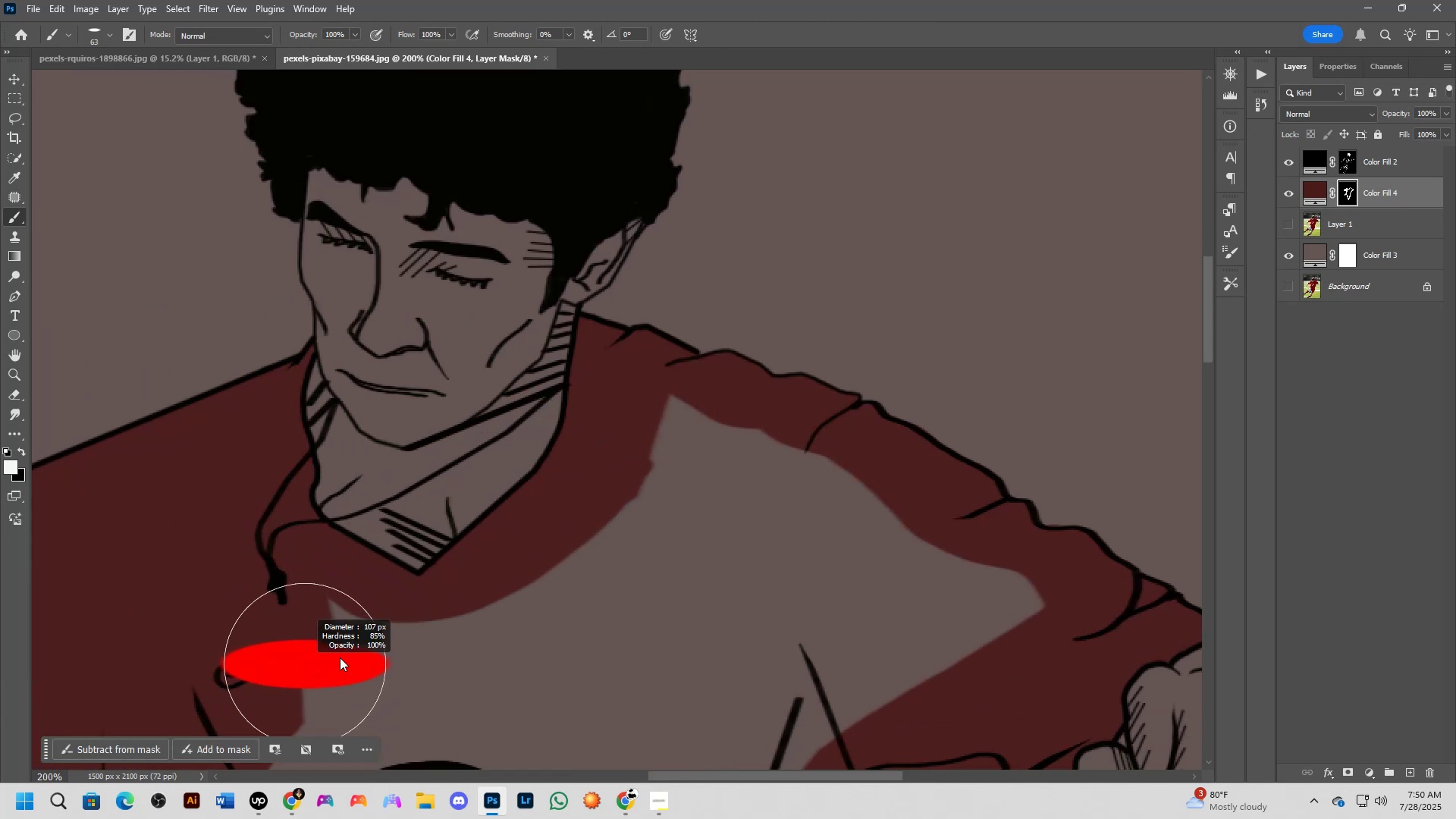 
left_click_drag(start_coordinate=[313, 630], to_coordinate=[393, 627])
 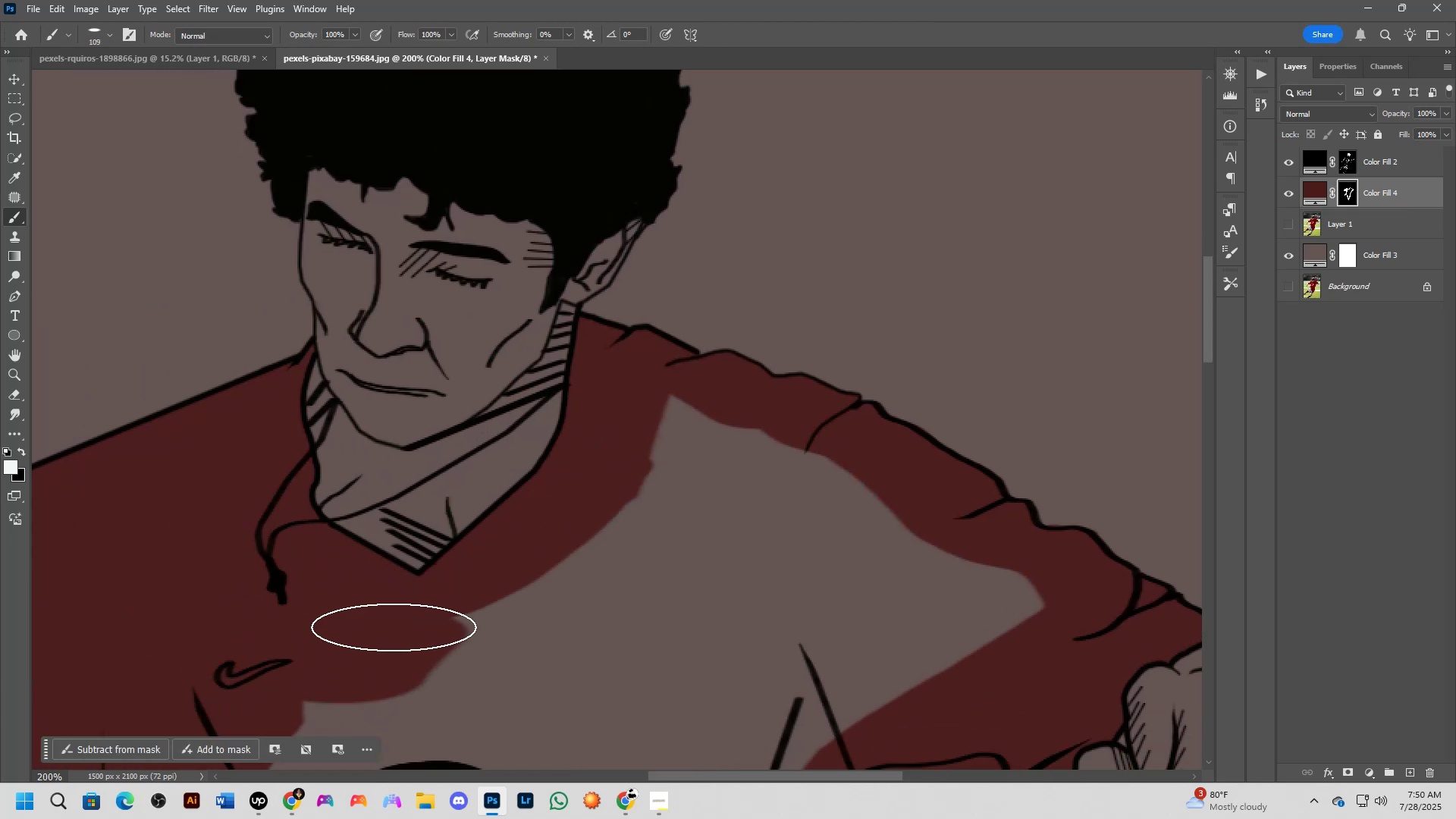 
key(Alt+AltLeft)
 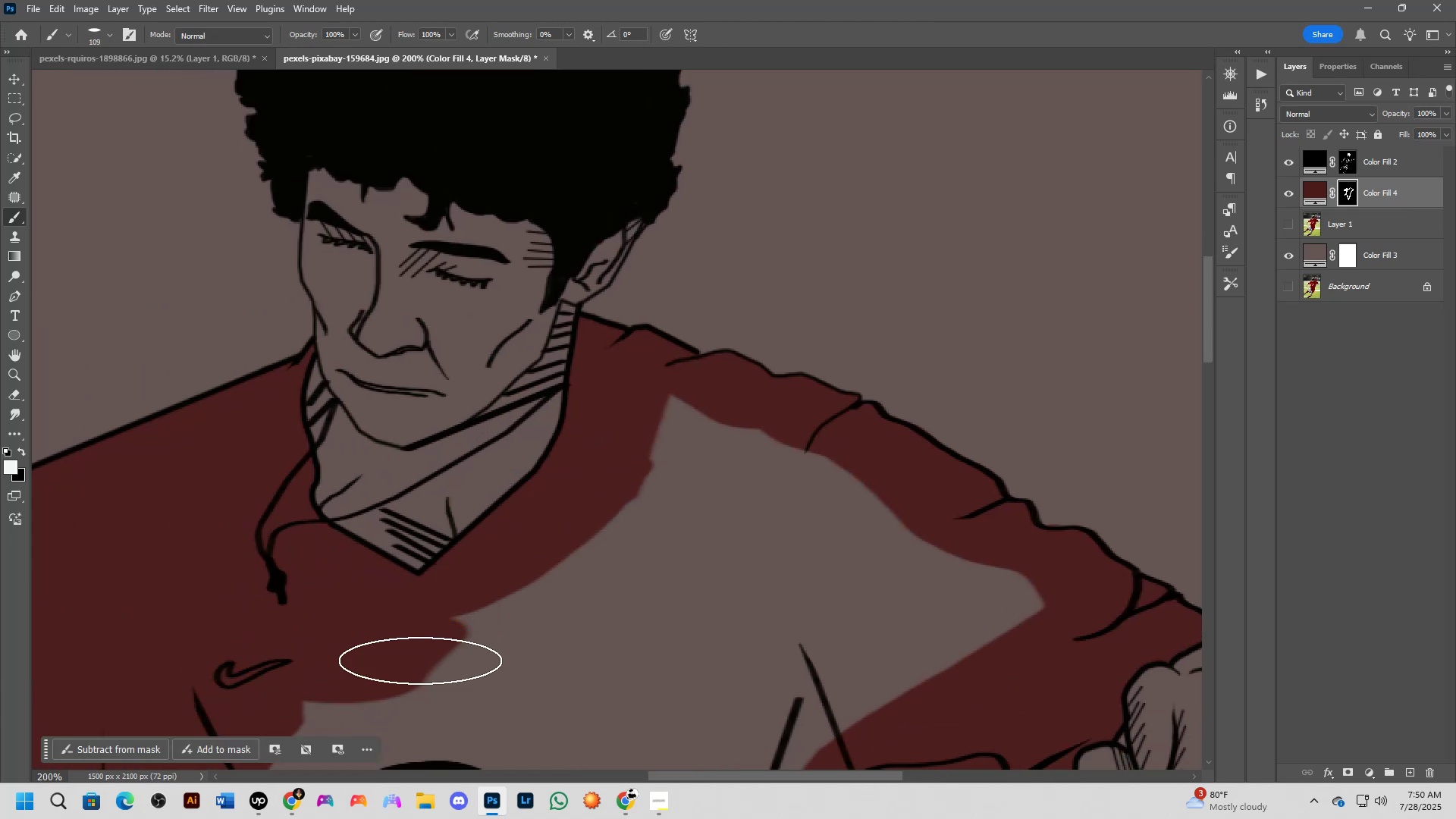 
key(Alt+AltLeft)
 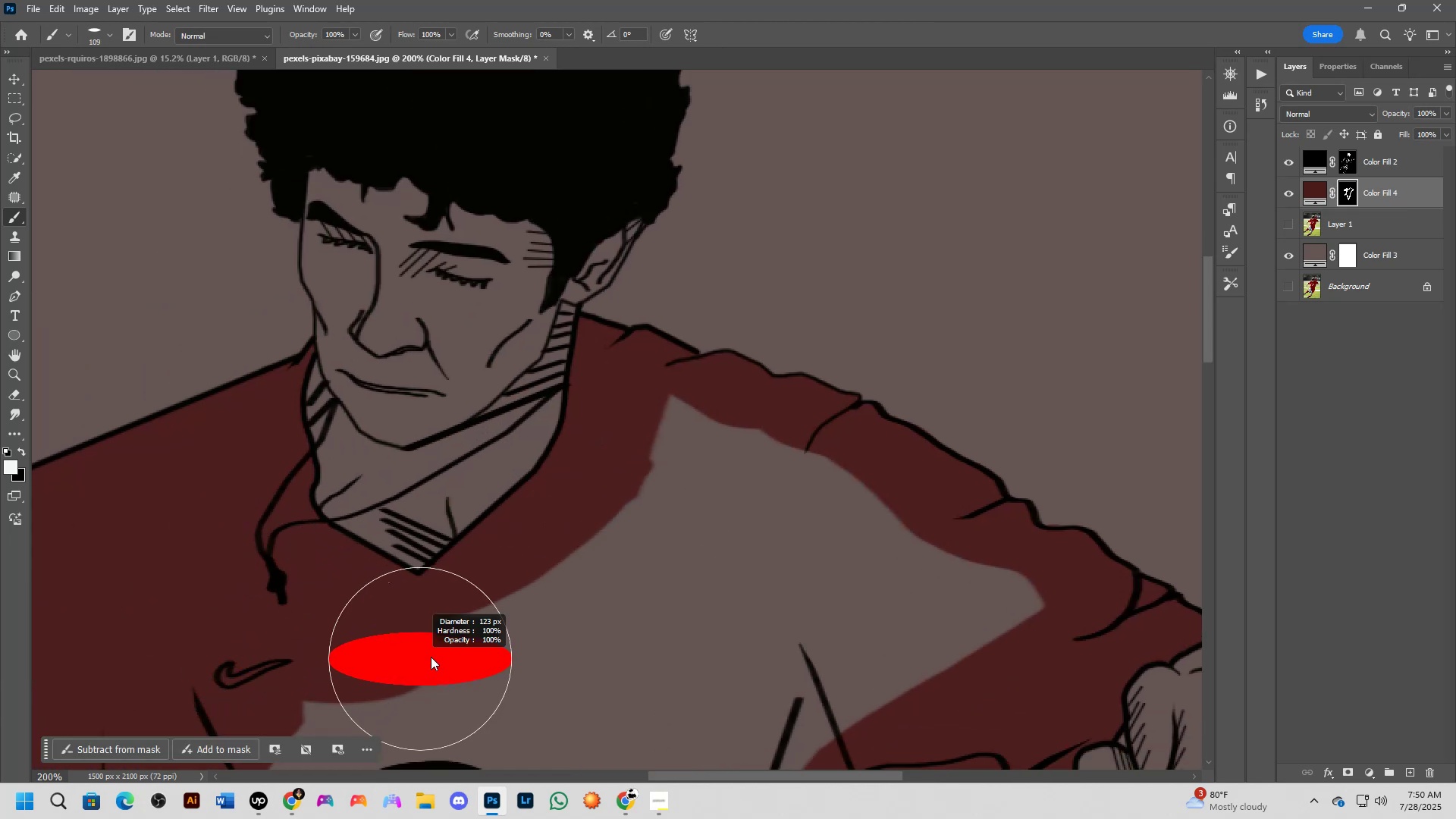 
left_click_drag(start_coordinate=[431, 656], to_coordinate=[977, 626])
 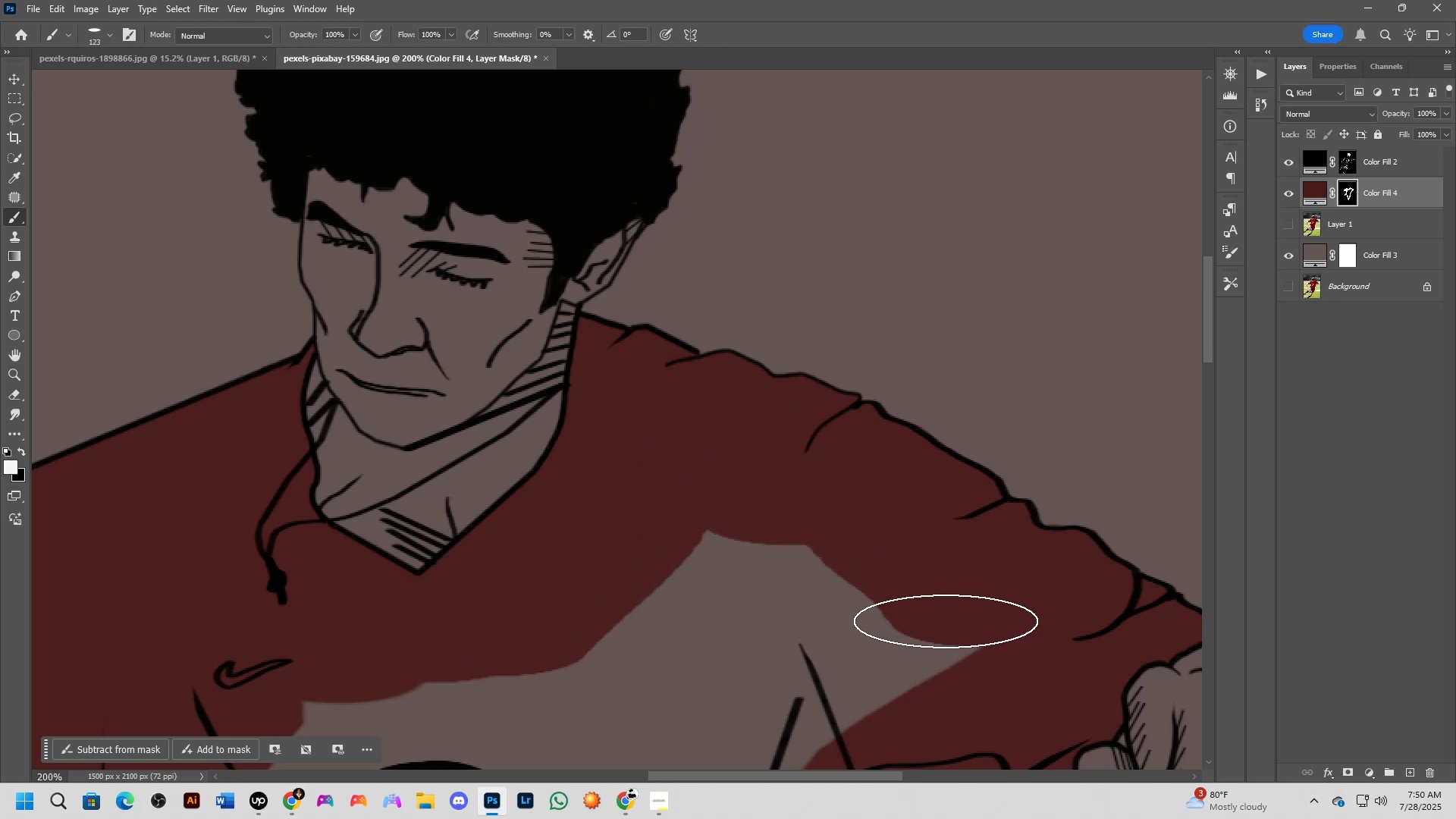 
hold_key(key=Space, duration=0.51)
 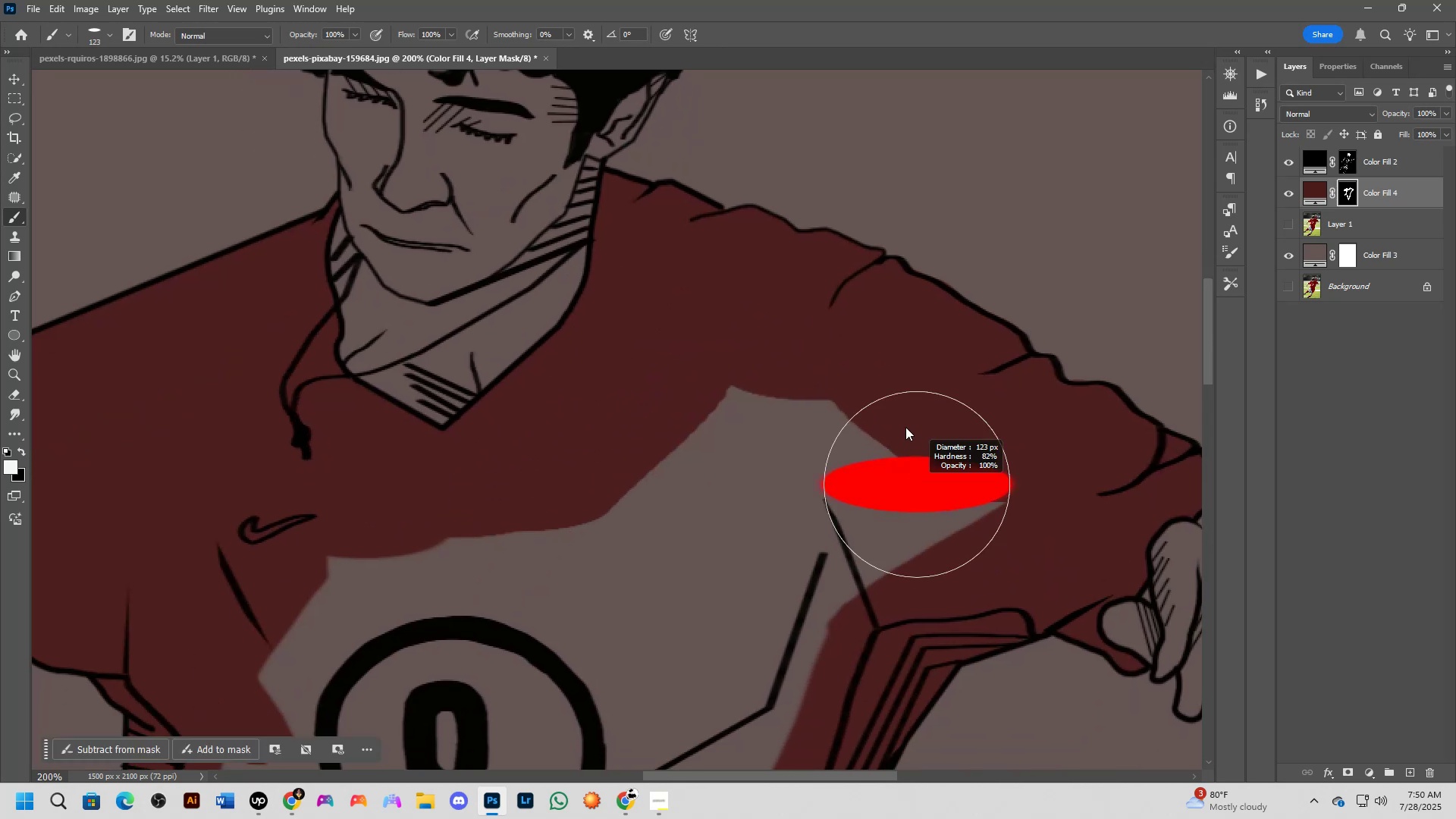 
left_click_drag(start_coordinate=[899, 623], to_coordinate=[923, 478])
 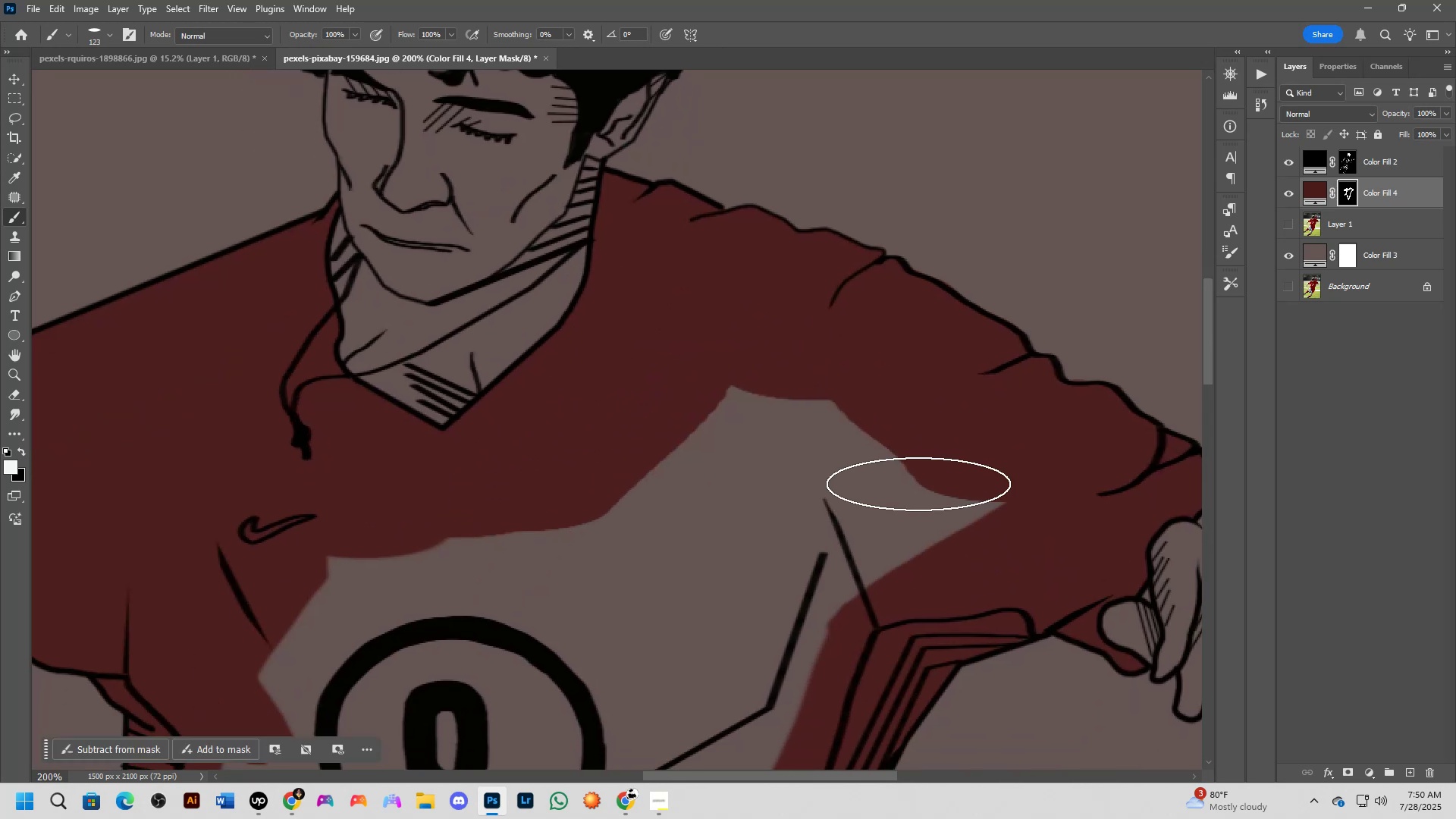 
hold_key(key=AltLeft, duration=0.41)
 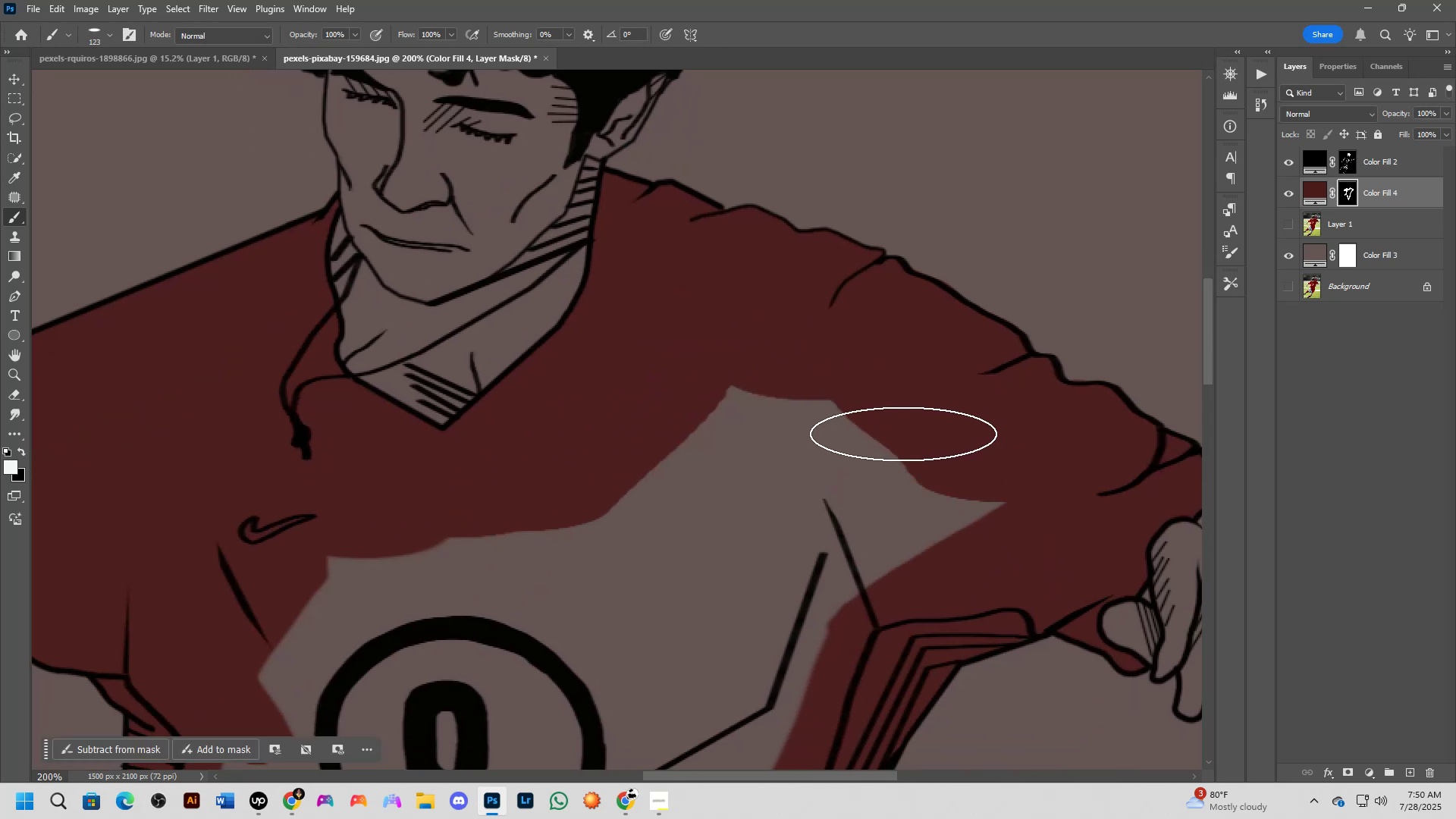 
key(Alt+AltLeft)
 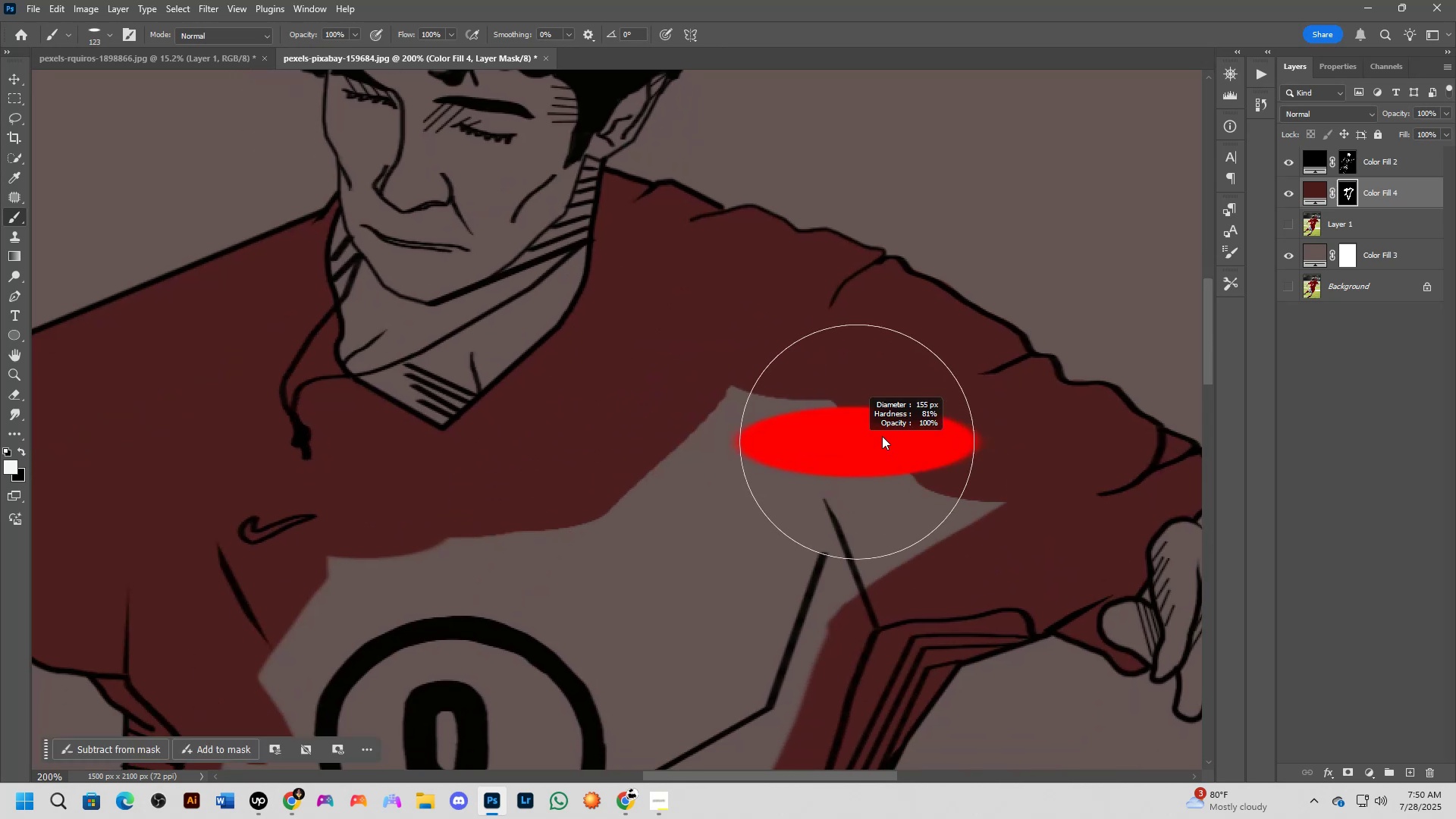 
left_click_drag(start_coordinate=[809, 416], to_coordinate=[735, 524])
 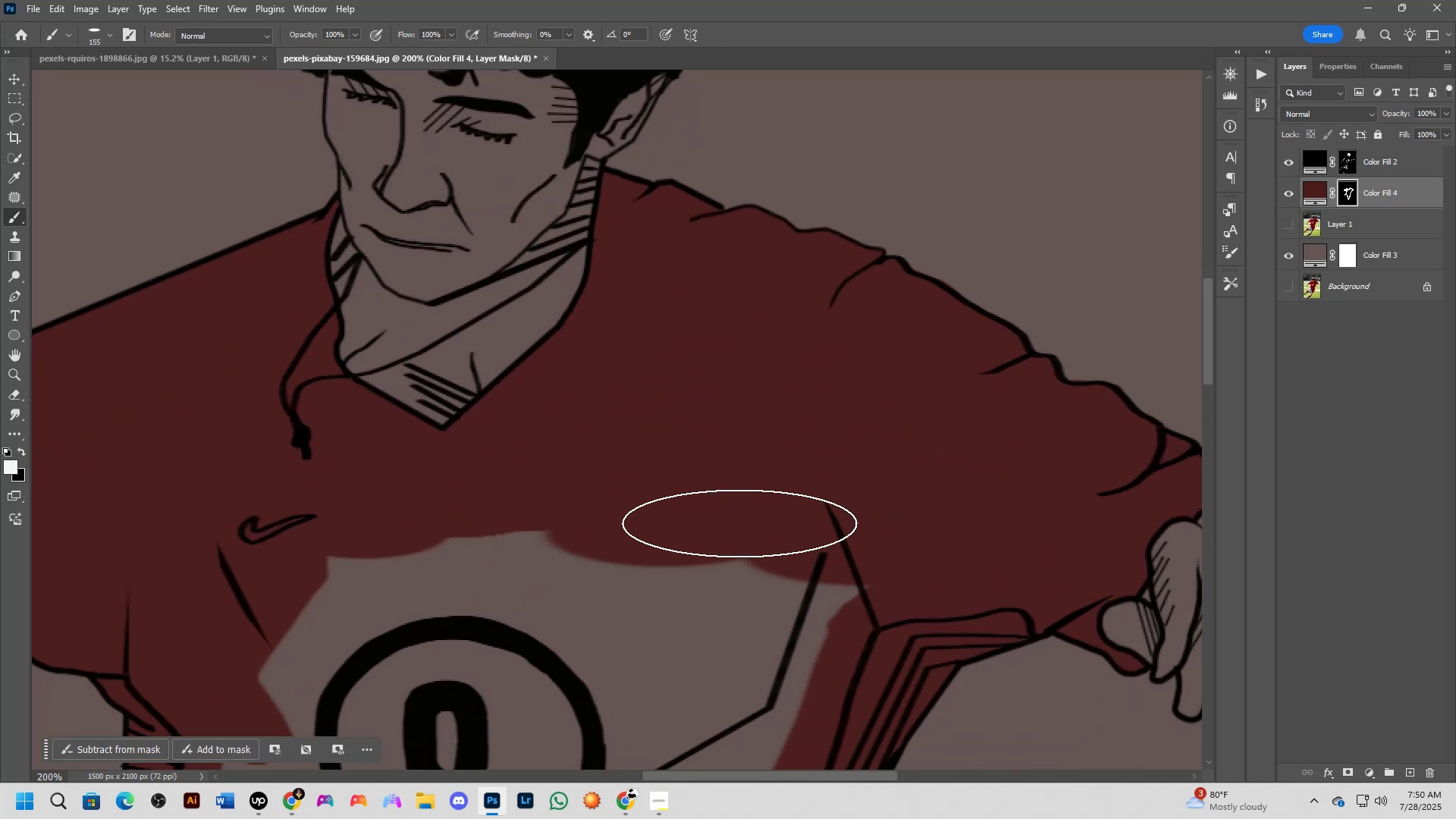 
key(Alt+AltLeft)
 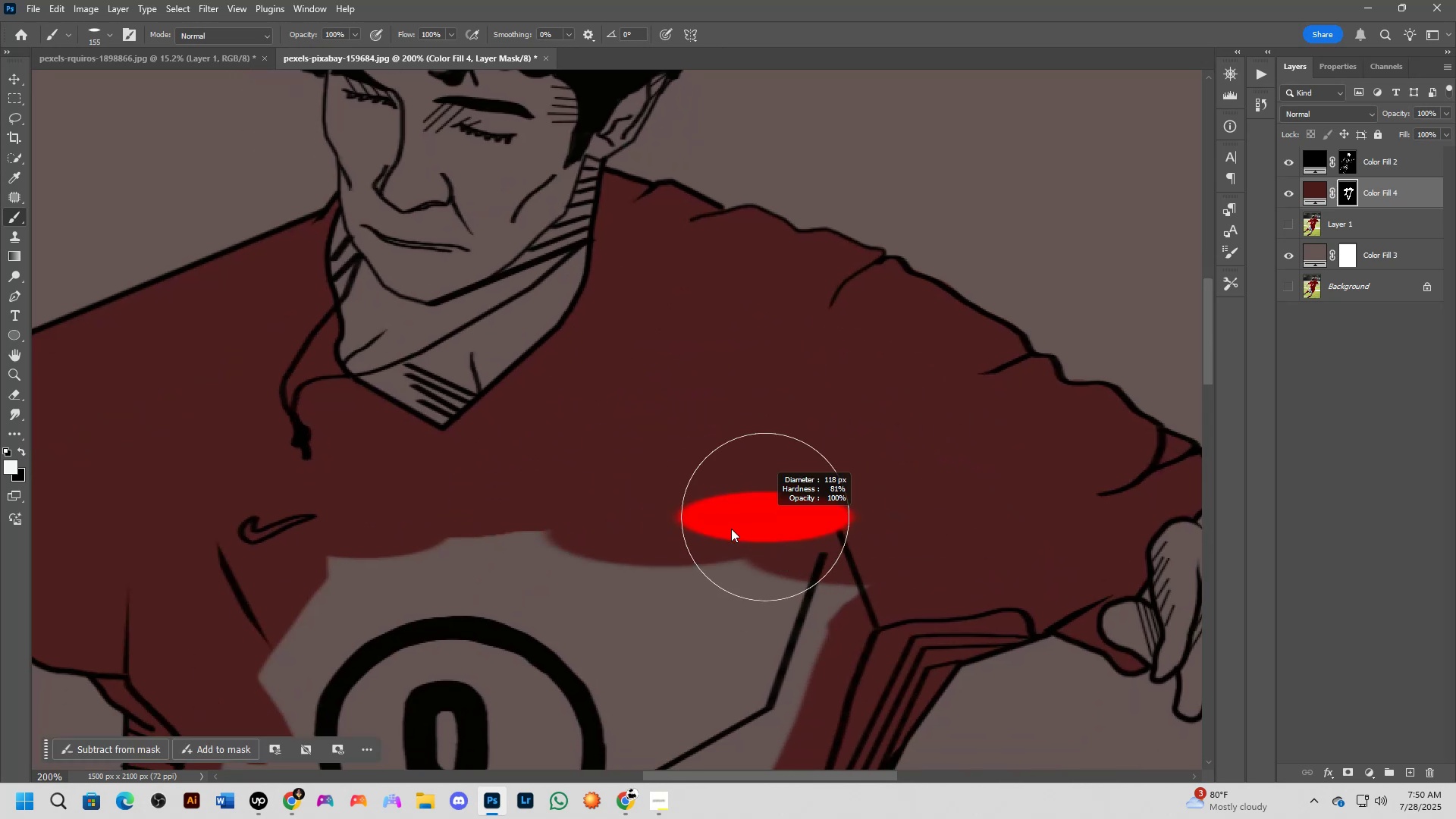 
key(Alt+AltLeft)
 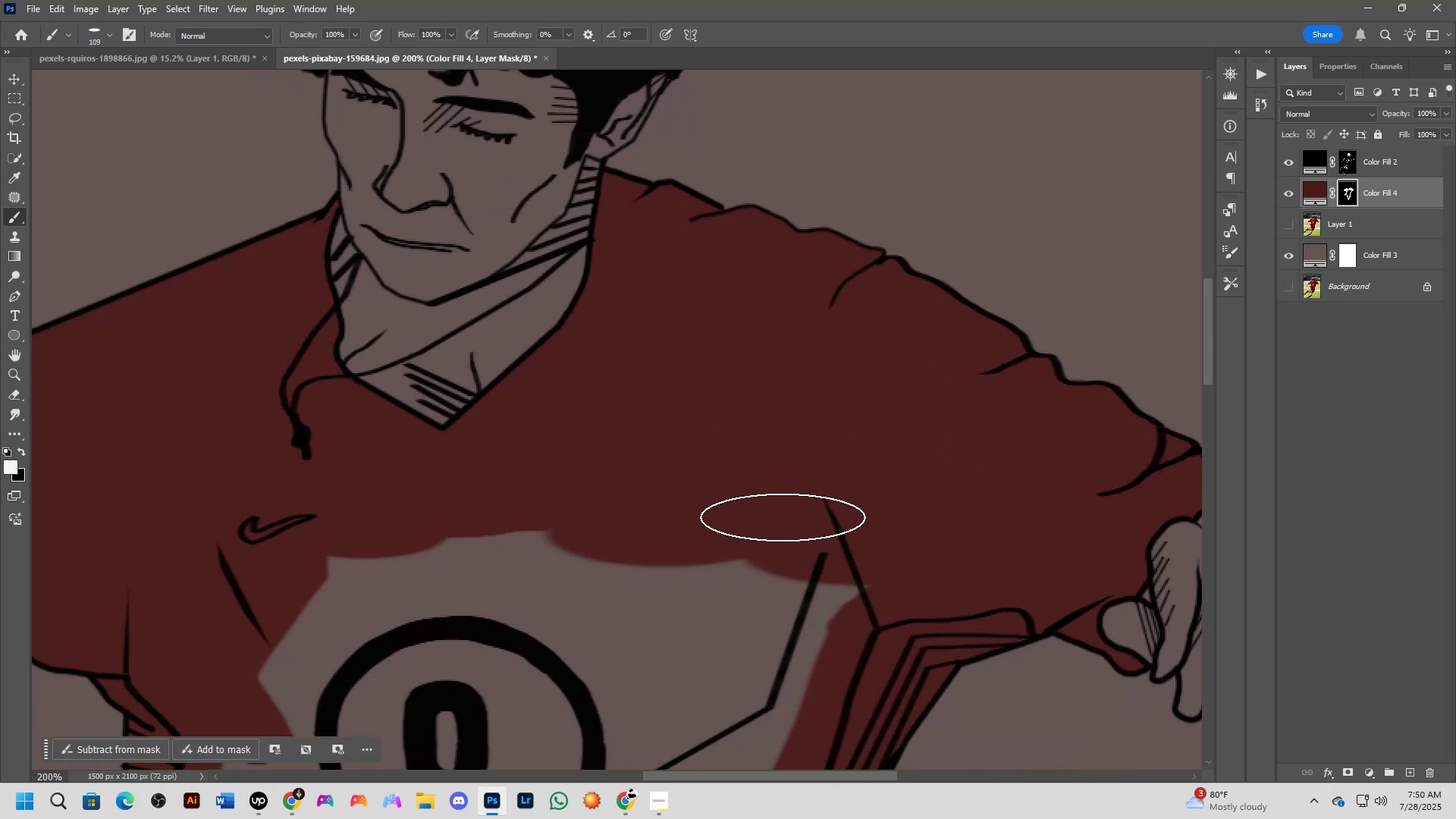 
left_click_drag(start_coordinate=[823, 535], to_coordinate=[767, 659])
 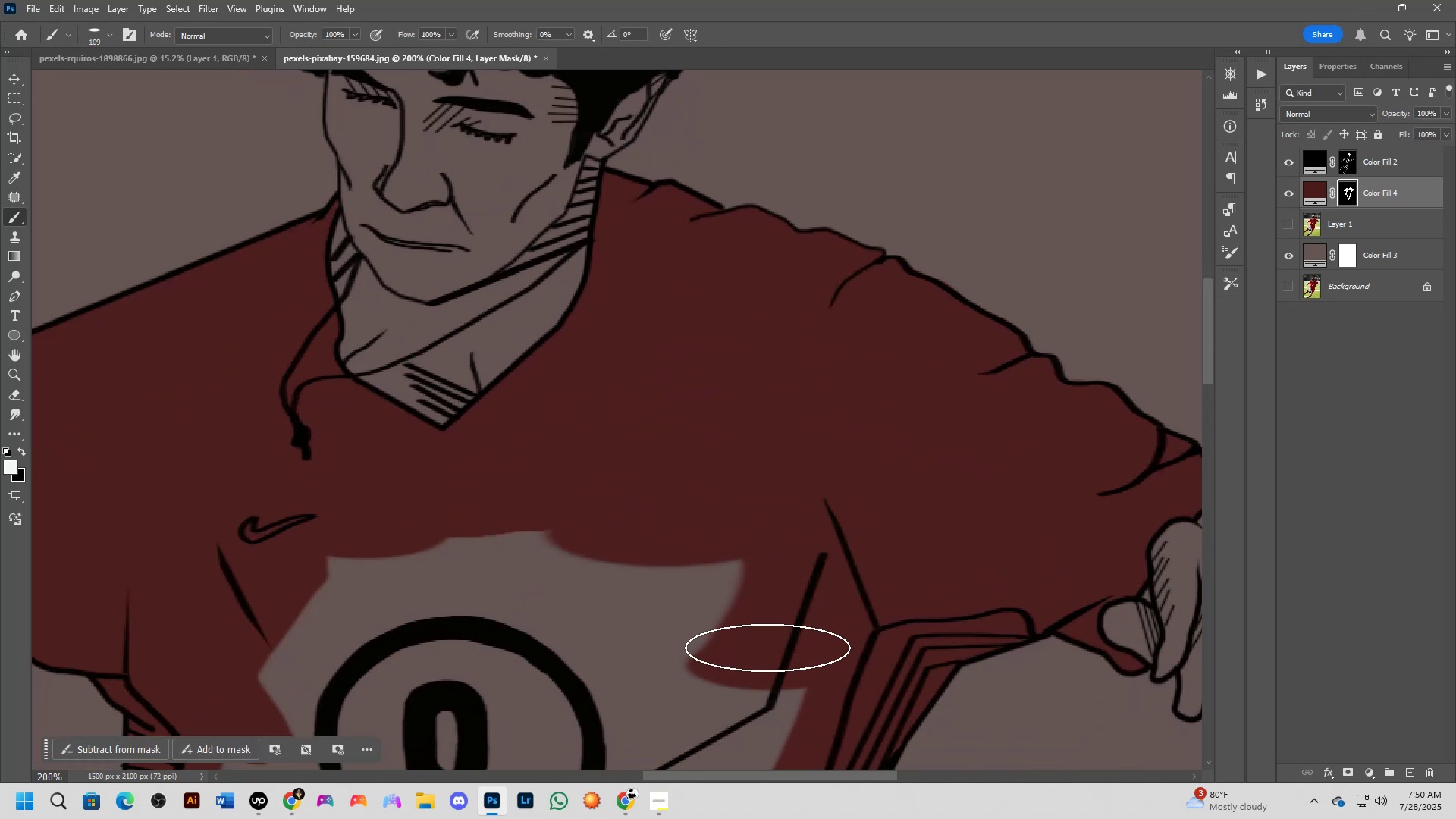 
key(Shift+ShiftLeft)
 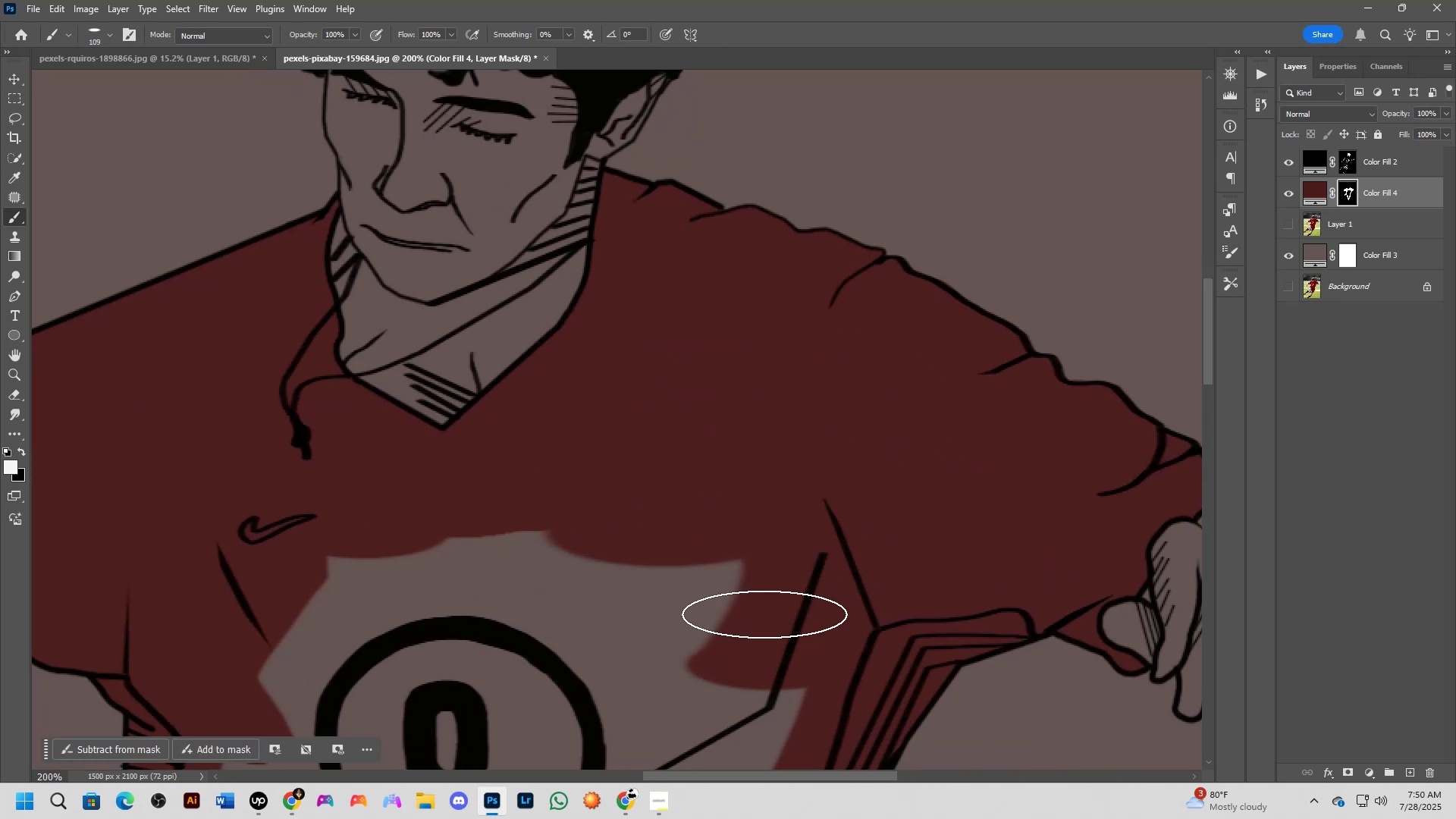 
scroll: coordinate [760, 562], scroll_direction: down, amount: 3.0
 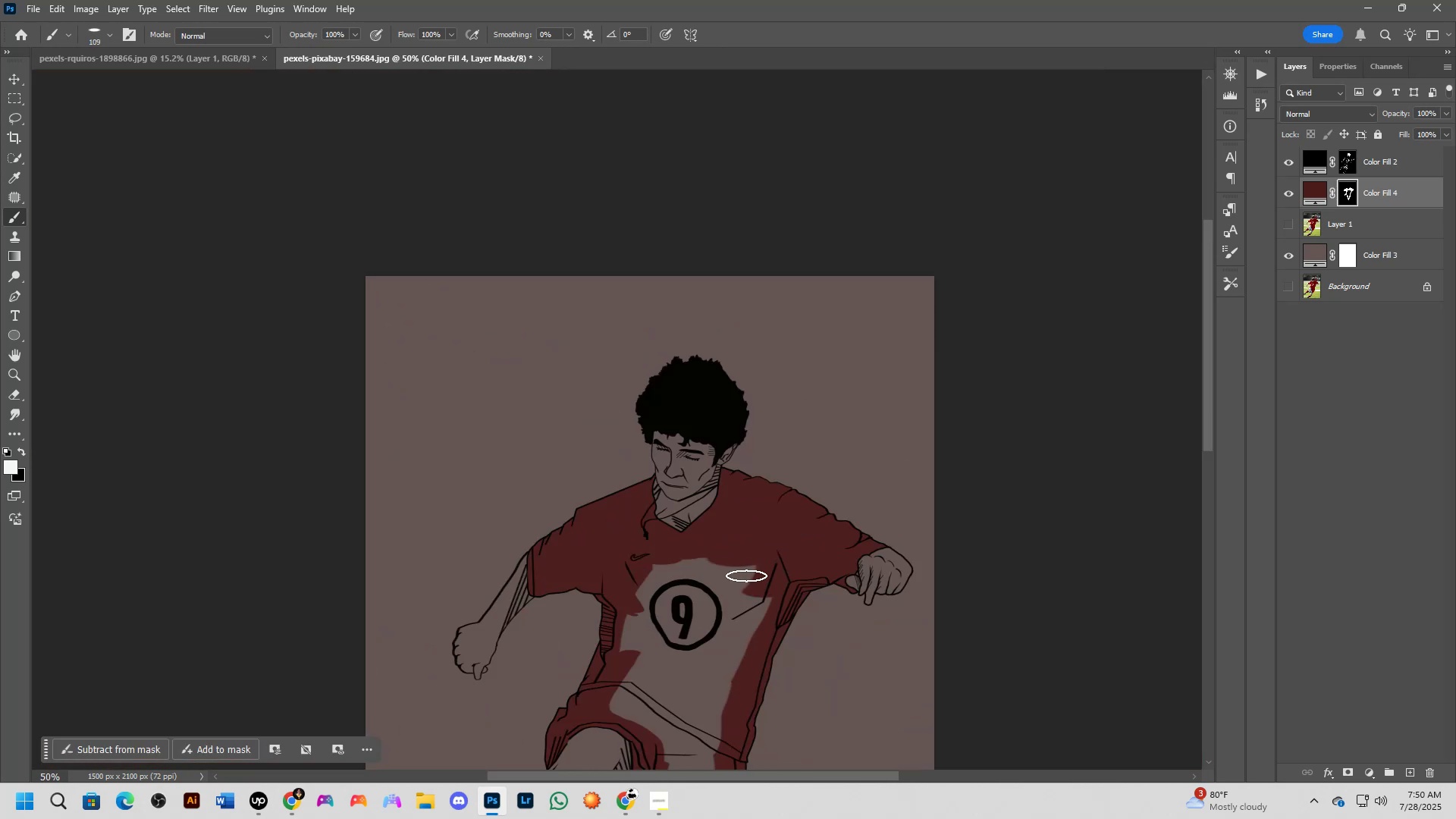 
hold_key(key=Space, duration=0.45)
 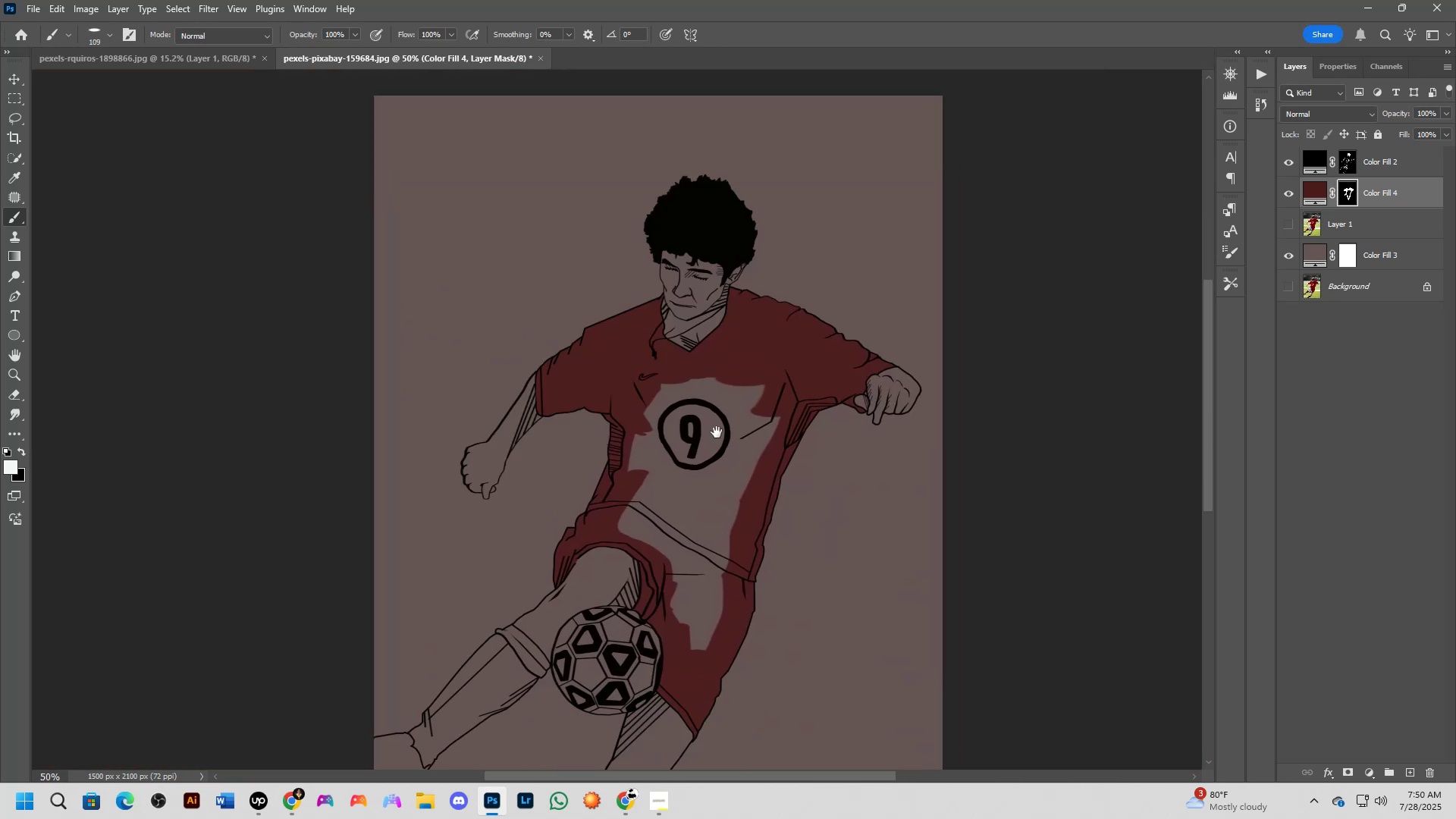 
left_click_drag(start_coordinate=[716, 619], to_coordinate=[742, 528])
 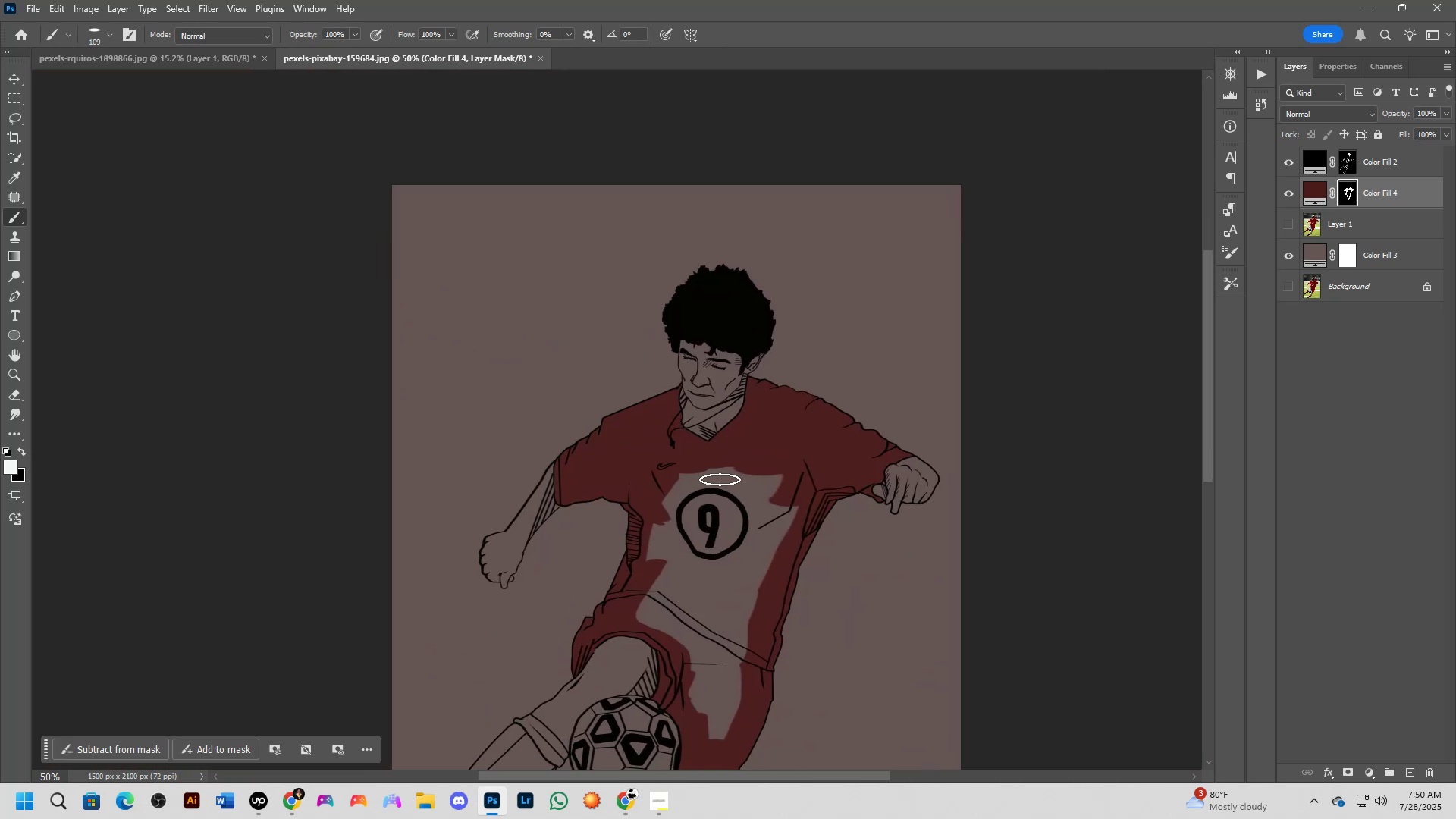 
hold_key(key=Space, duration=0.57)
 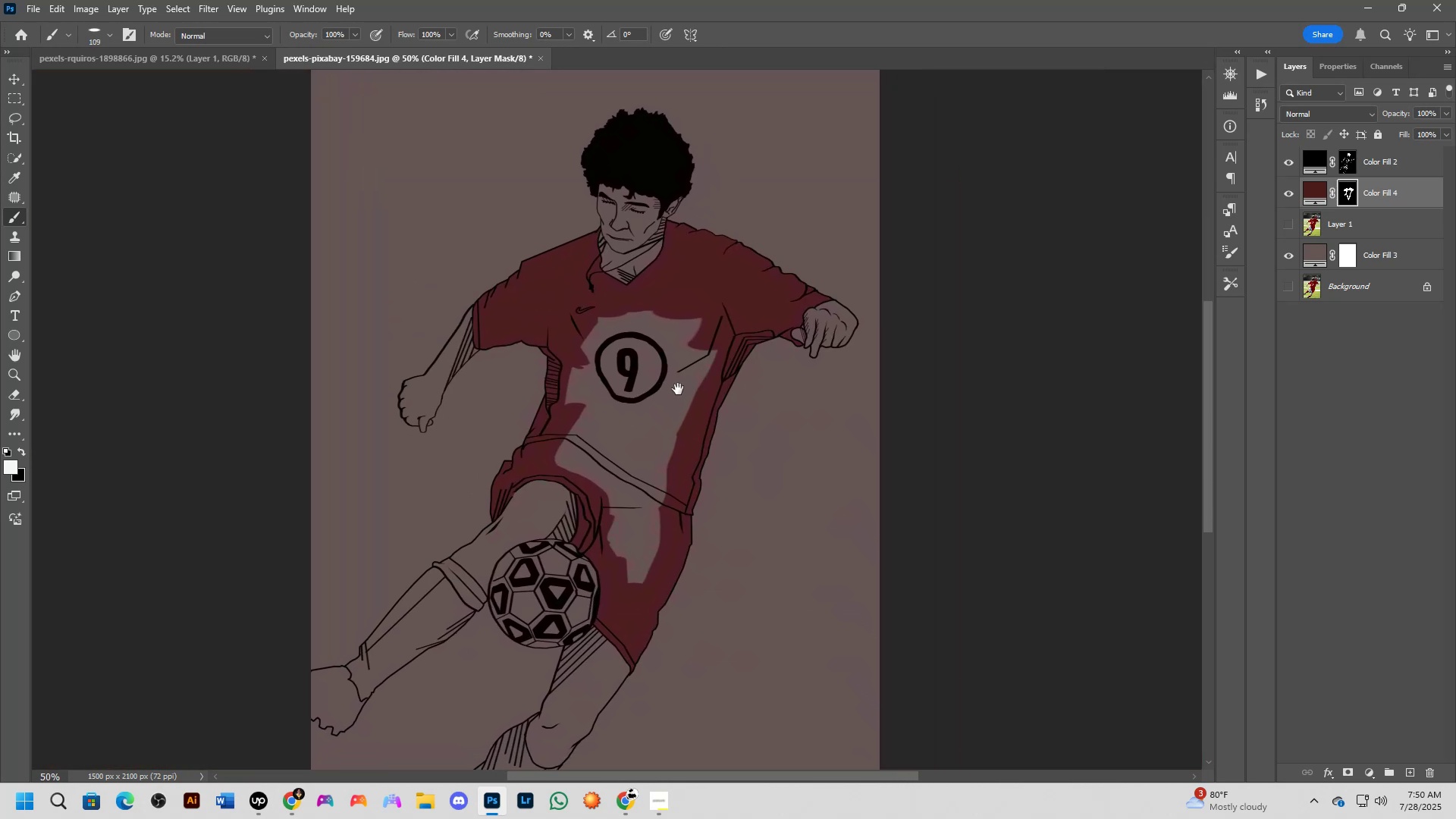 
left_click_drag(start_coordinate=[748, 550], to_coordinate=[704, 428])
 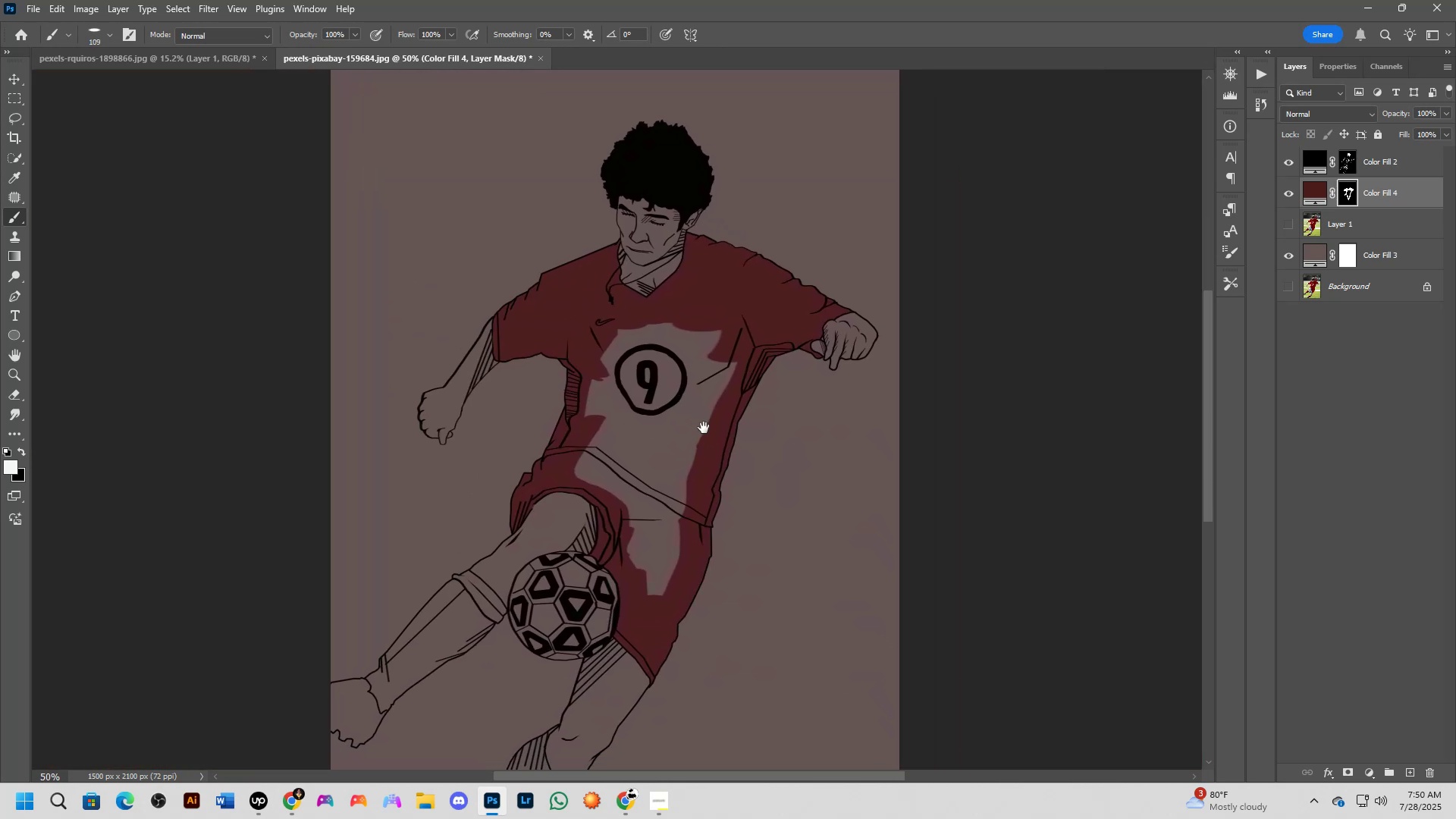 
hold_key(key=Space, duration=0.46)
 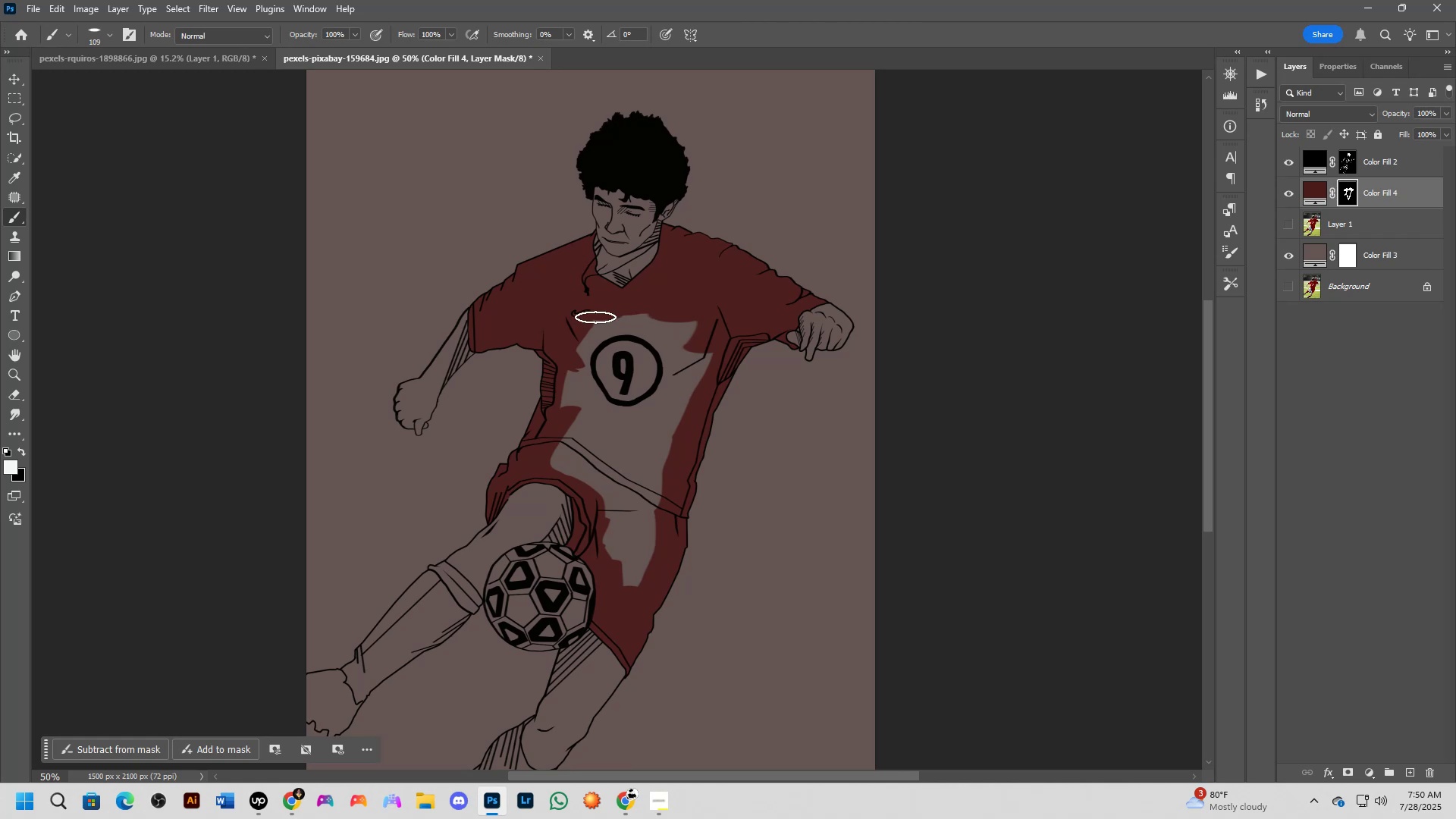 
left_click_drag(start_coordinate=[689, 383], to_coordinate=[678, 389])
 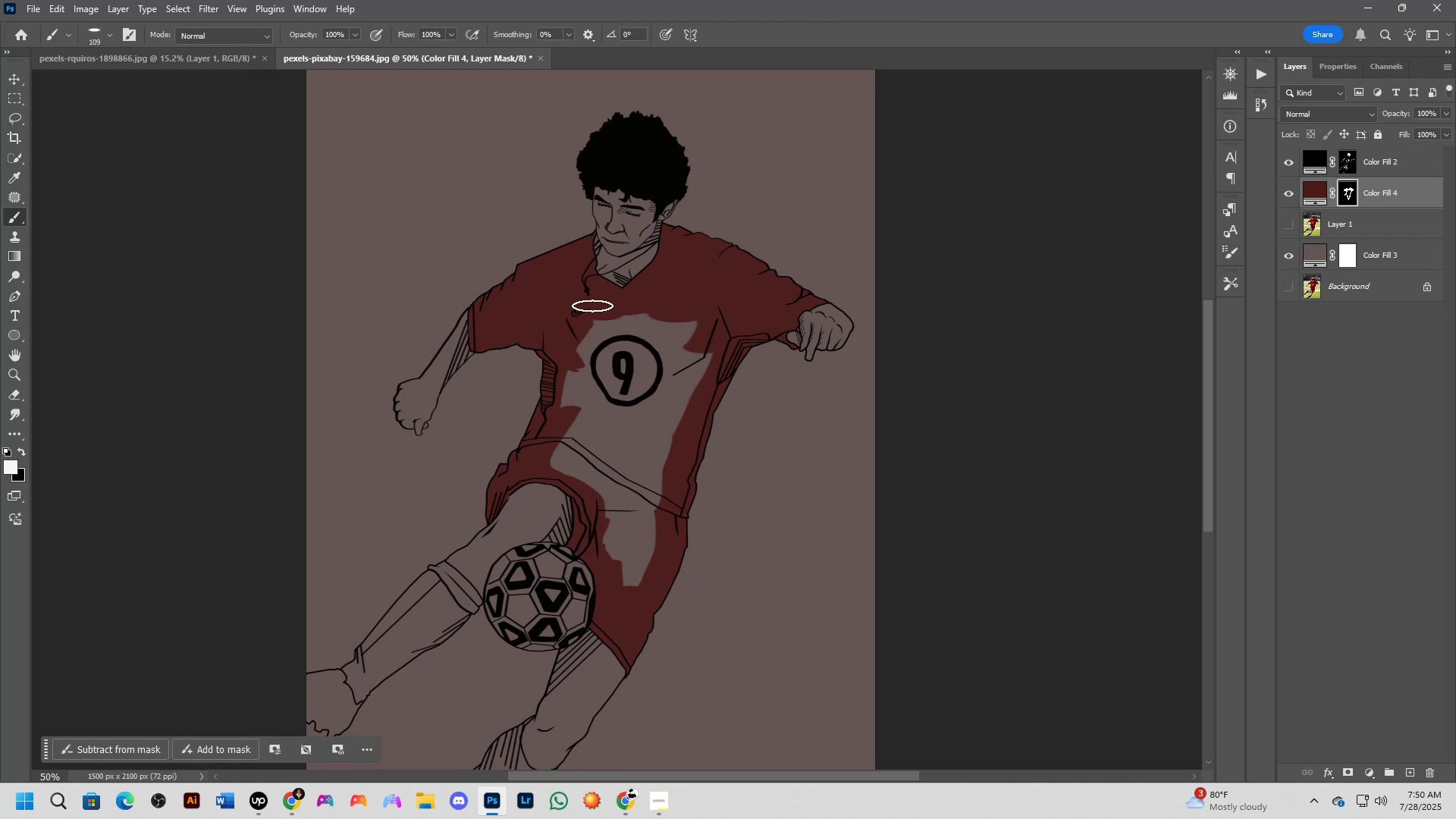 
left_click_drag(start_coordinate=[592, 312], to_coordinate=[604, 456])
 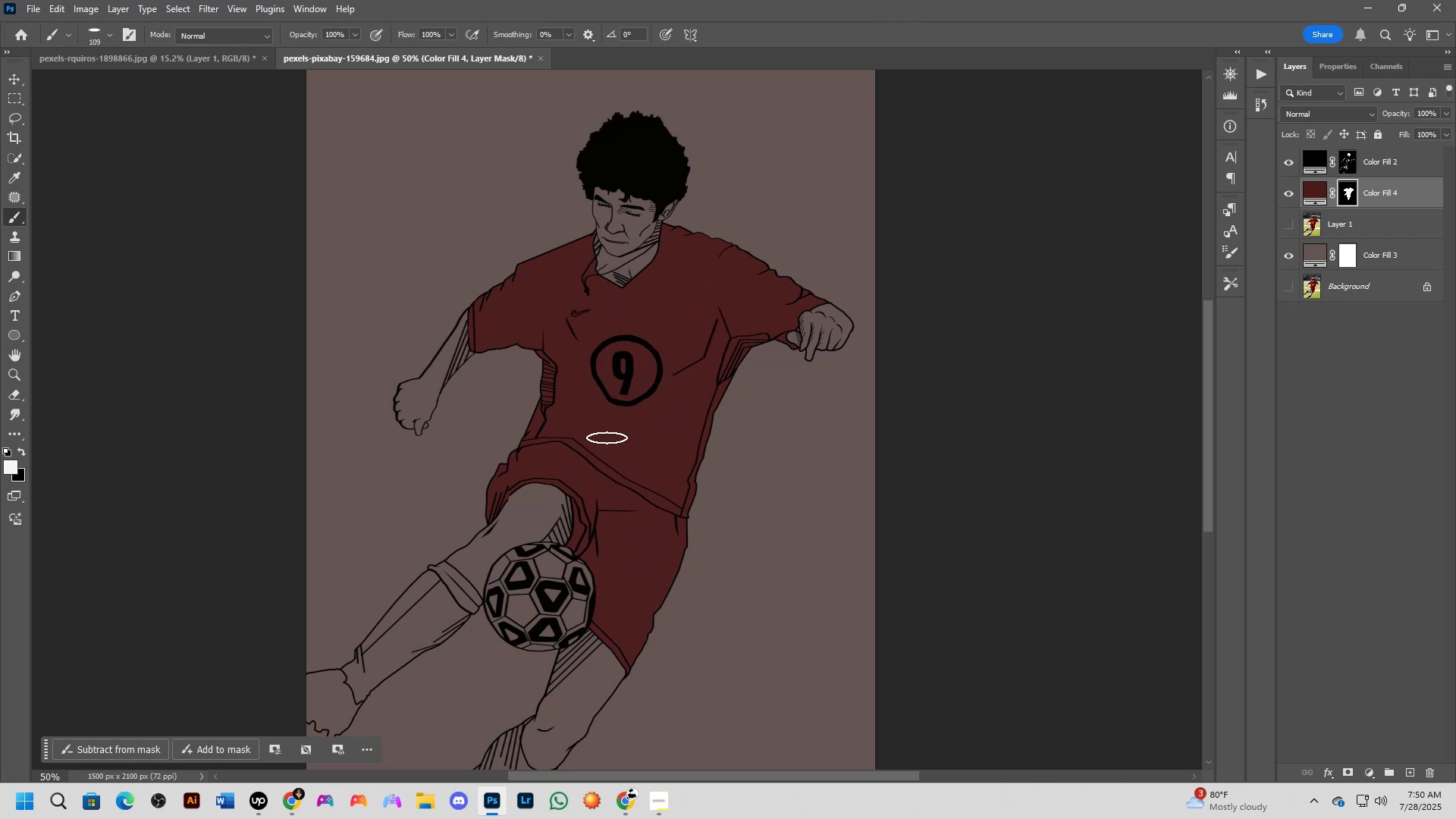 
hold_key(key=ShiftLeft, duration=0.53)
 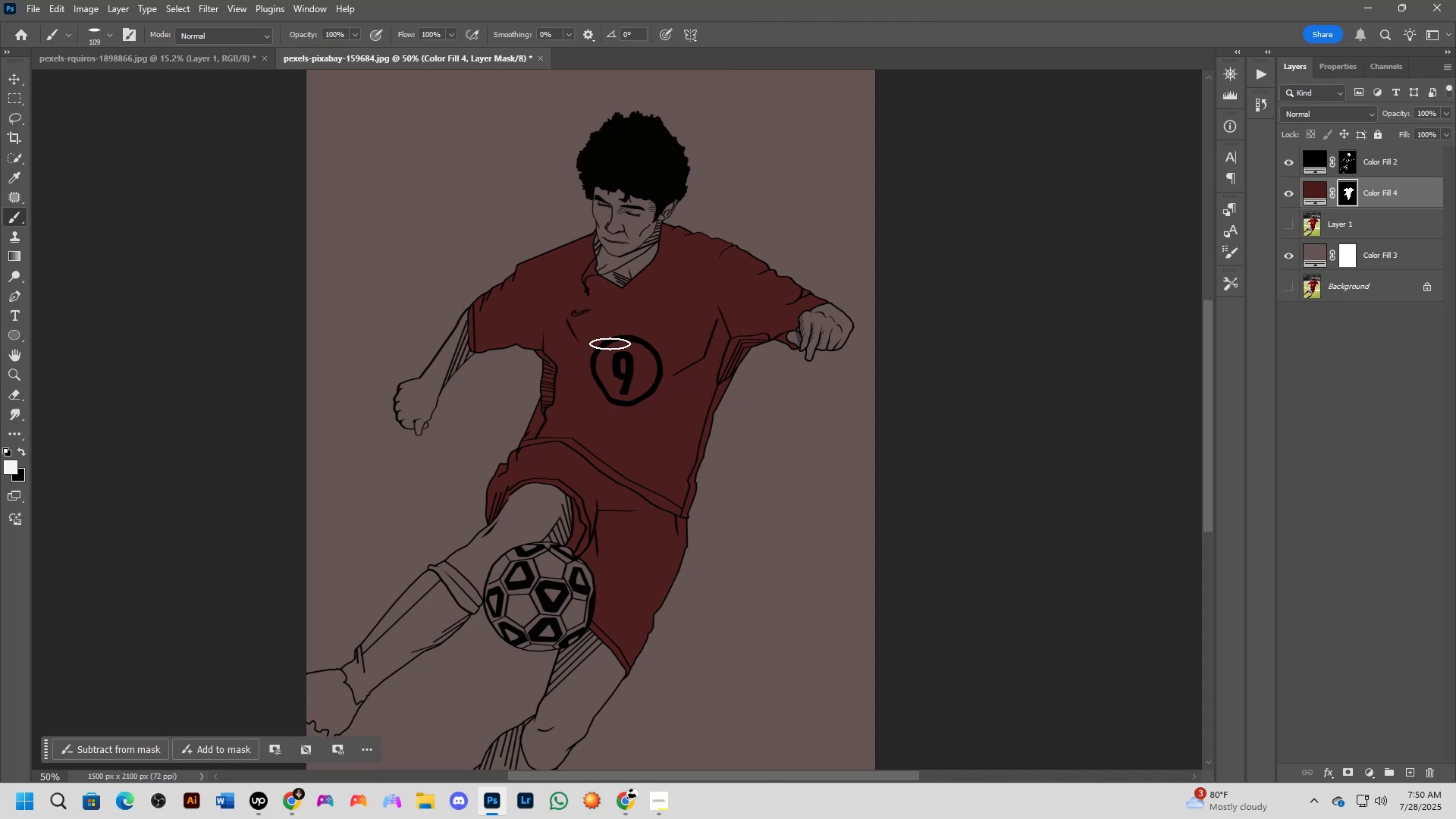 
key(Shift+ShiftLeft)
 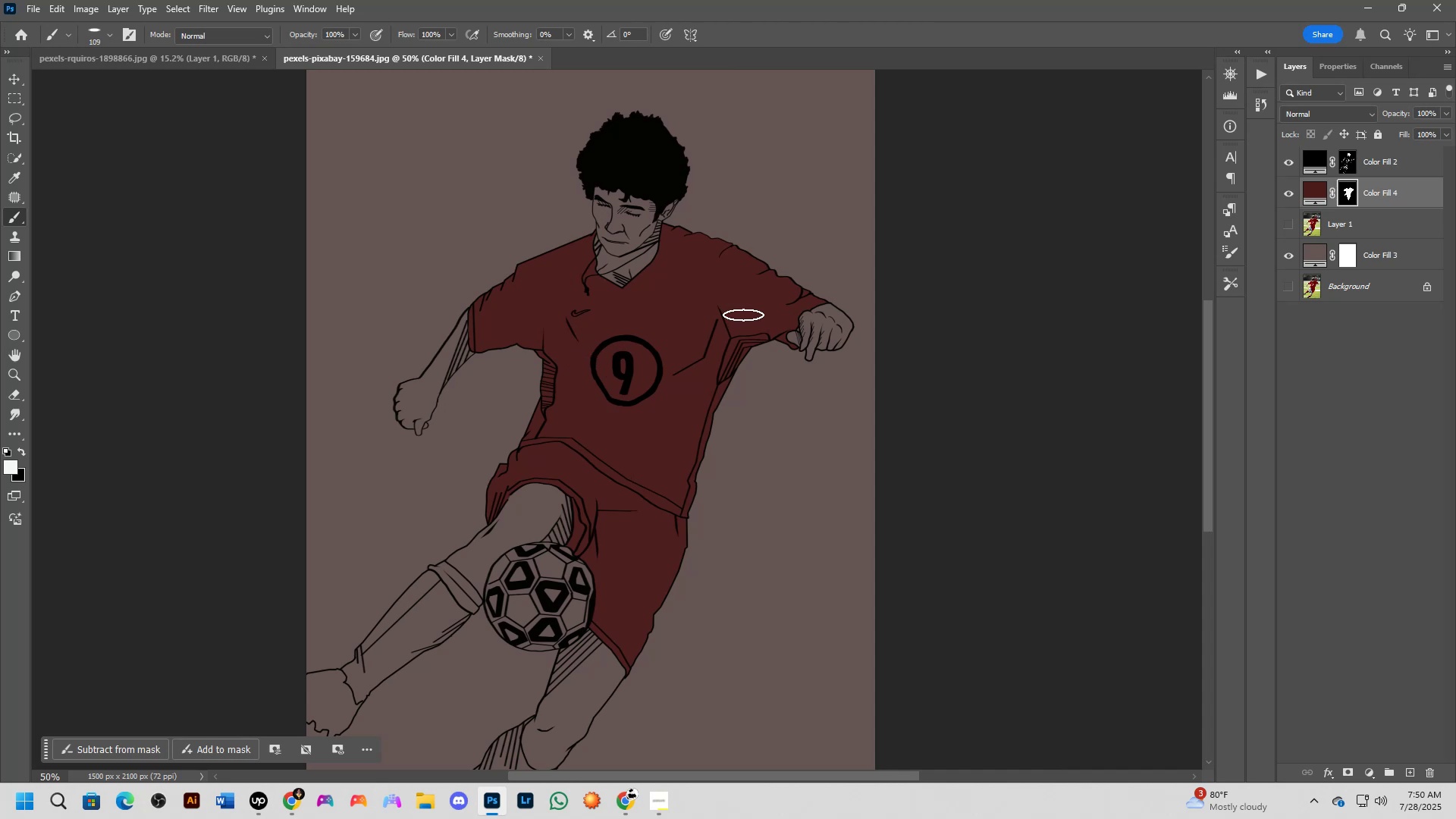 
scroll: coordinate [750, 331], scroll_direction: down, amount: 2.0
 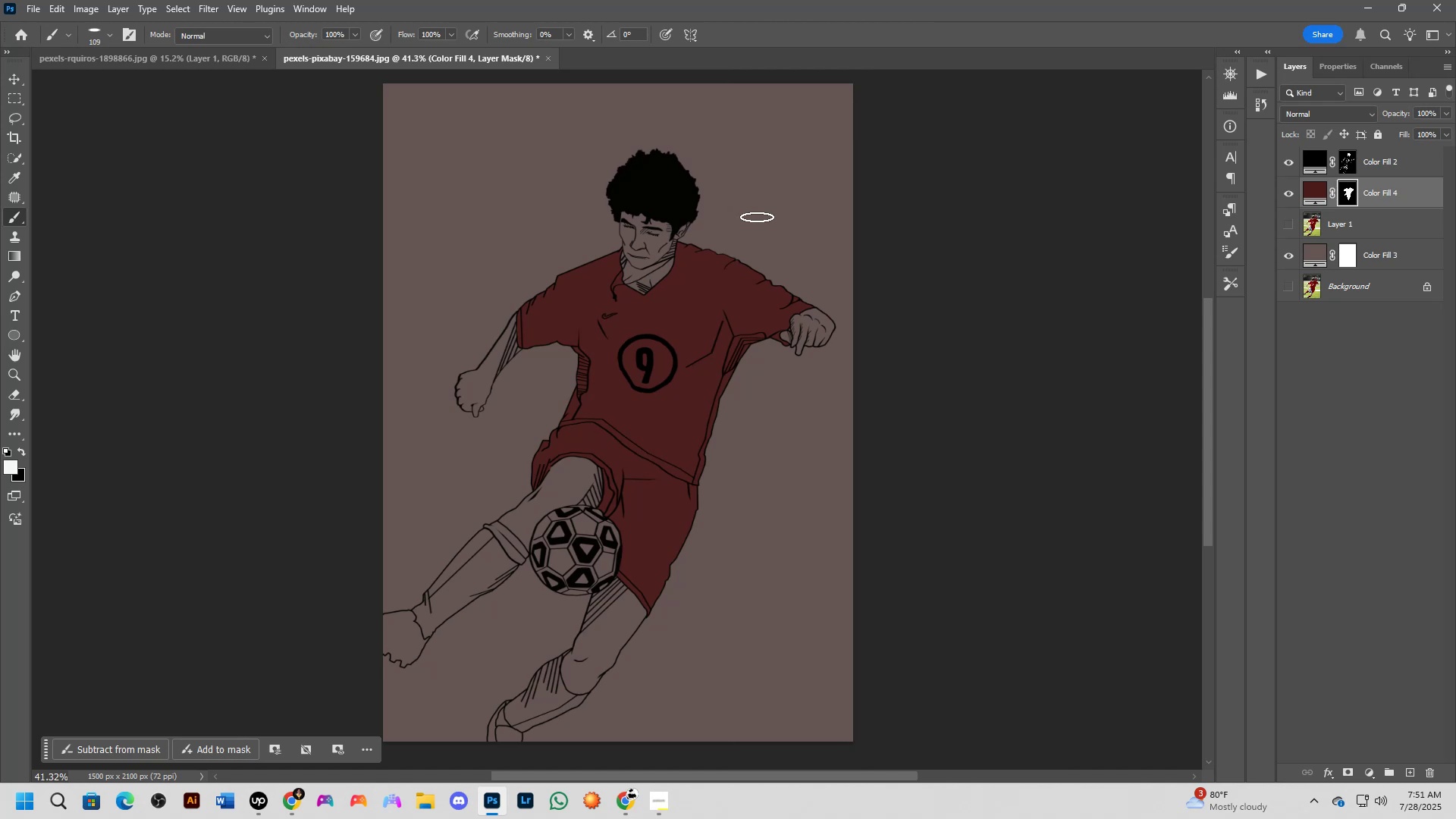 
wait(43.42)
 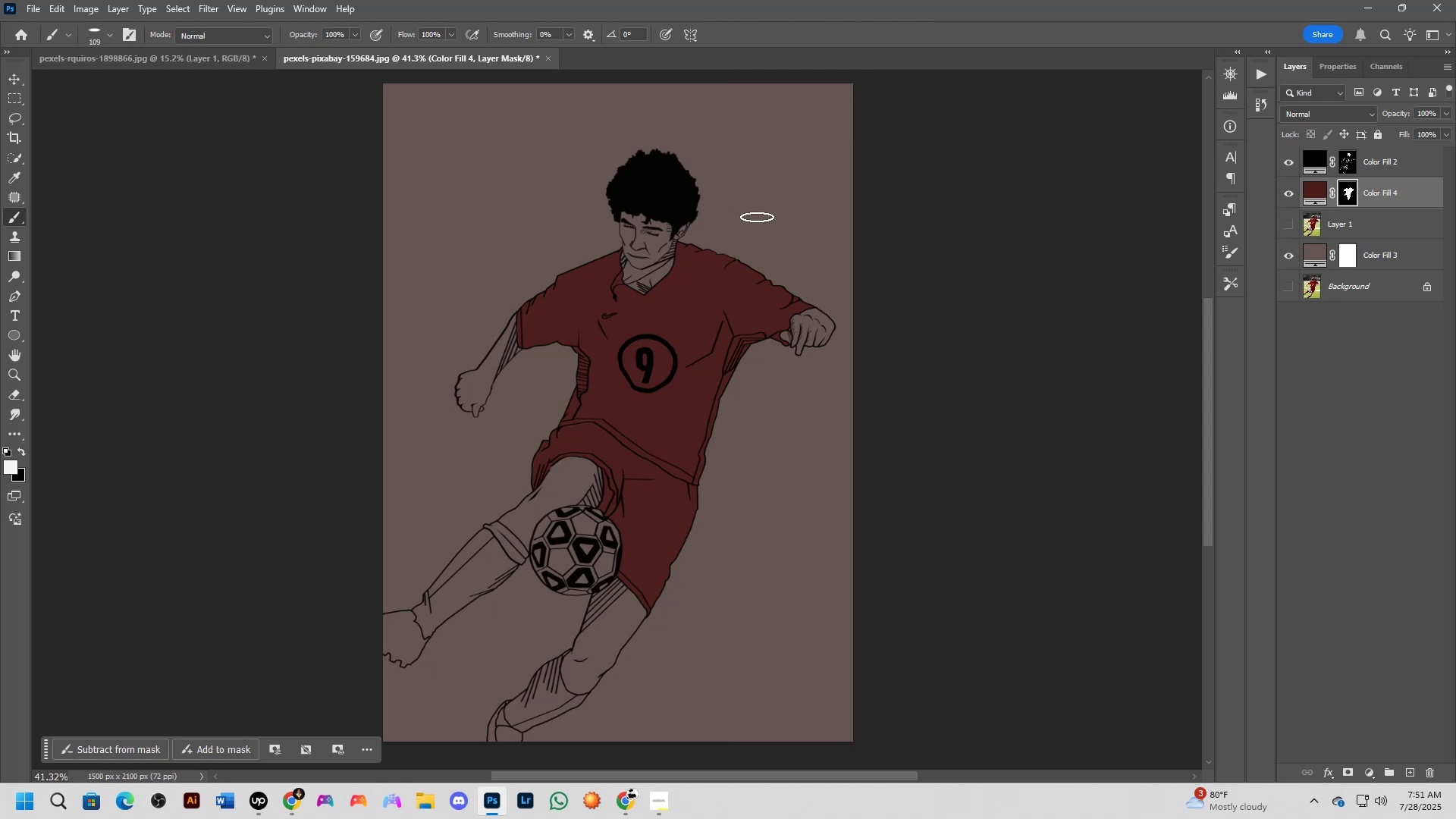 
scroll: coordinate [417, 657], scroll_direction: up, amount: 4.0
 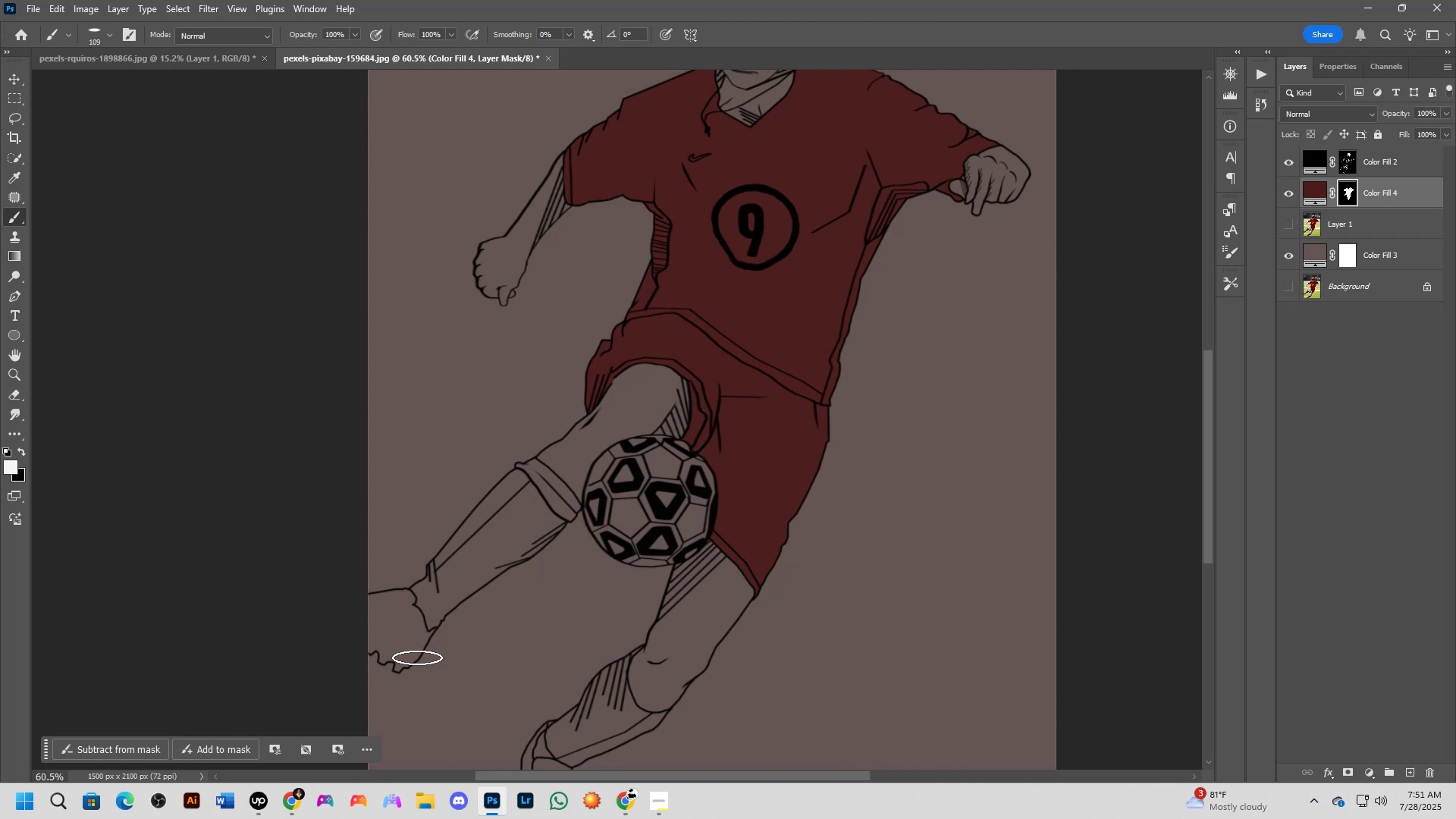 
wait(39.21)
 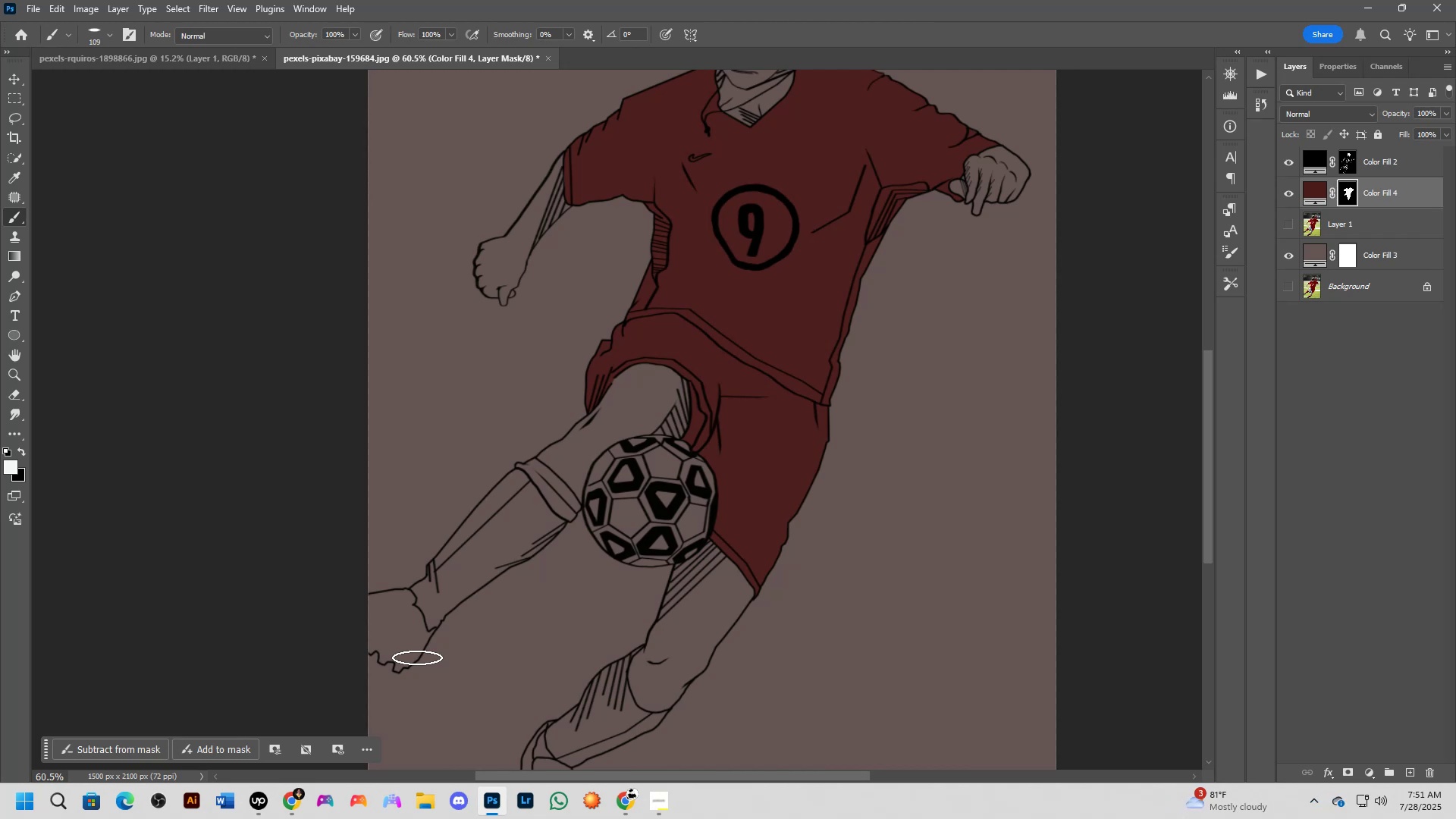 
hold_key(key=Space, duration=0.63)
 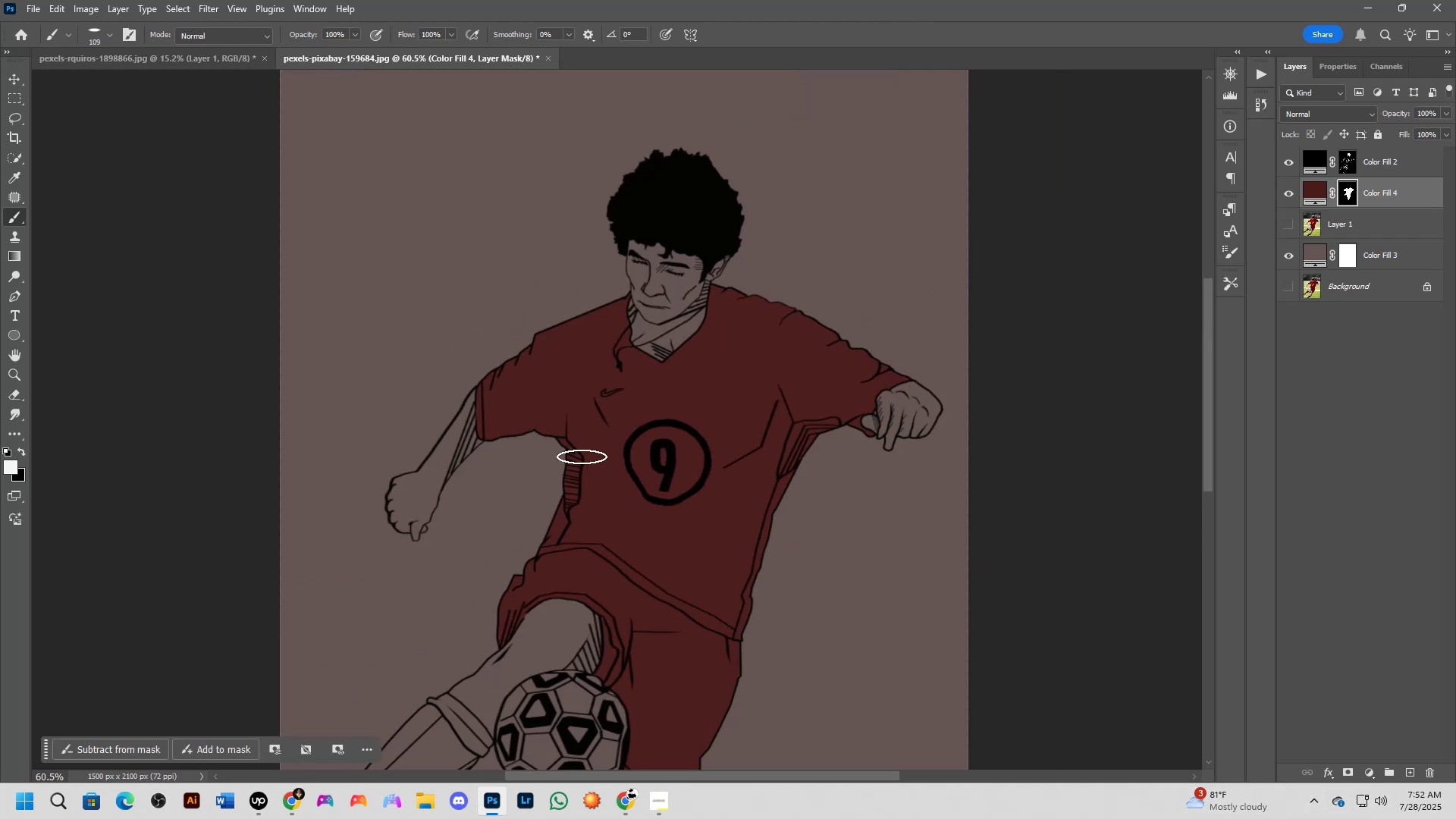 
left_click_drag(start_coordinate=[835, 325], to_coordinate=[747, 560])
 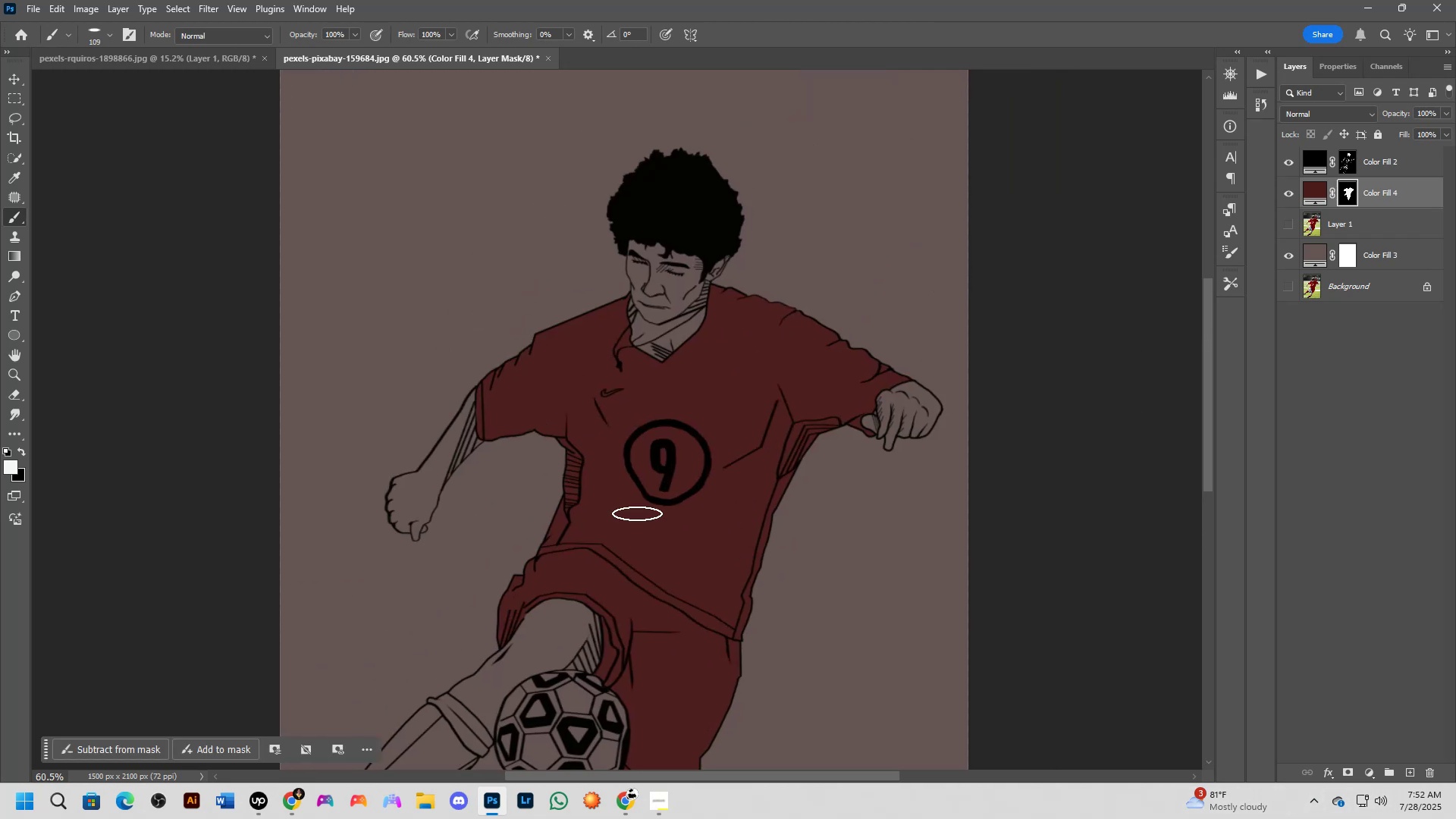 
scroll: coordinate [635, 364], scroll_direction: up, amount: 4.0
 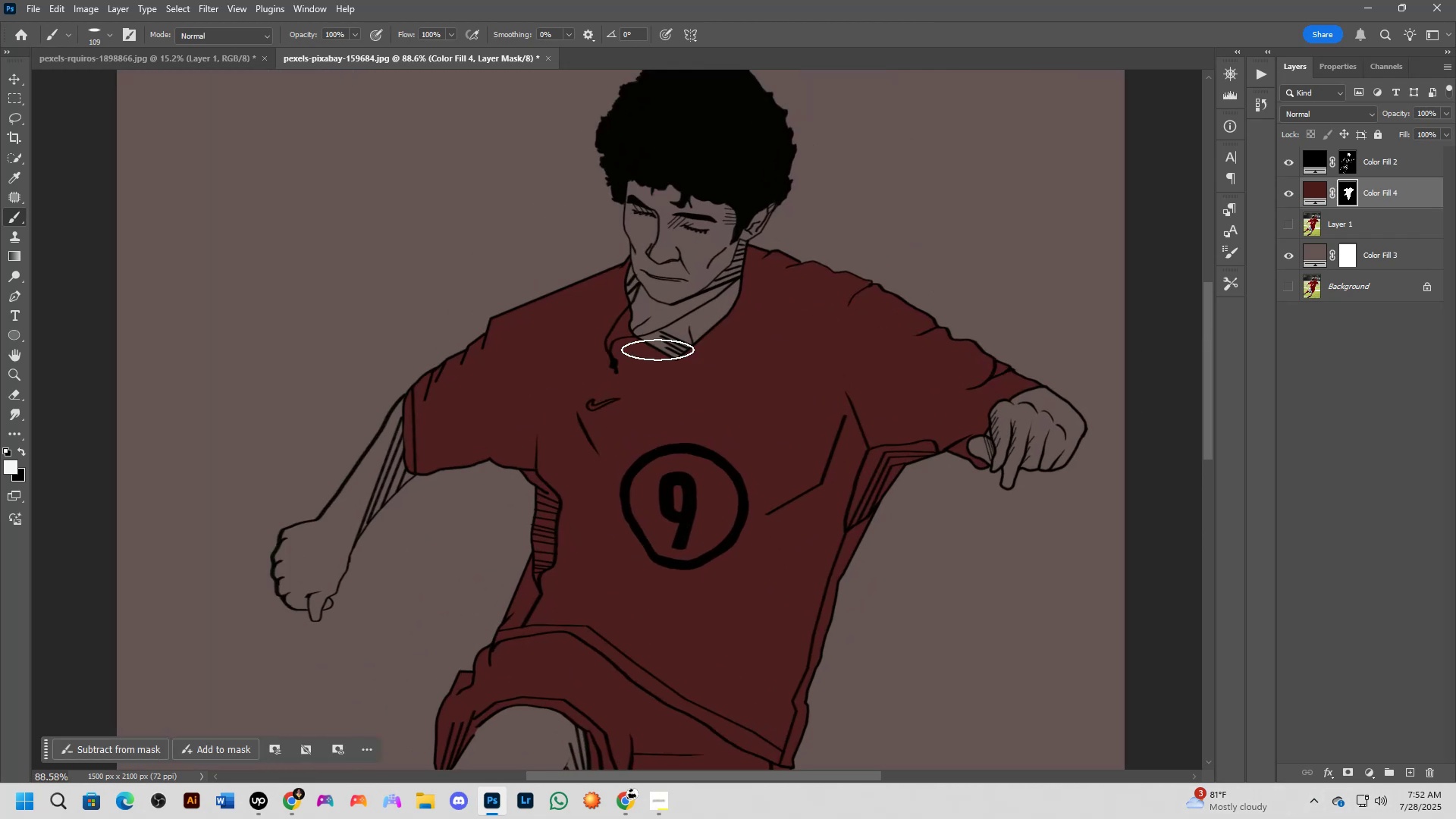 
hold_key(key=AltLeft, duration=0.7)
 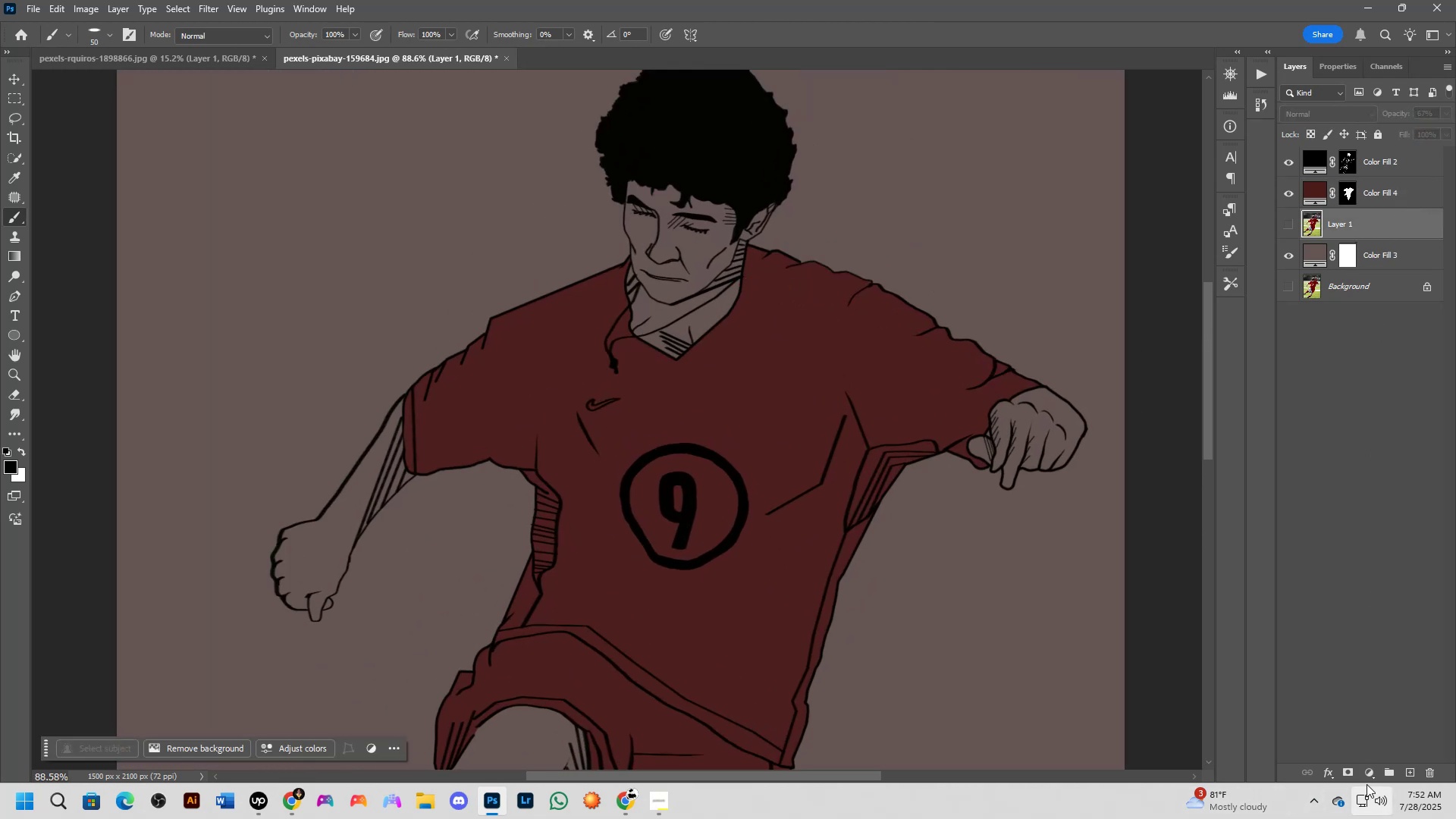 
left_click([1376, 508])
 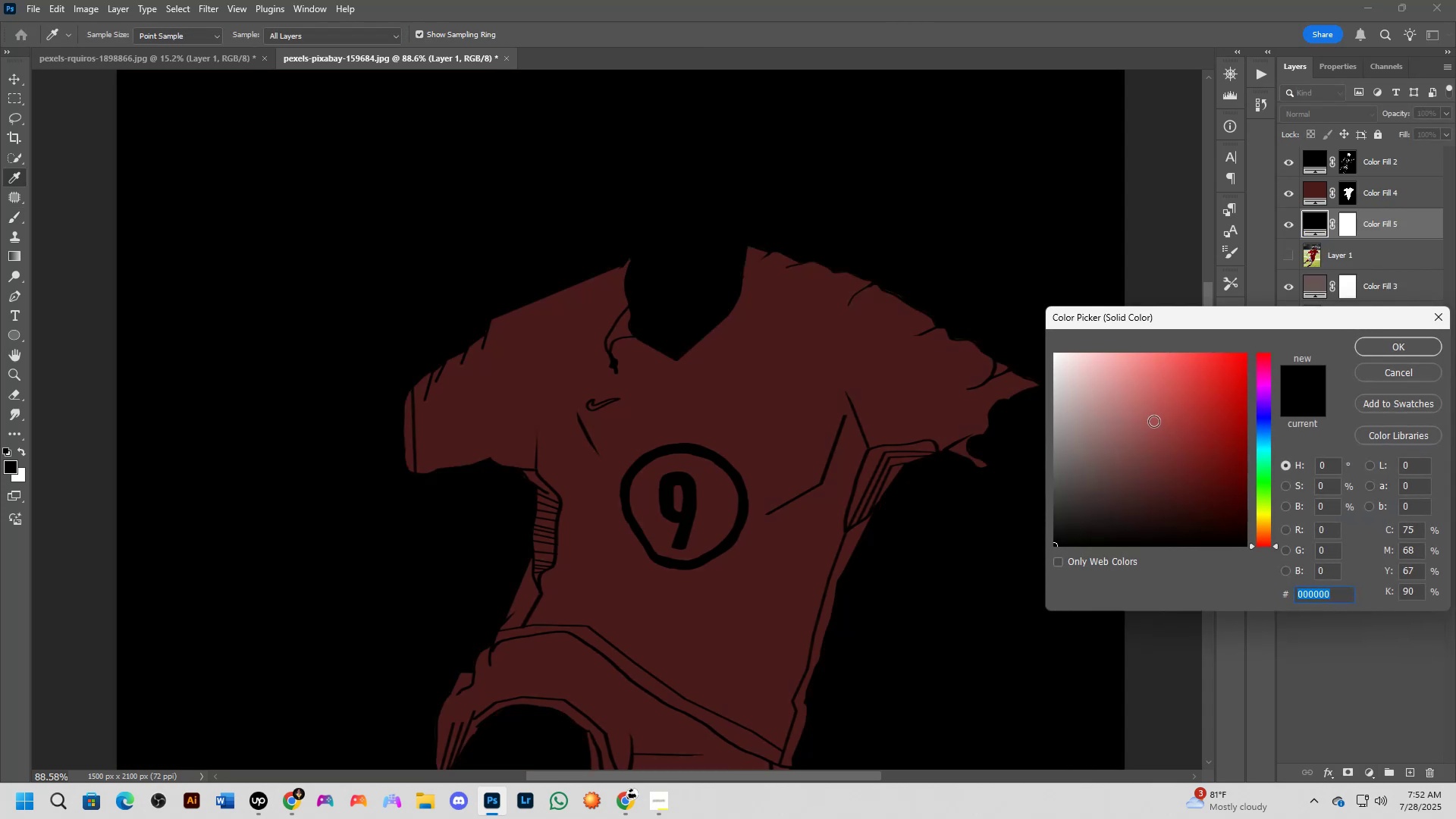 
left_click([1151, 448])
 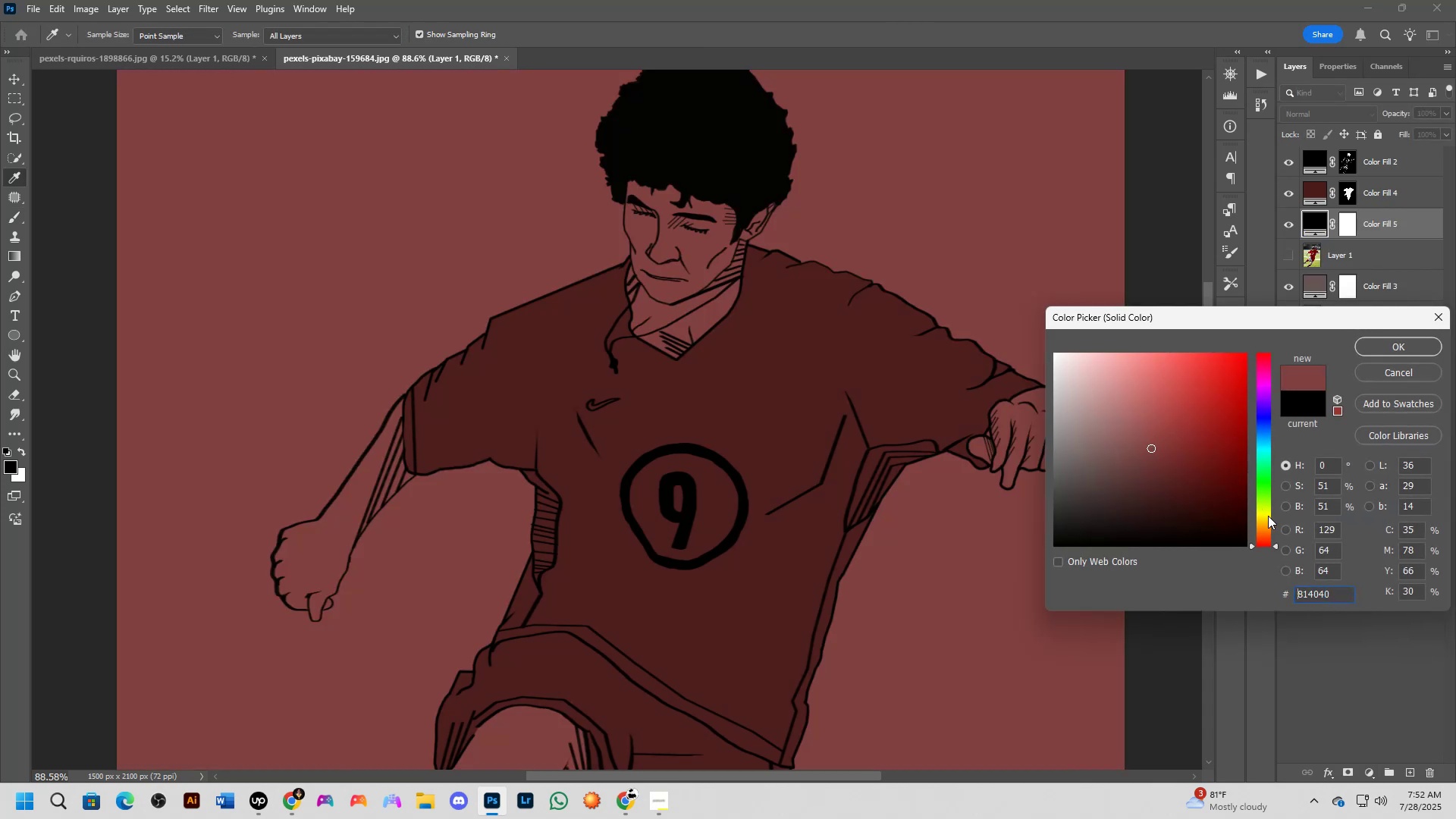 
left_click([1267, 531])
 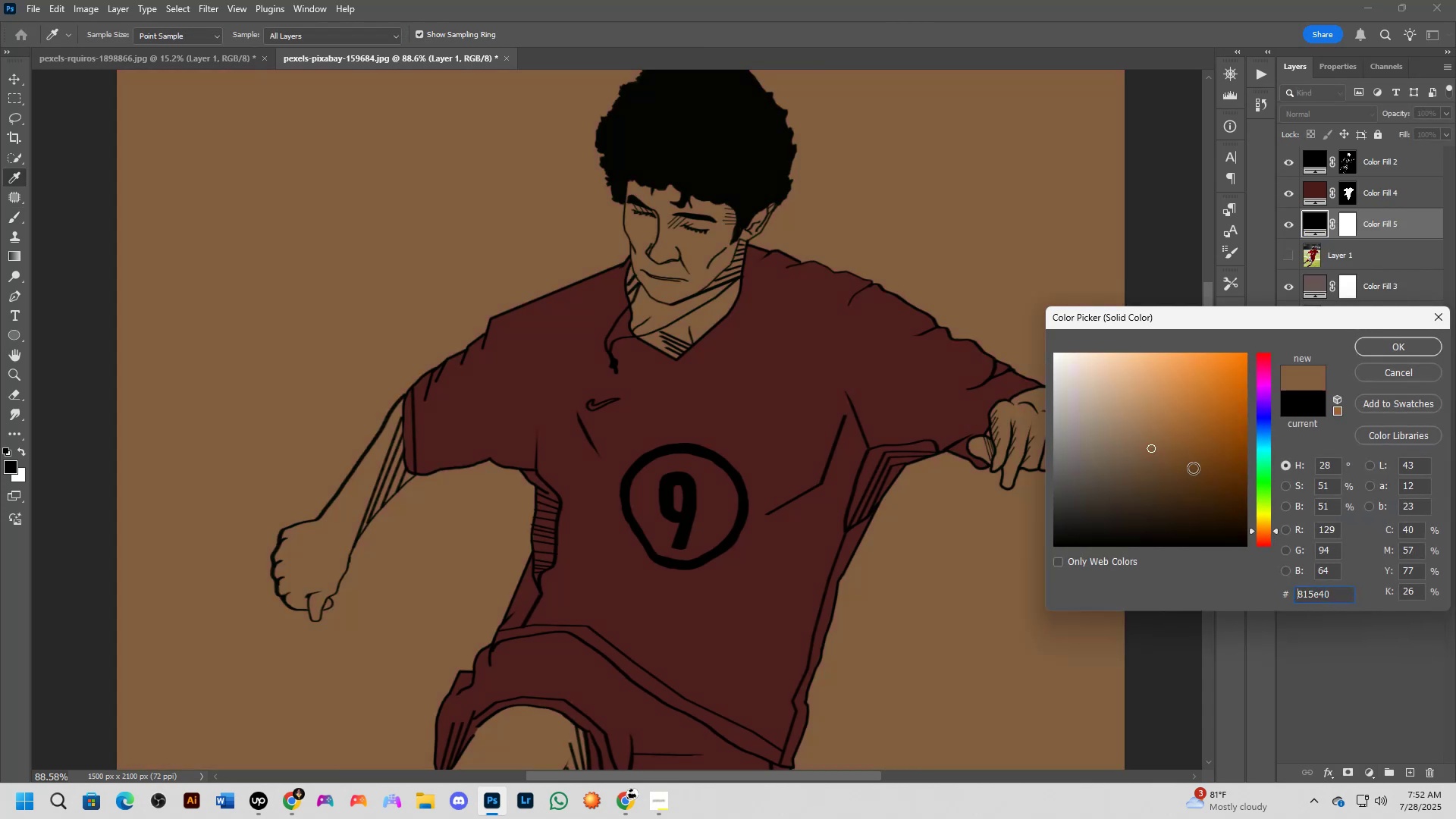 
left_click_drag(start_coordinate=[1193, 468], to_coordinate=[1163, 449])
 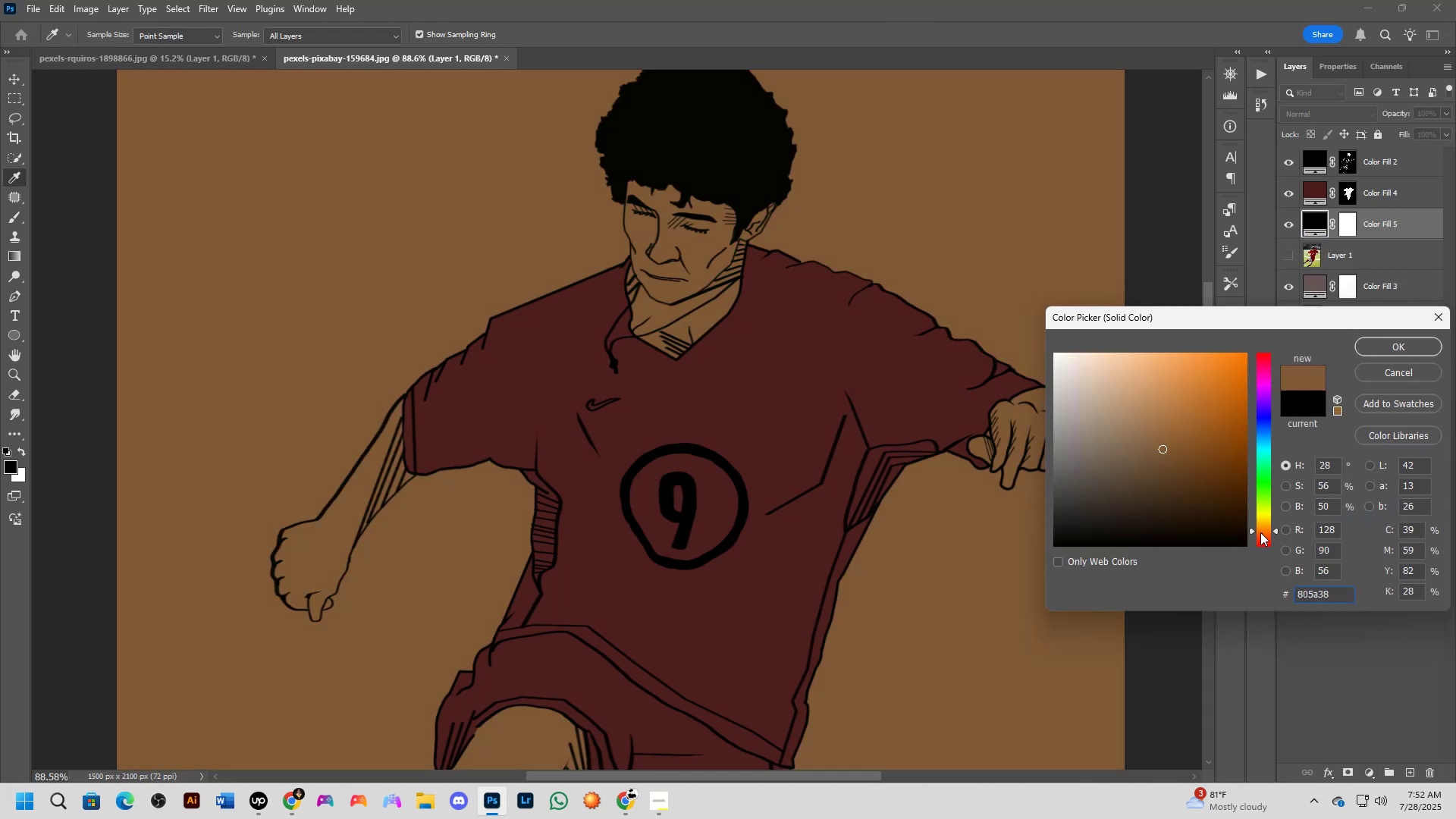 
left_click_drag(start_coordinate=[1260, 532], to_coordinate=[1269, 535])
 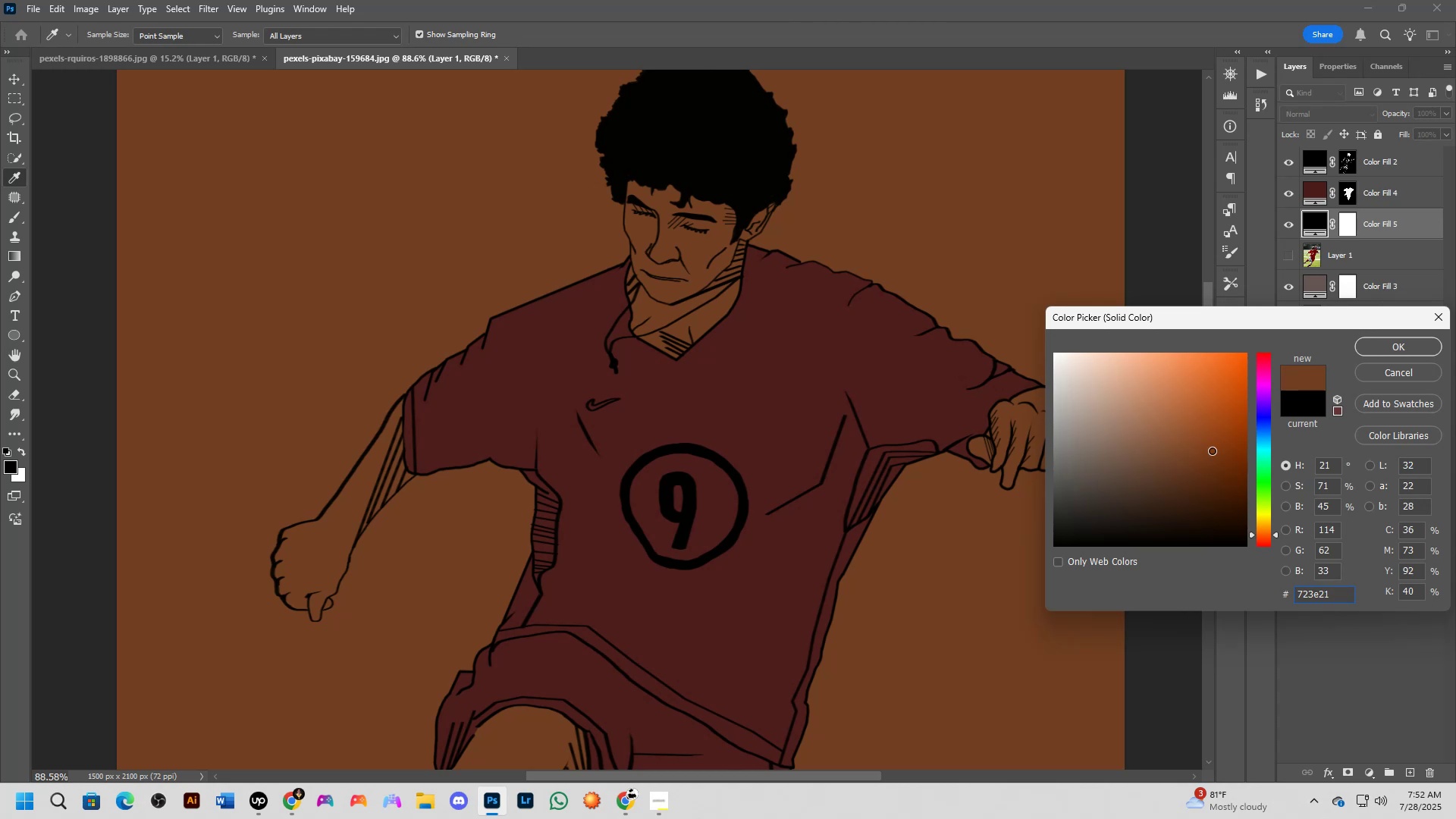 
left_click([1390, 358])
 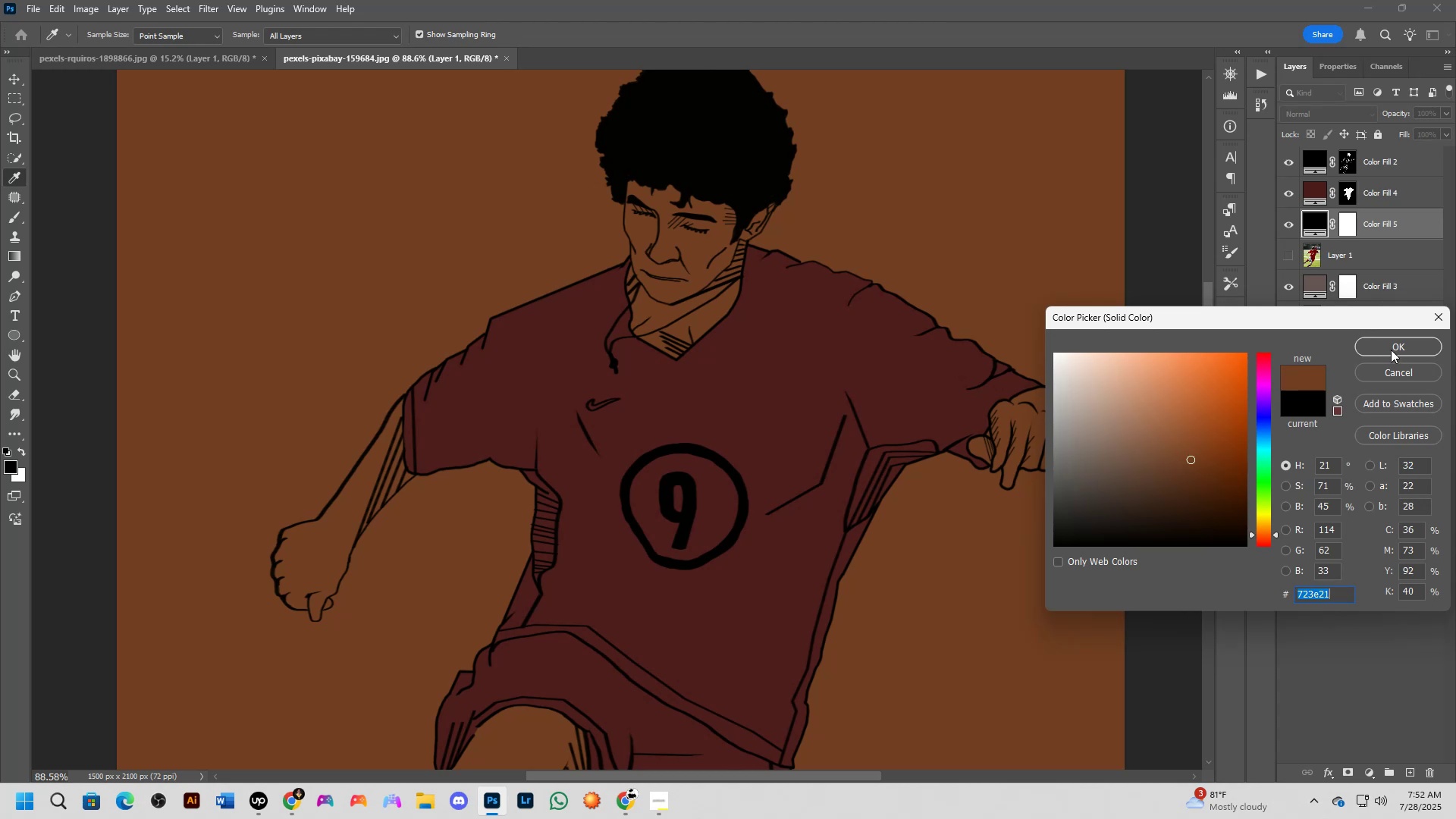 
left_click([1391, 347])
 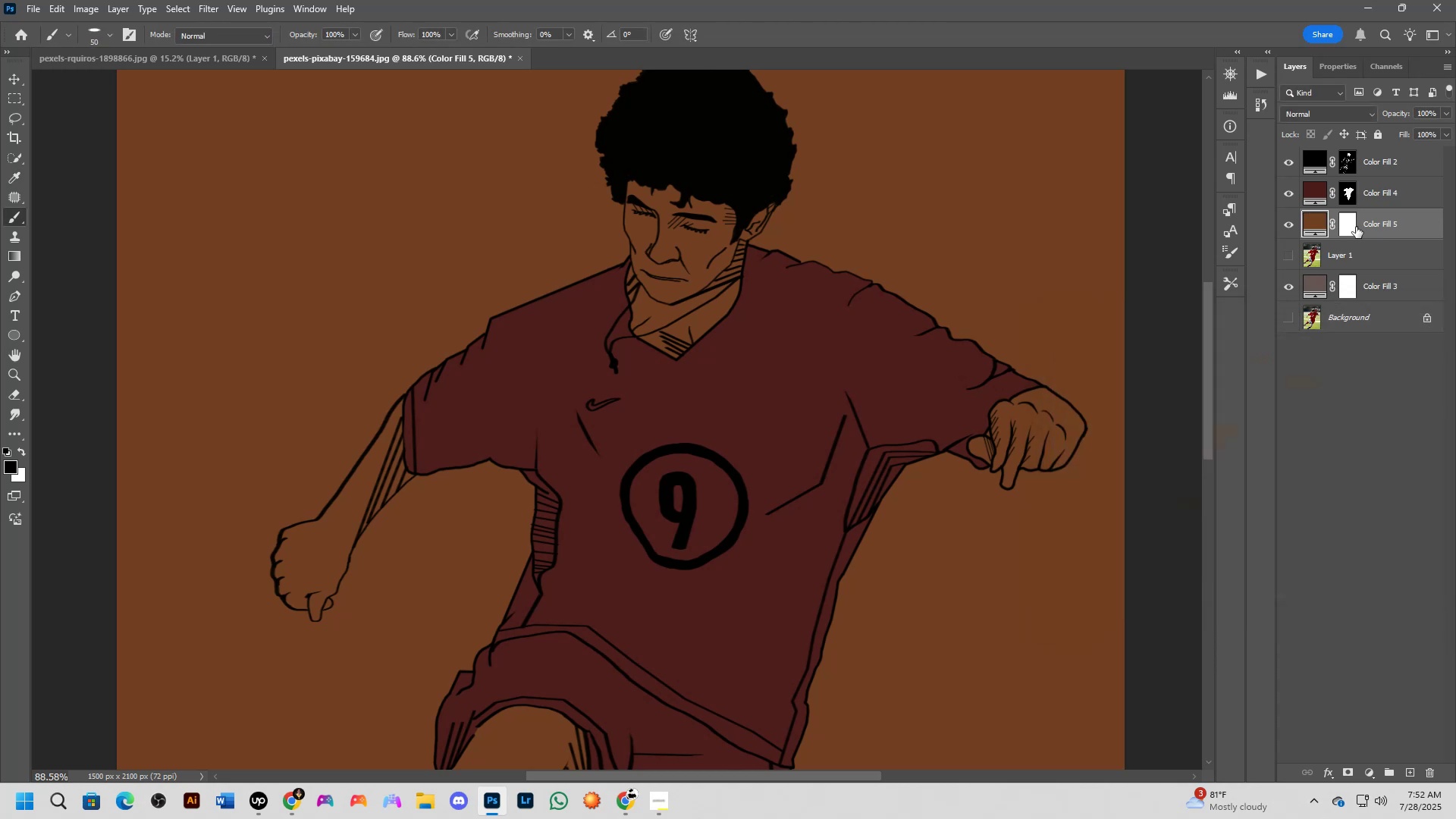 
left_click([1351, 227])
 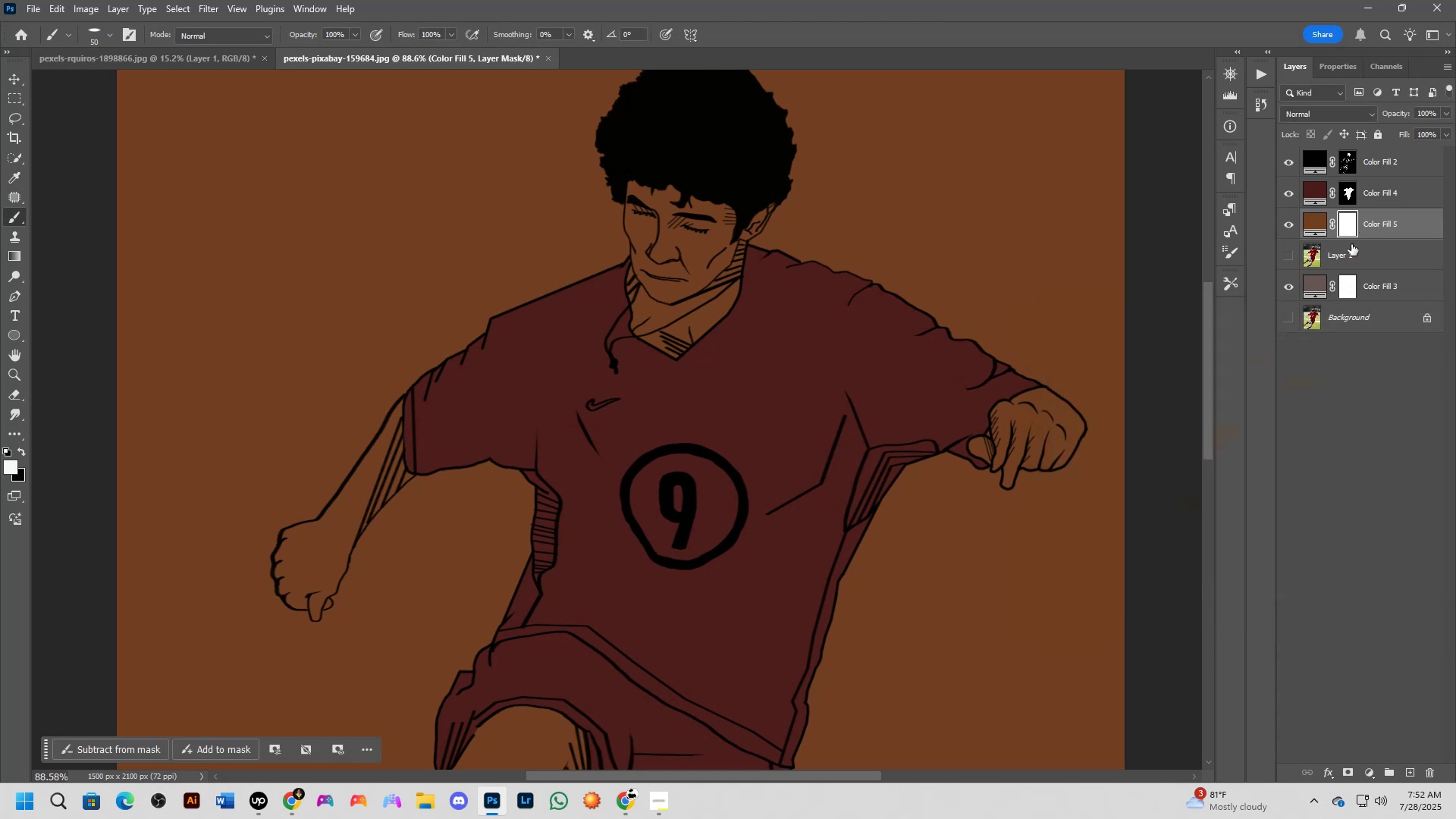 
key(Control+I)
 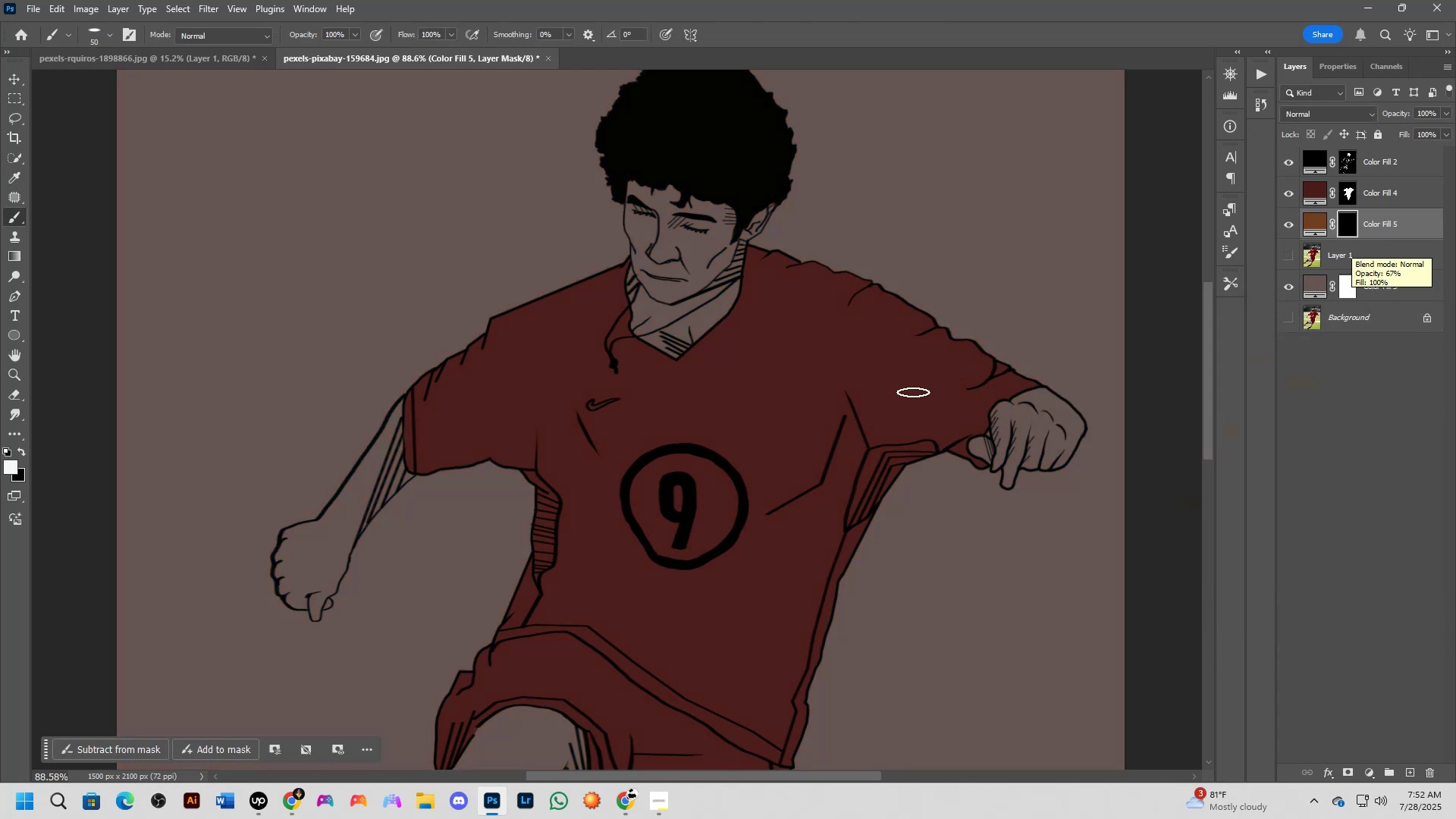 
hold_key(key=Space, duration=0.58)
 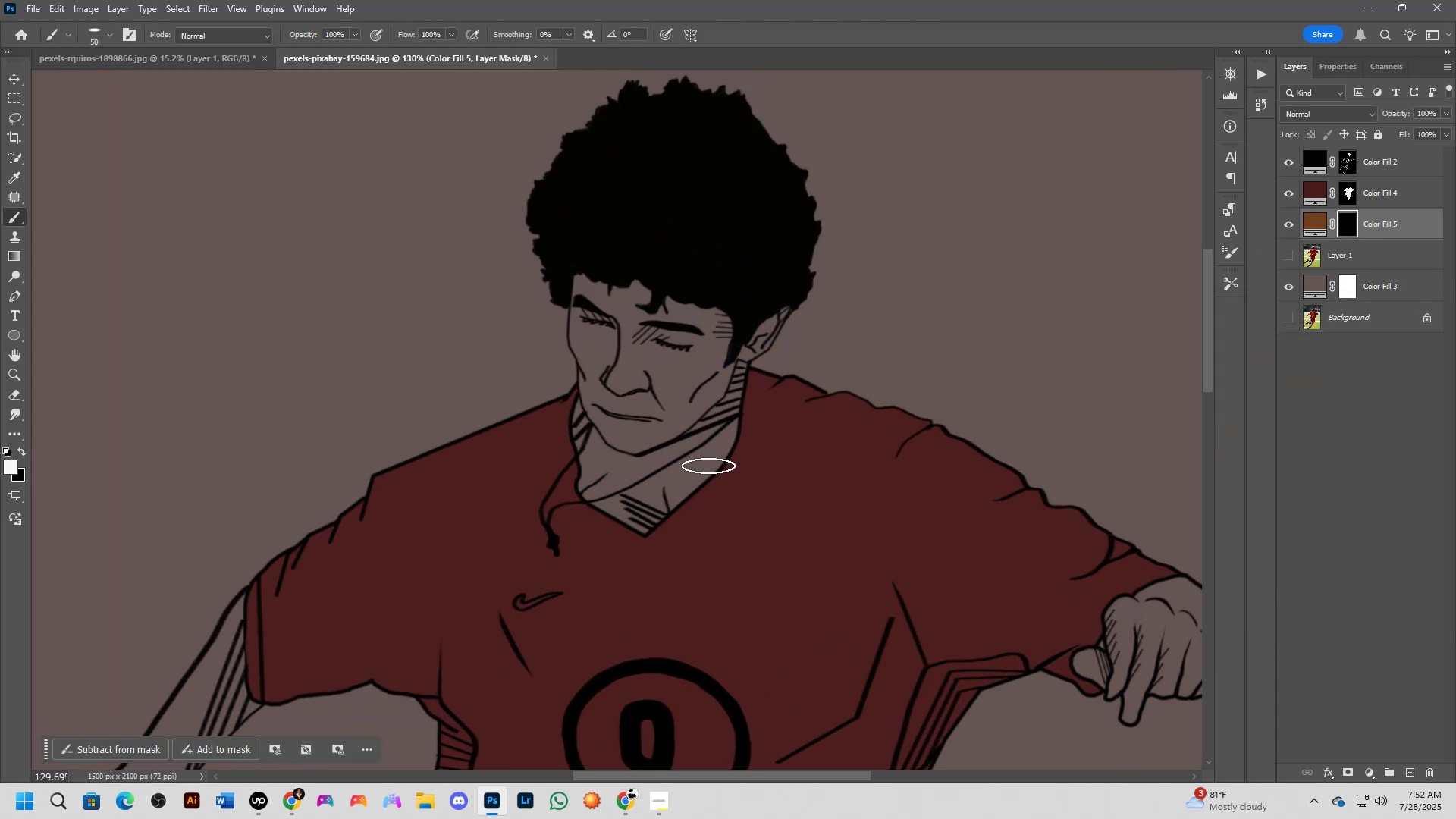 
left_click_drag(start_coordinate=[725, 355], to_coordinate=[714, 509])
 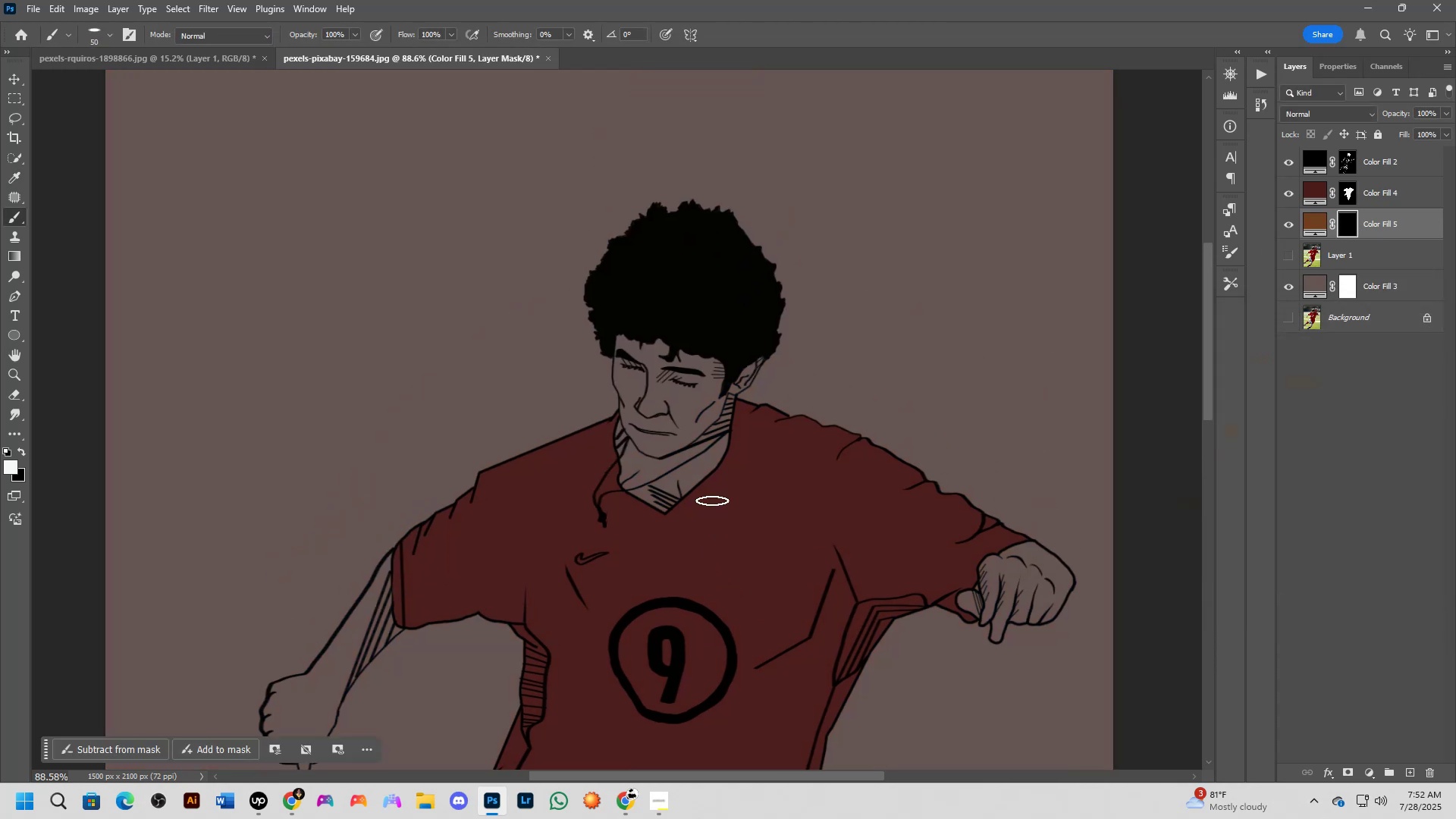 
scroll: coordinate [708, 466], scroll_direction: up, amount: 7.0
 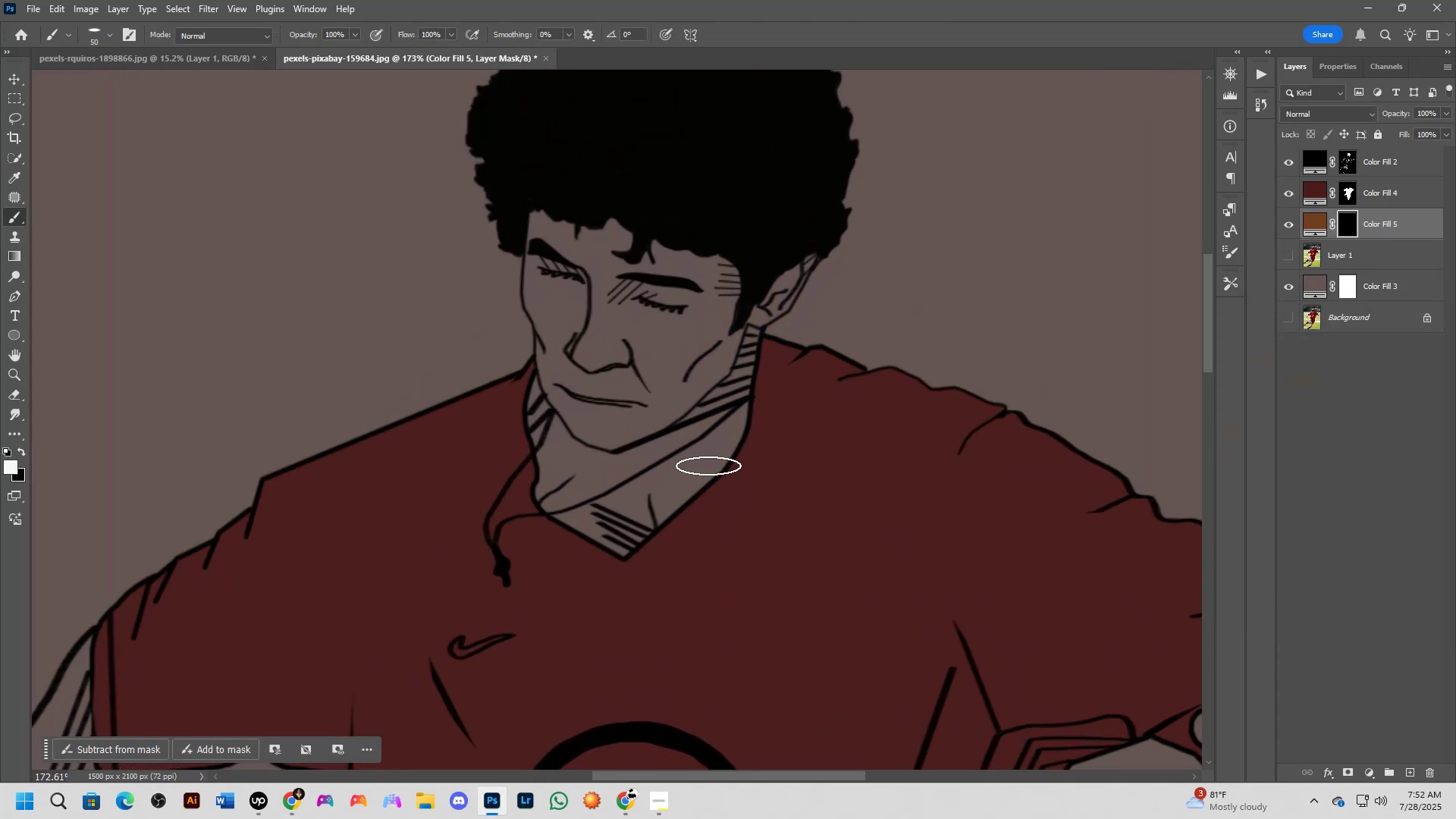 
hold_key(key=Space, duration=0.62)
 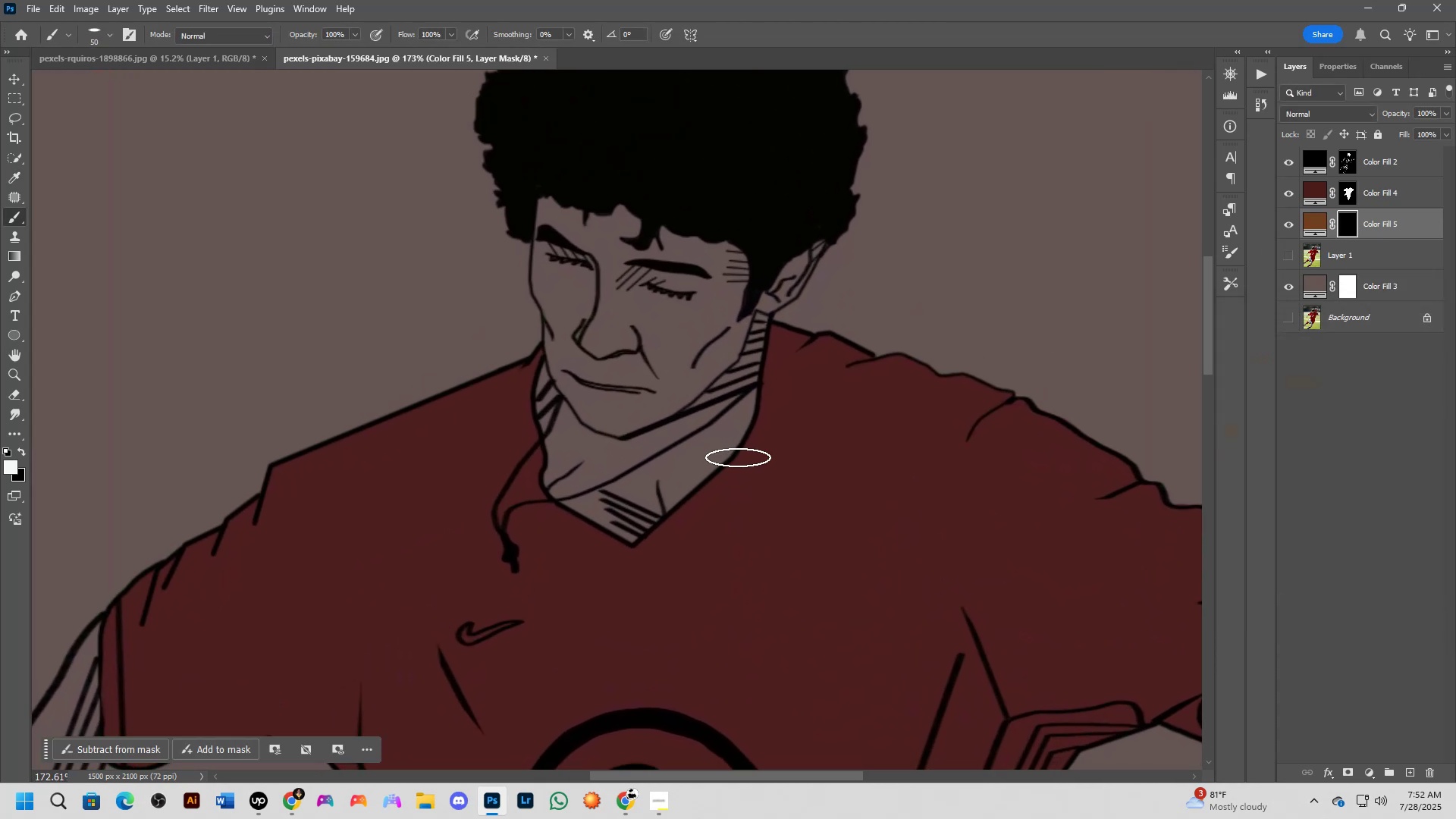 
left_click_drag(start_coordinate=[708, 473], to_coordinate=[716, 460])
 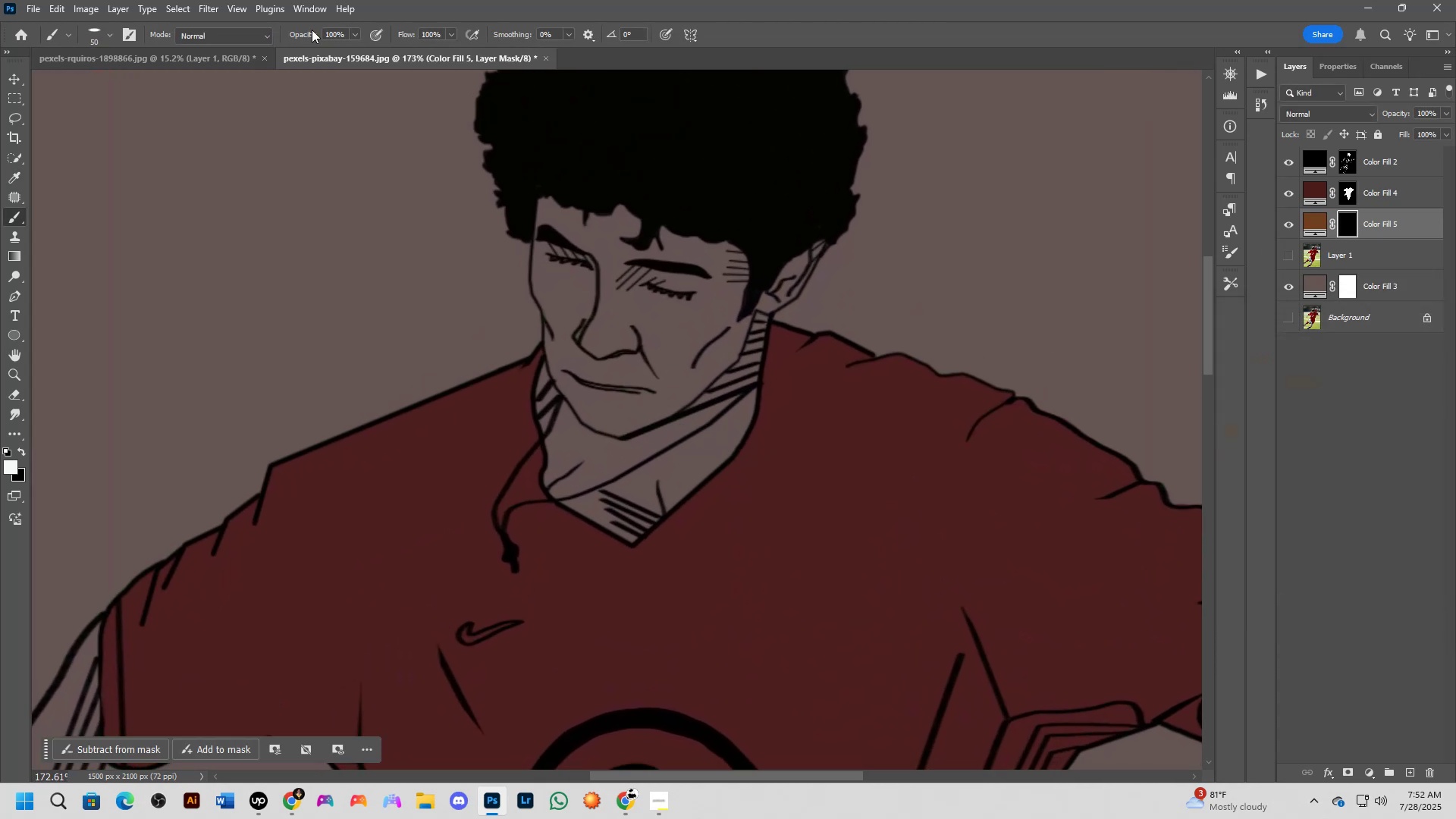 
left_click_drag(start_coordinate=[300, 33], to_coordinate=[260, 49])
 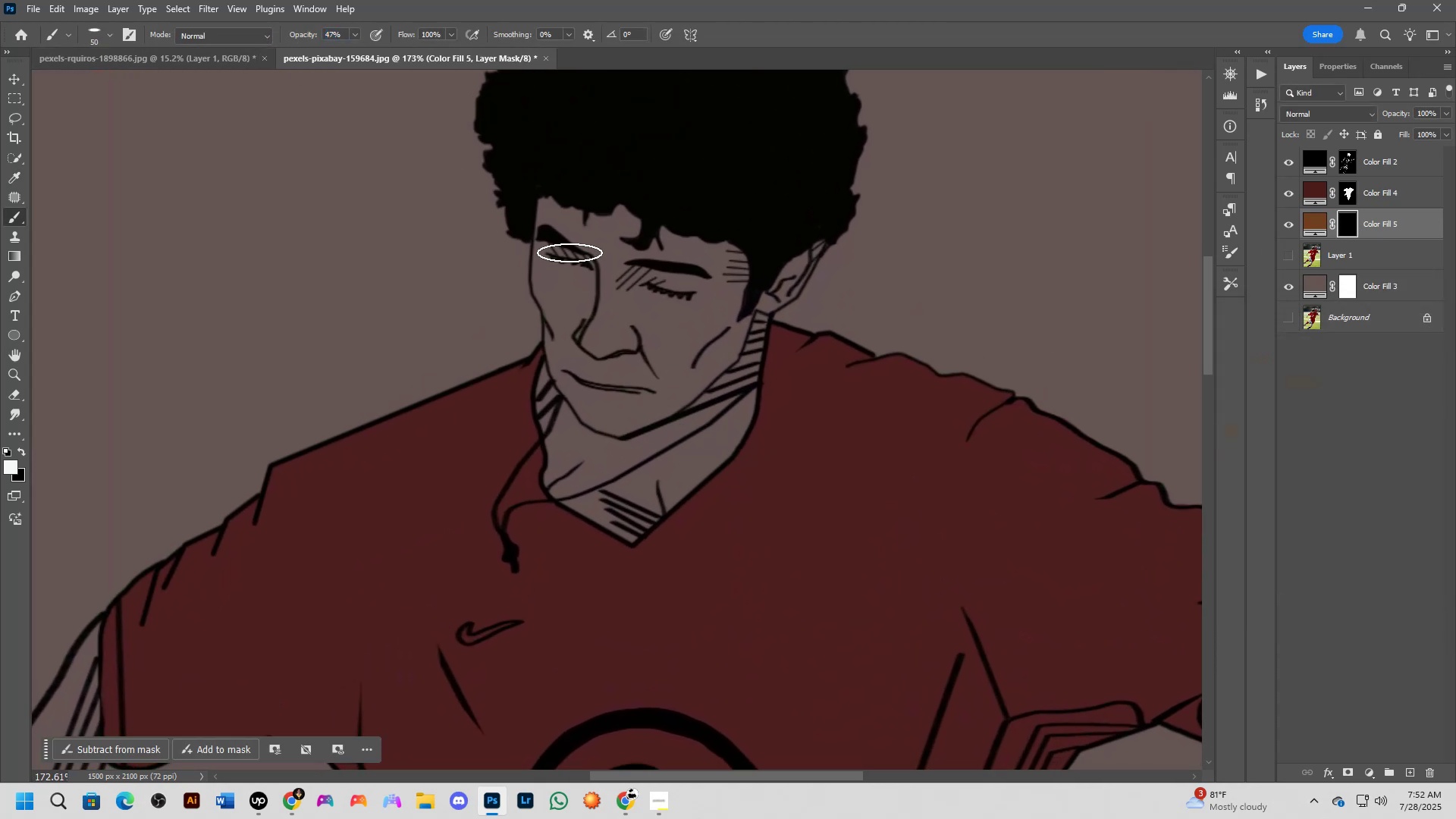 
left_click_drag(start_coordinate=[569, 209], to_coordinate=[566, 294])
 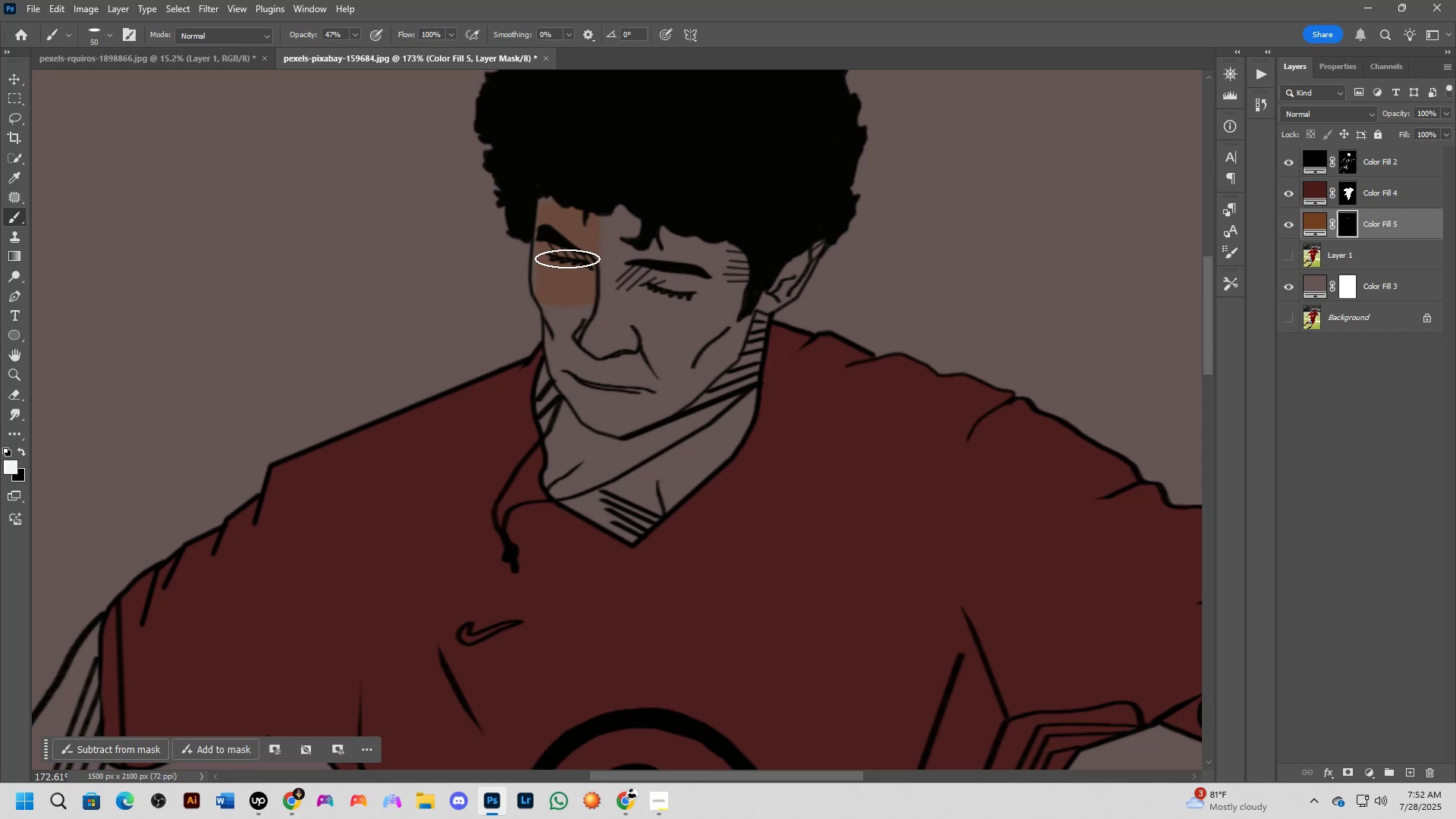 
left_click_drag(start_coordinate=[567, 252], to_coordinate=[582, 297])
 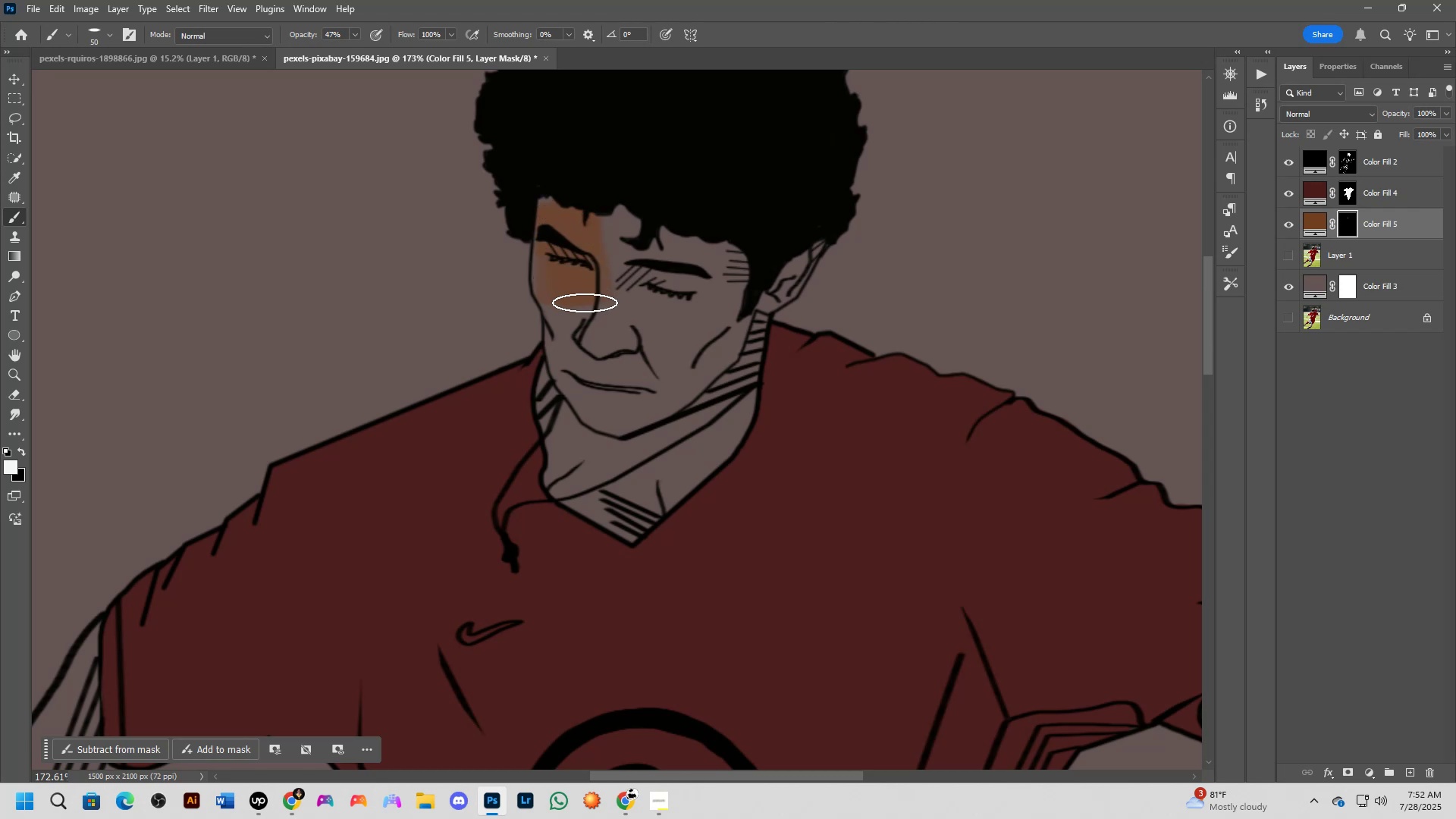 
scroll: coordinate [596, 315], scroll_direction: up, amount: 6.0
 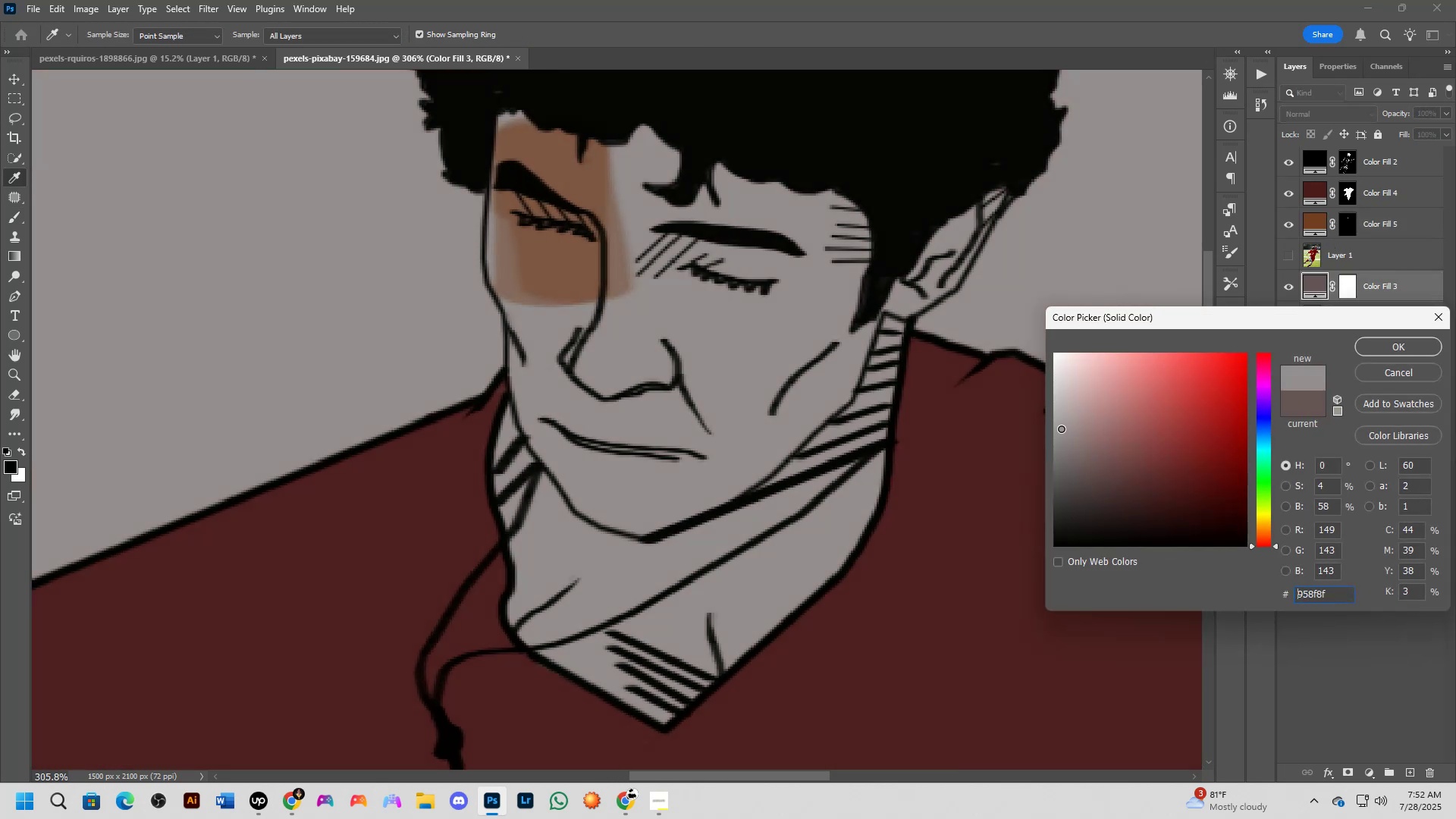 
left_click([1385, 349])
 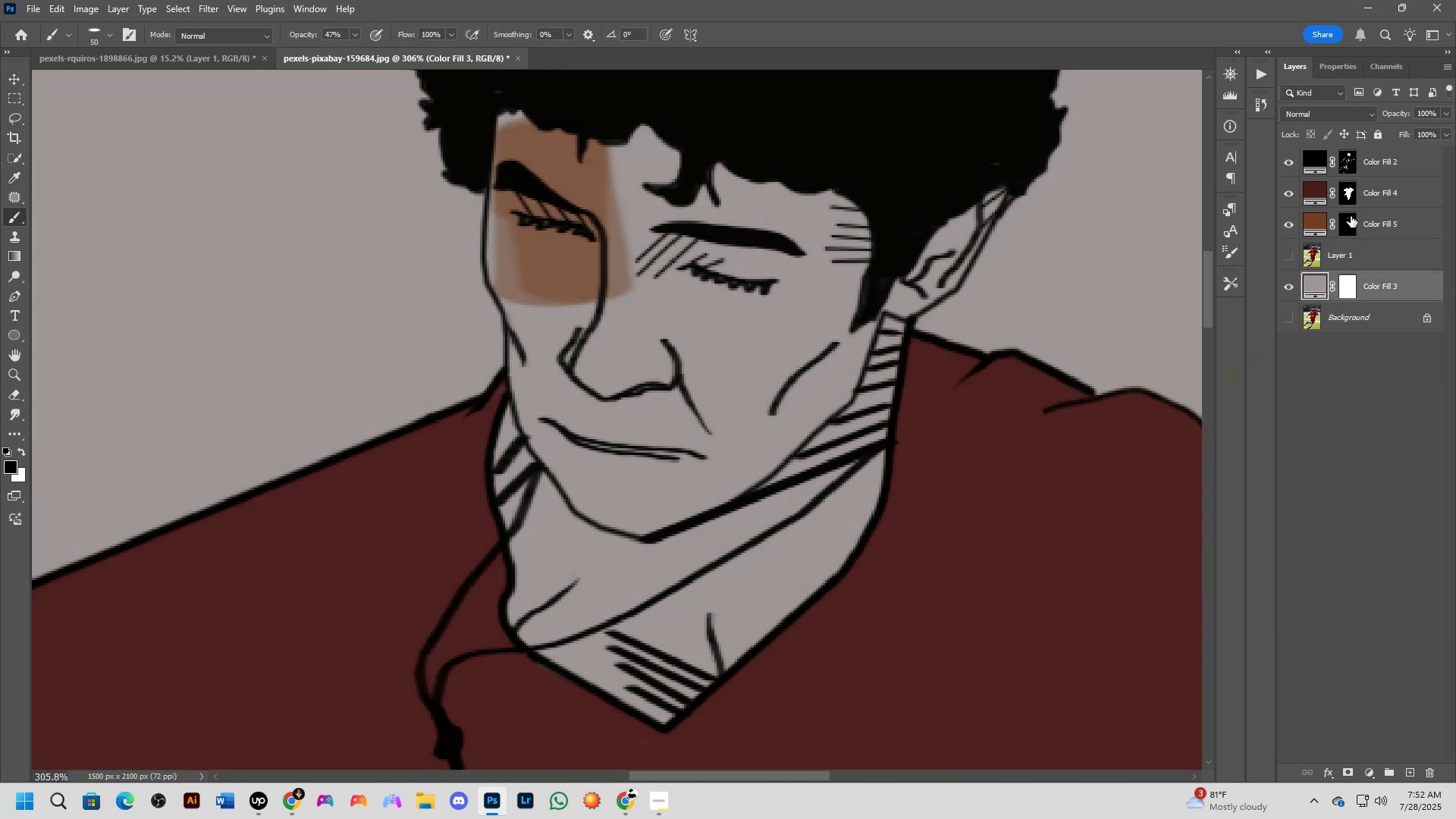 
key(Alt+AltLeft)
 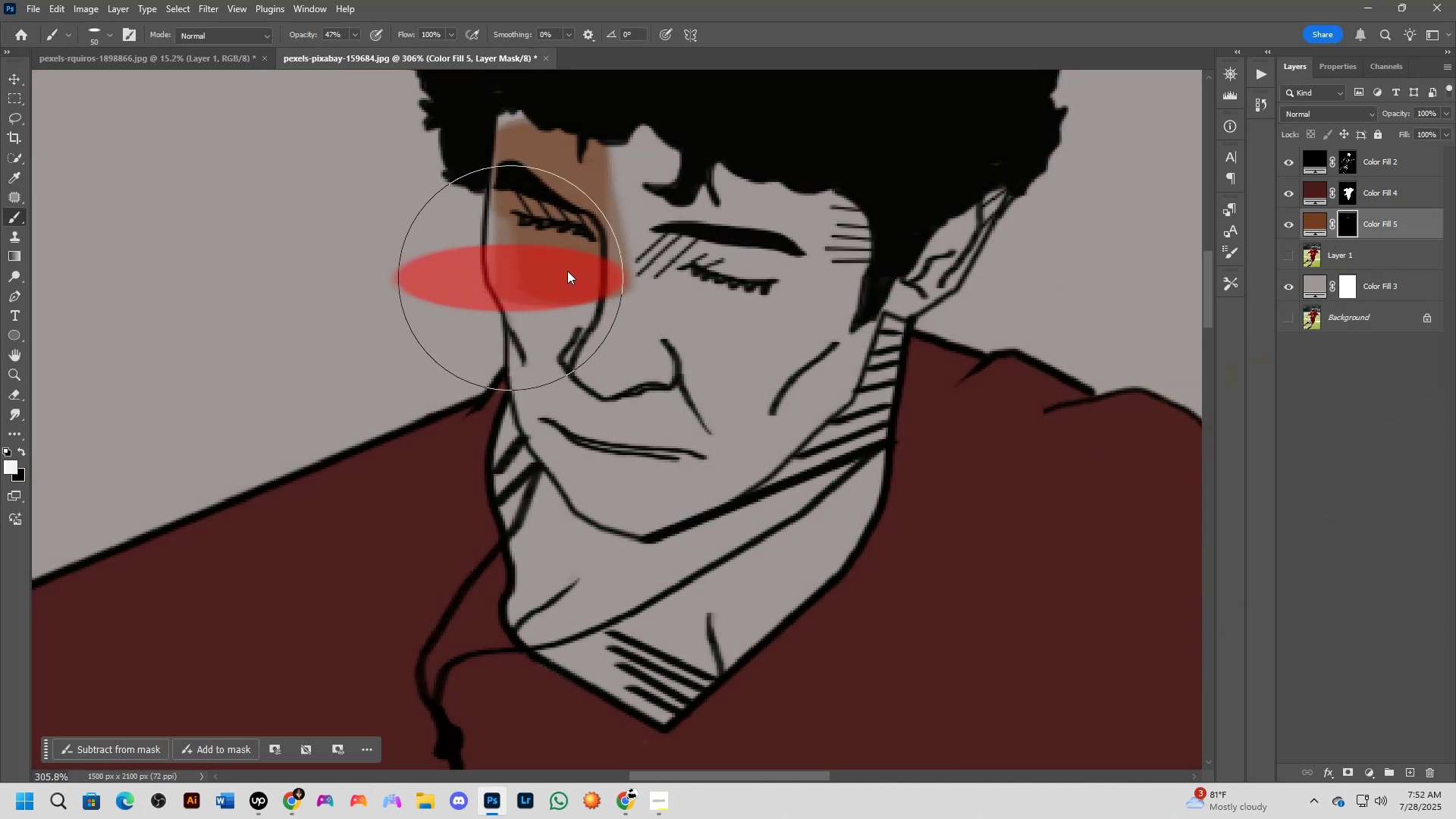 
type(xx)
 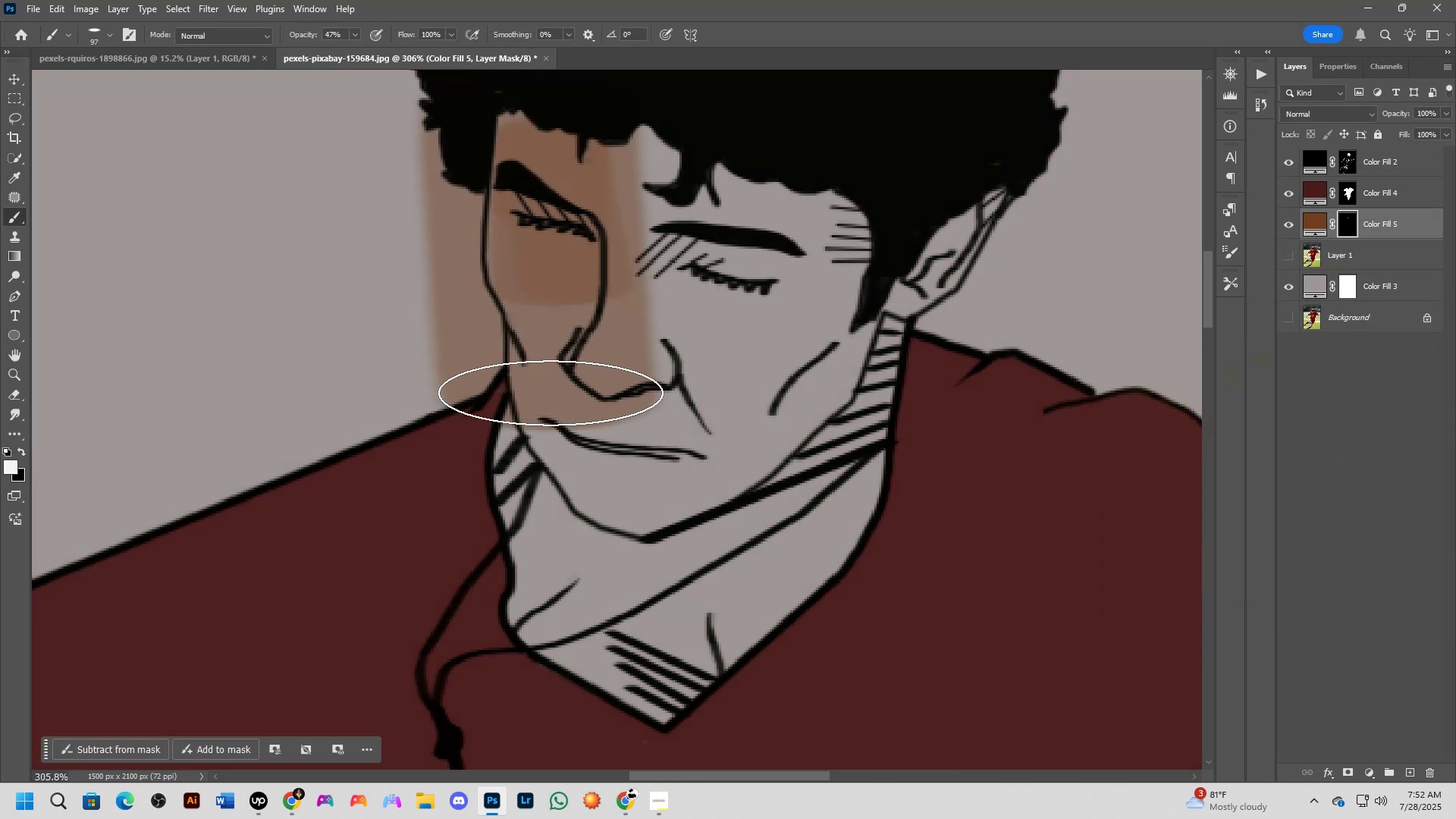 
key(Control+ControlLeft)
 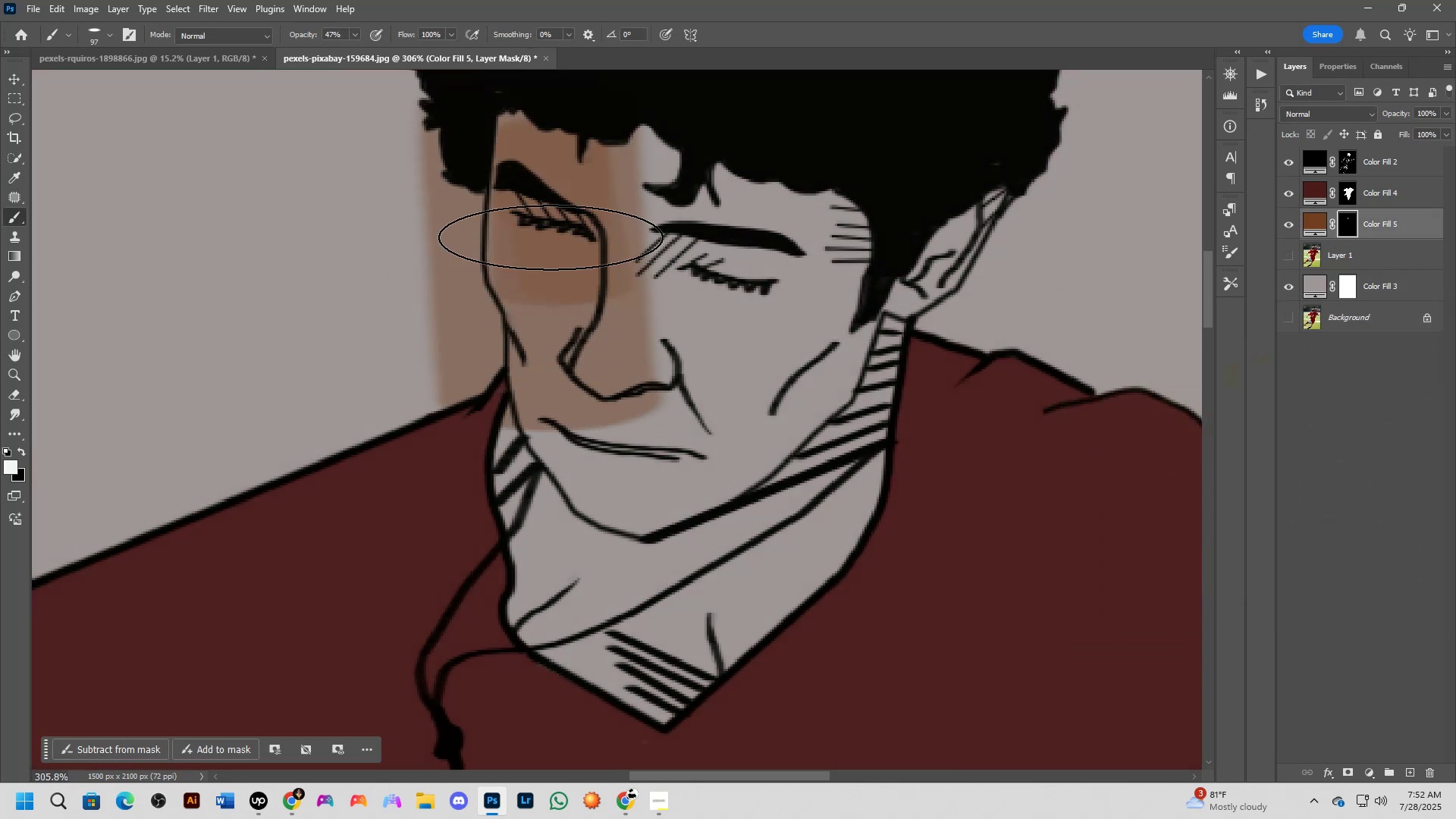 
key(Control+Z)
 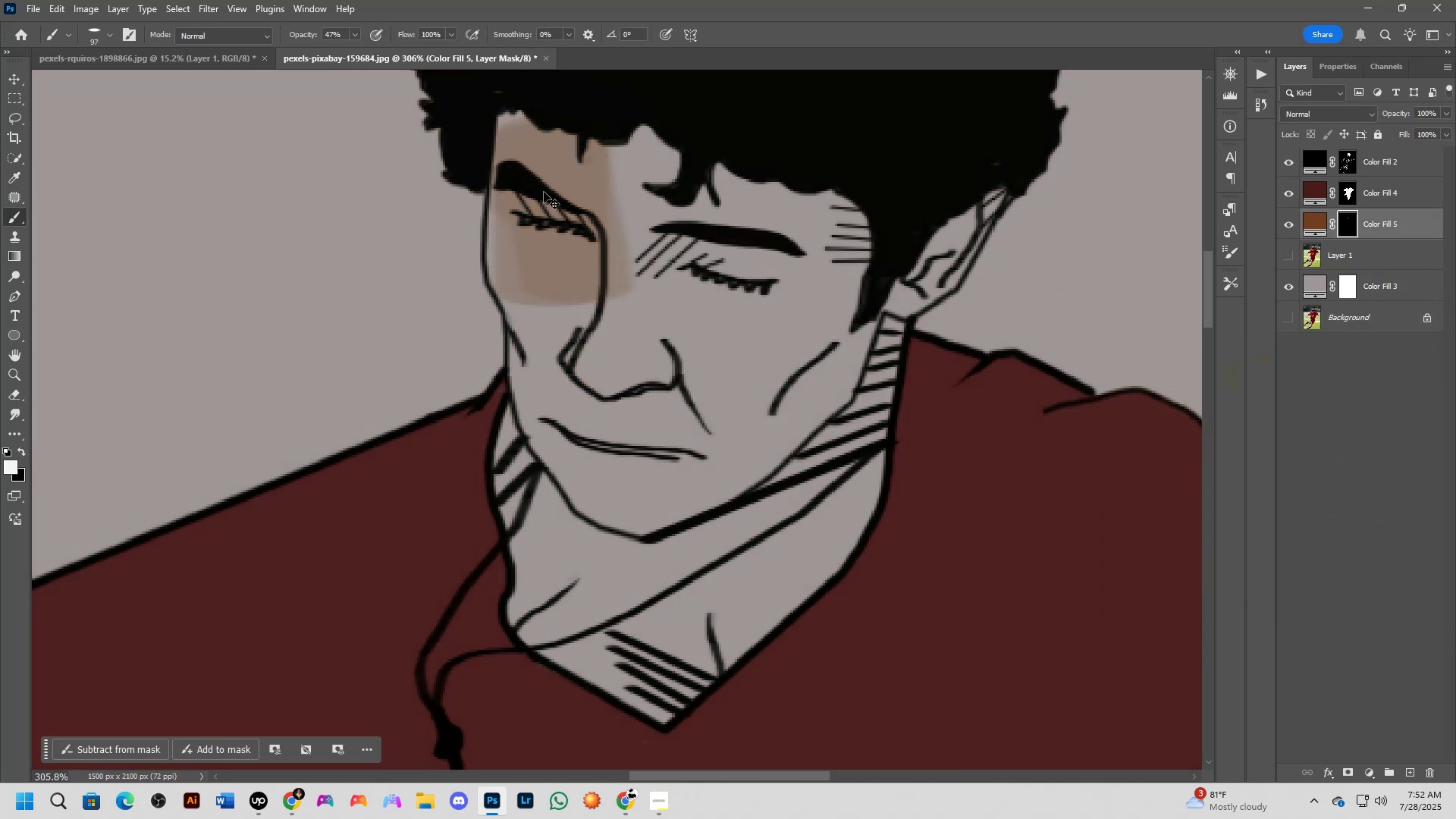 
key(X)
 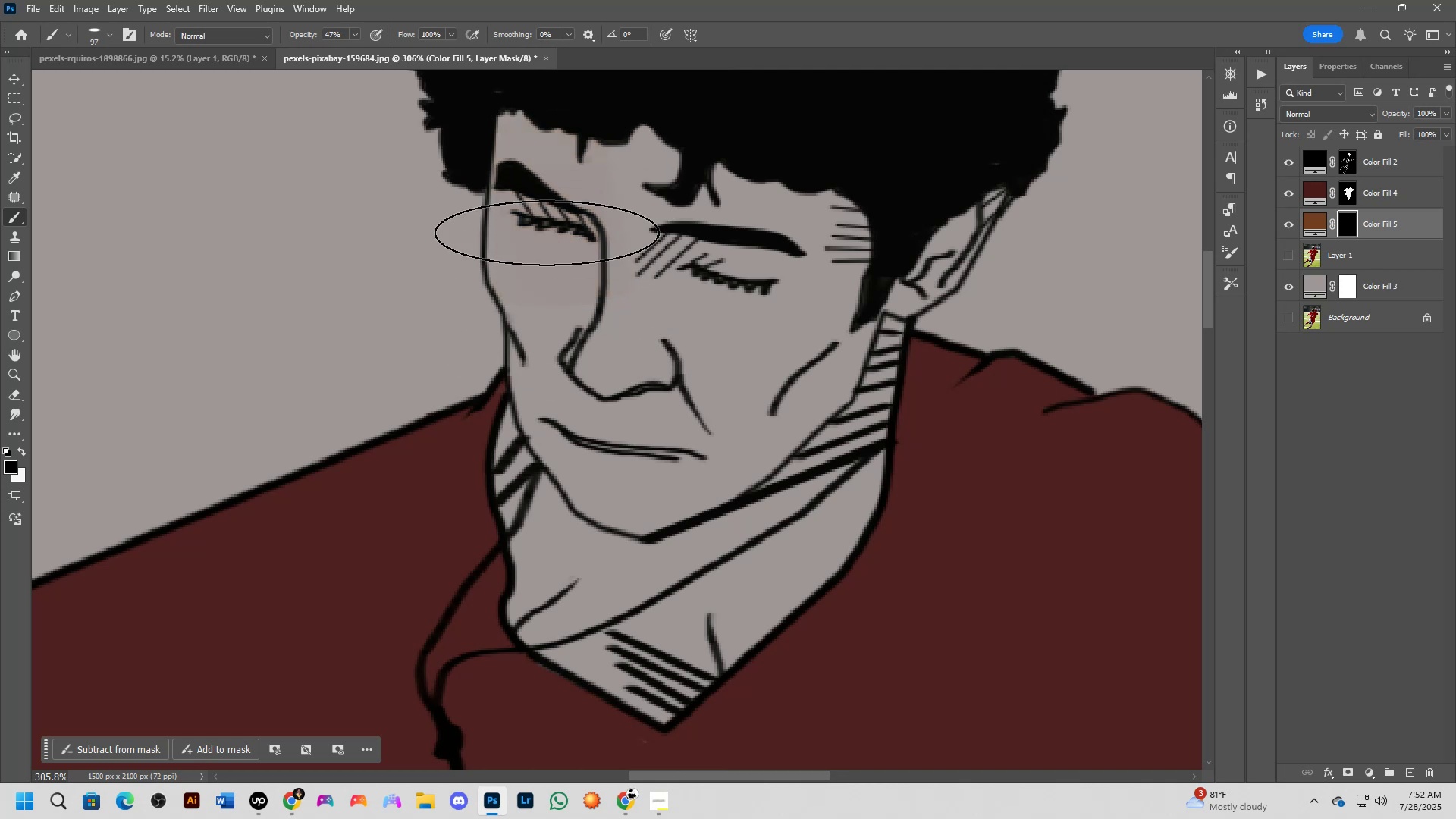 
scroll: coordinate [555, 355], scroll_direction: down, amount: 4.0
 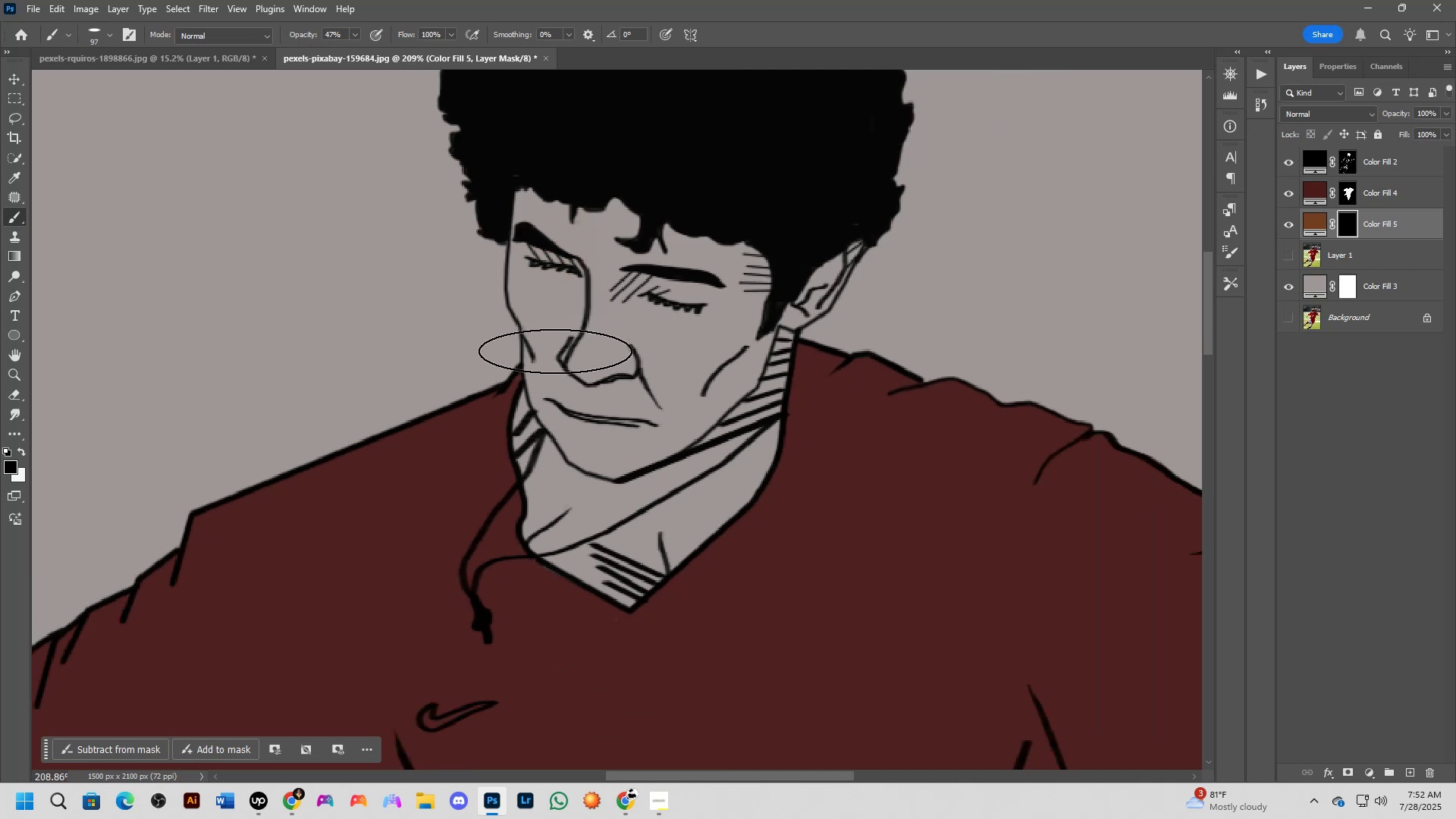 
key(Alt+AltLeft)
 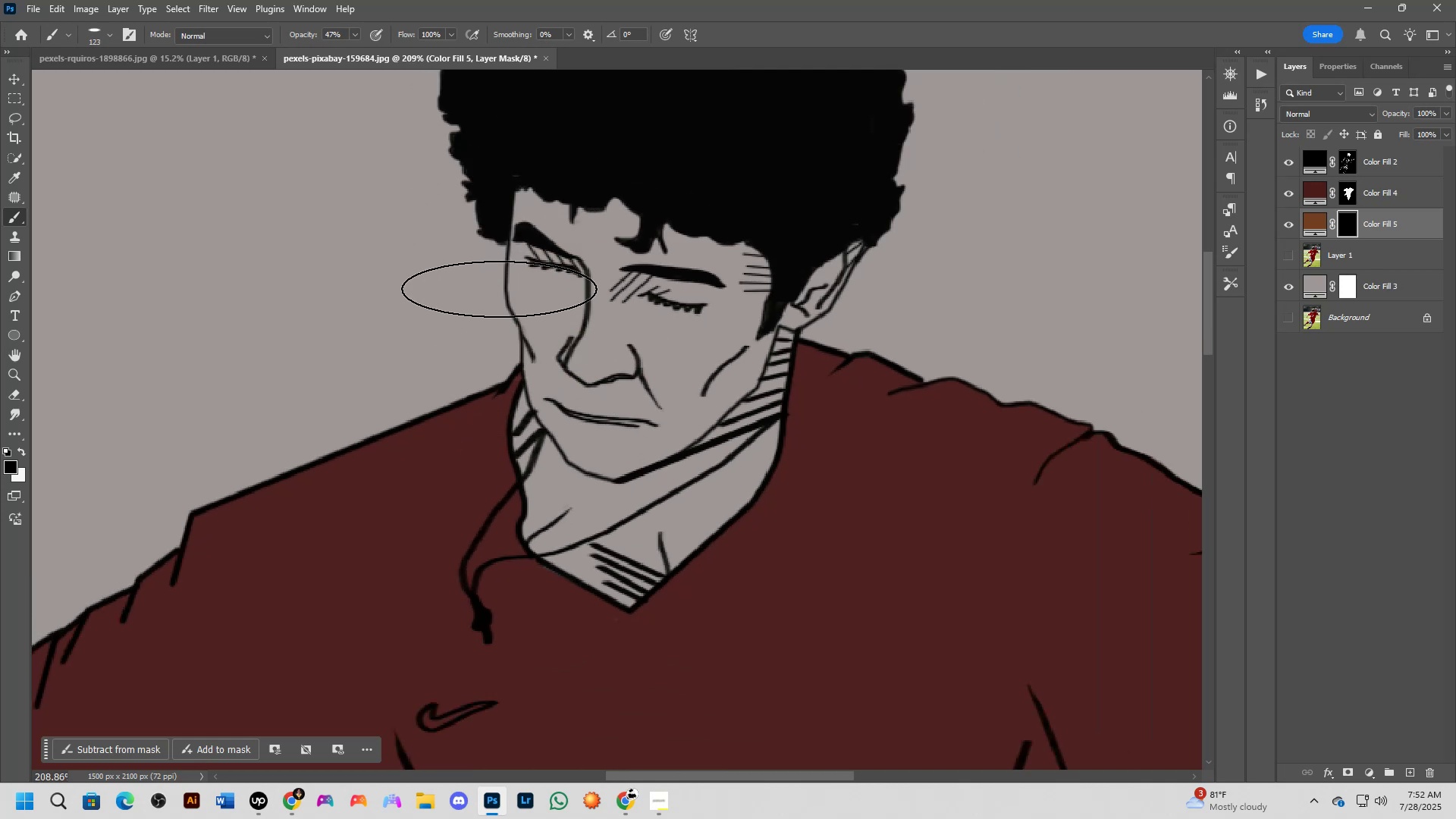 
hold_key(key=AltLeft, duration=0.95)
 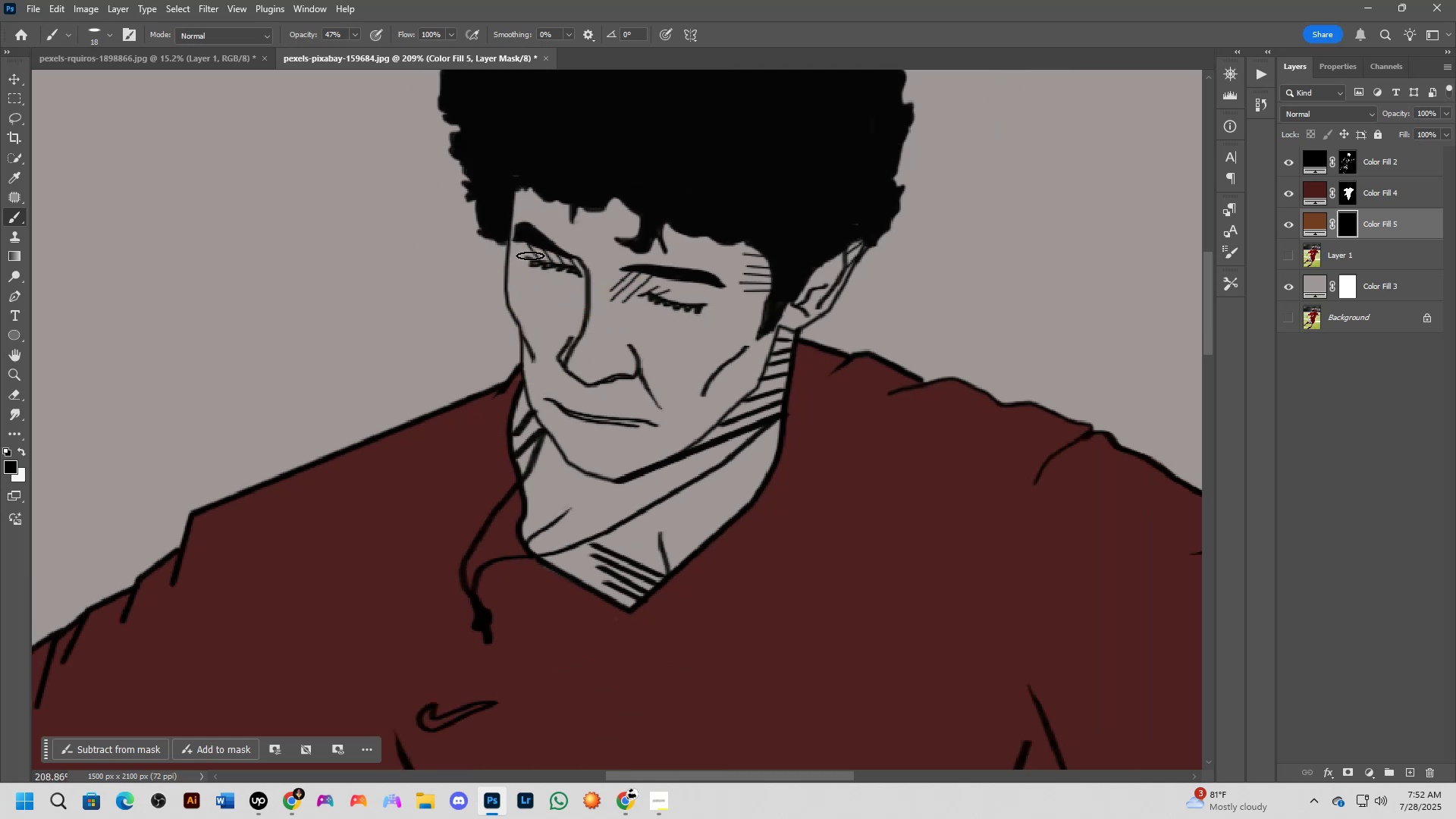 
scroll: coordinate [538, 249], scroll_direction: up, amount: 4.0
 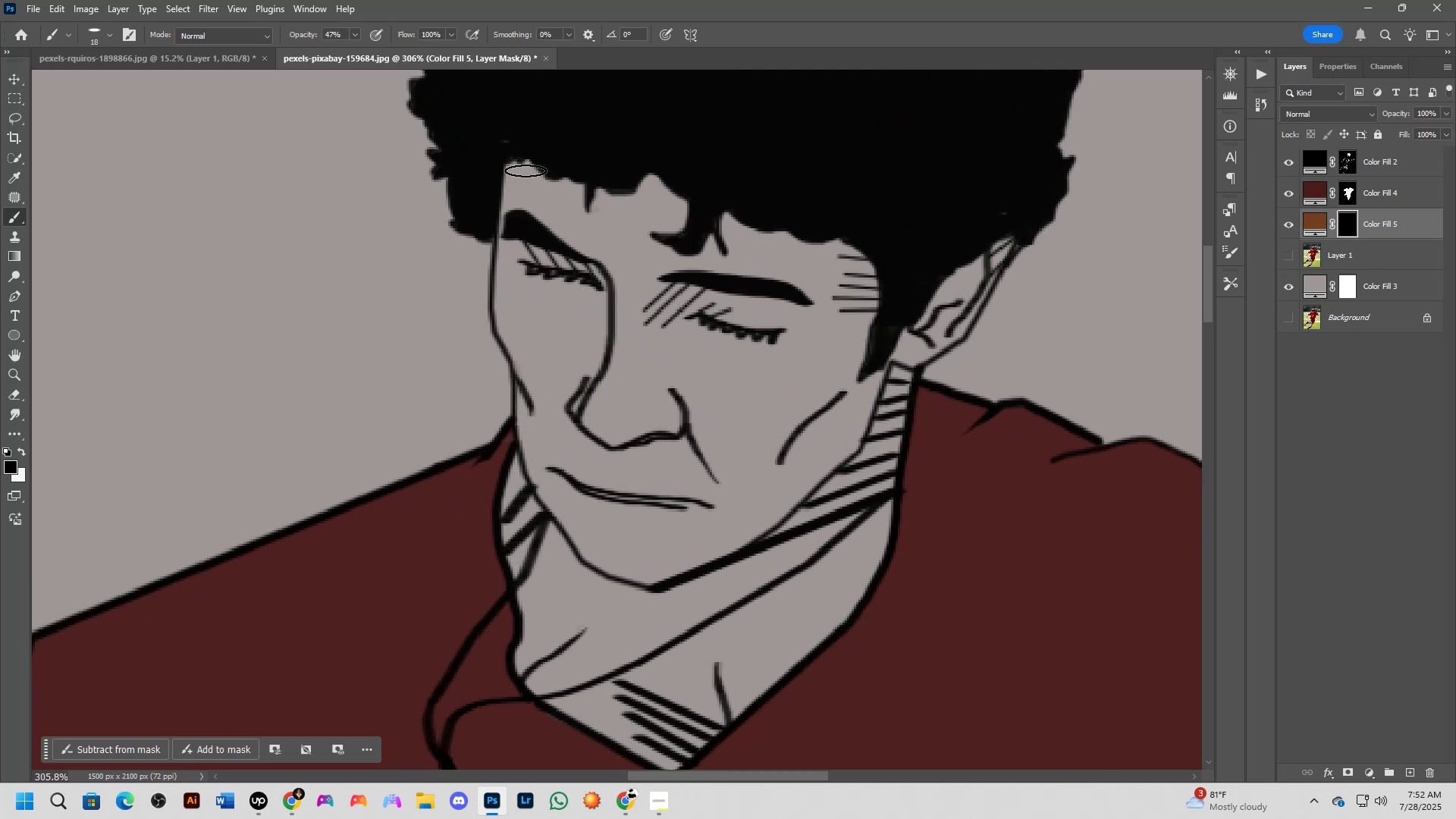 
key(X)
 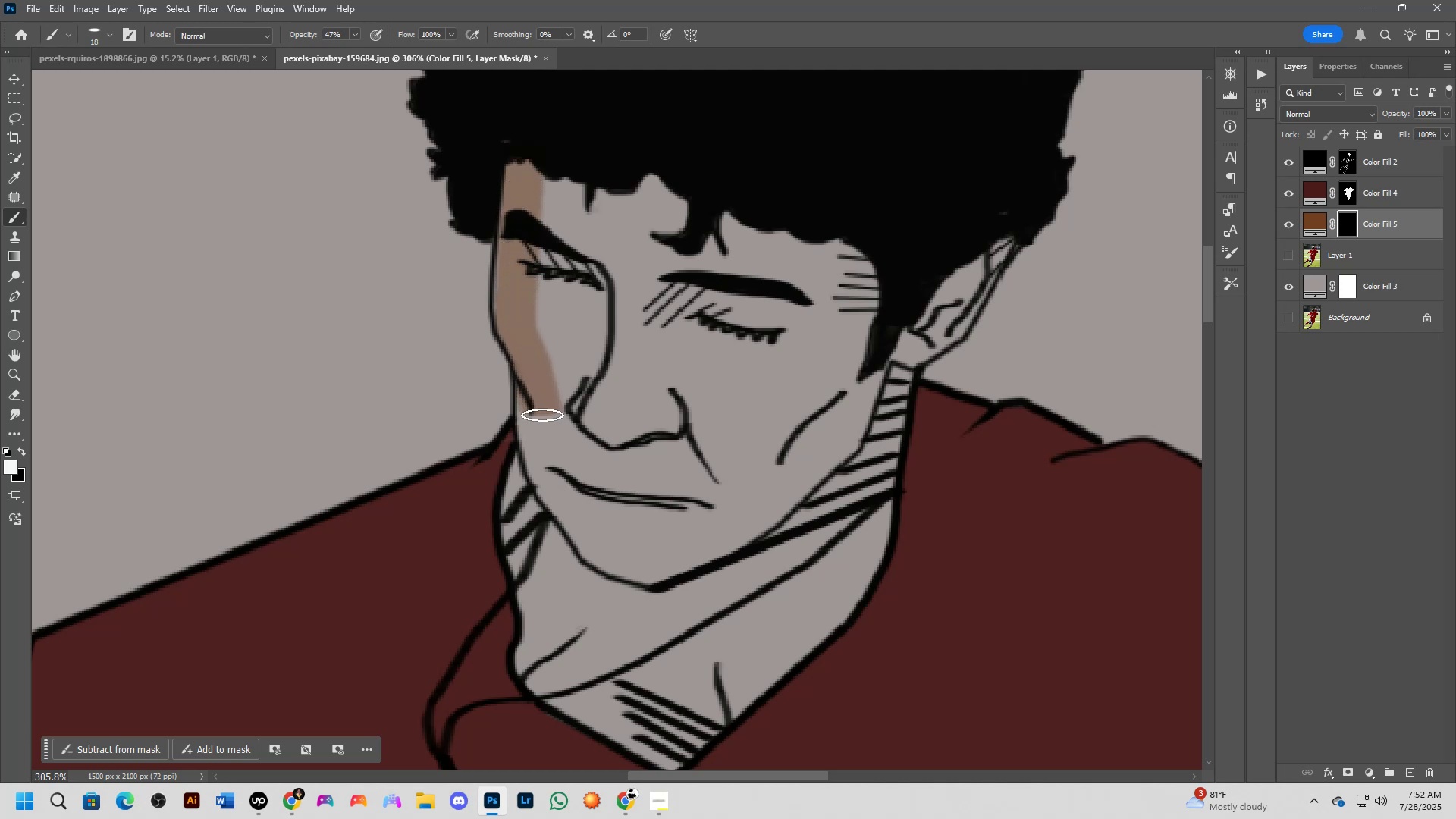 
wait(5.3)
 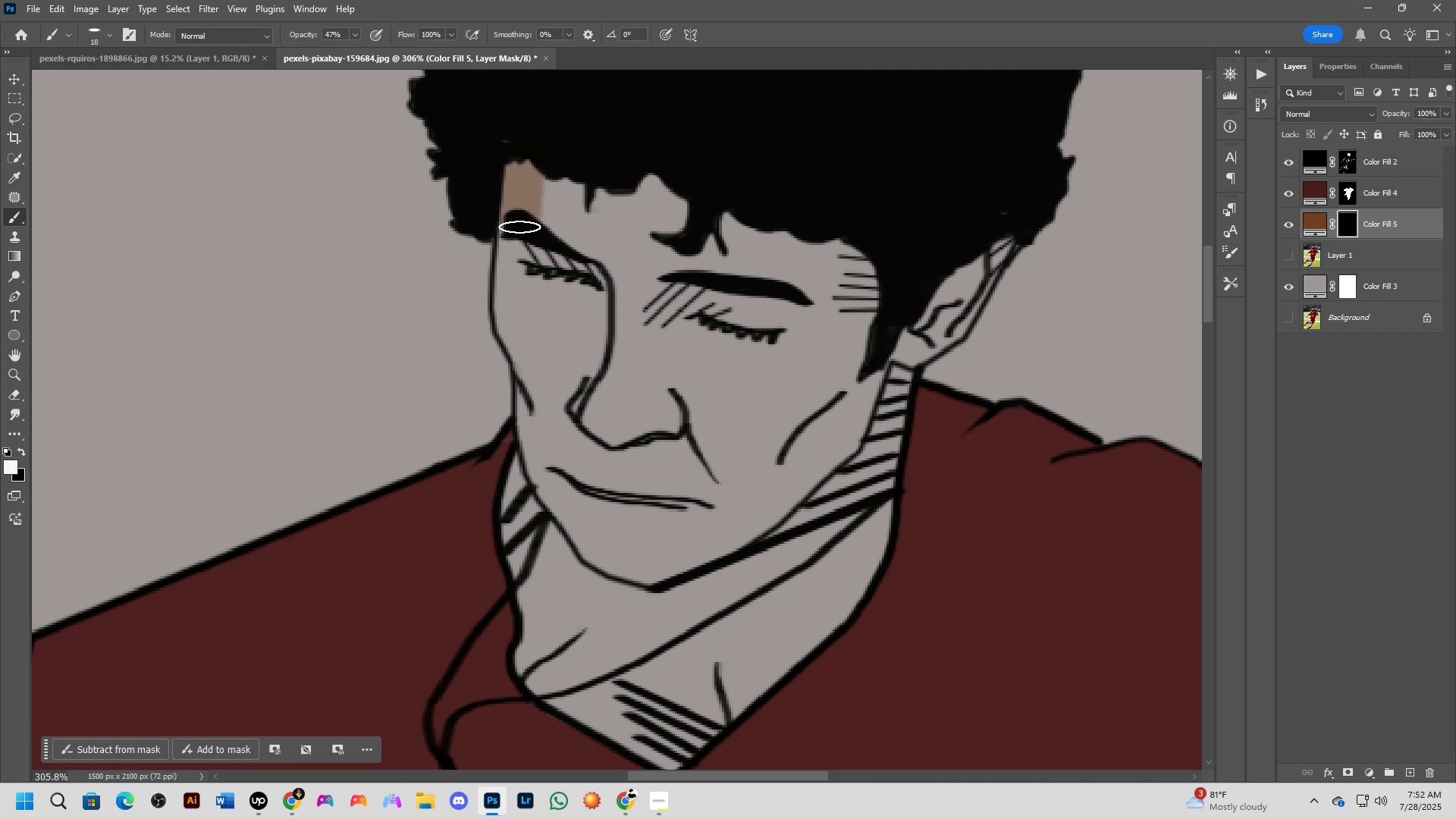 
scroll: coordinate [568, 411], scroll_direction: down, amount: 8.0
 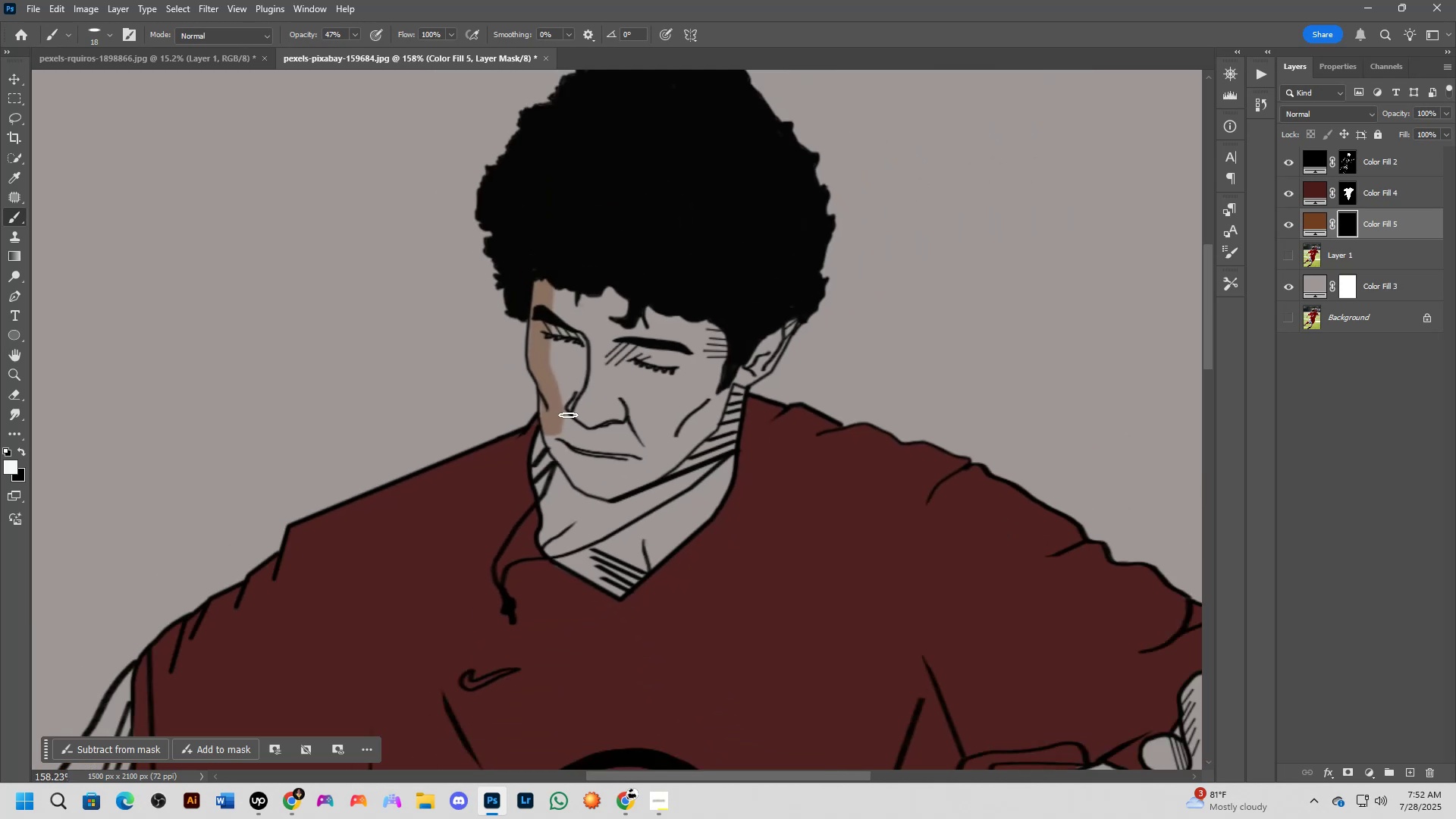 
key(Control+Z)
 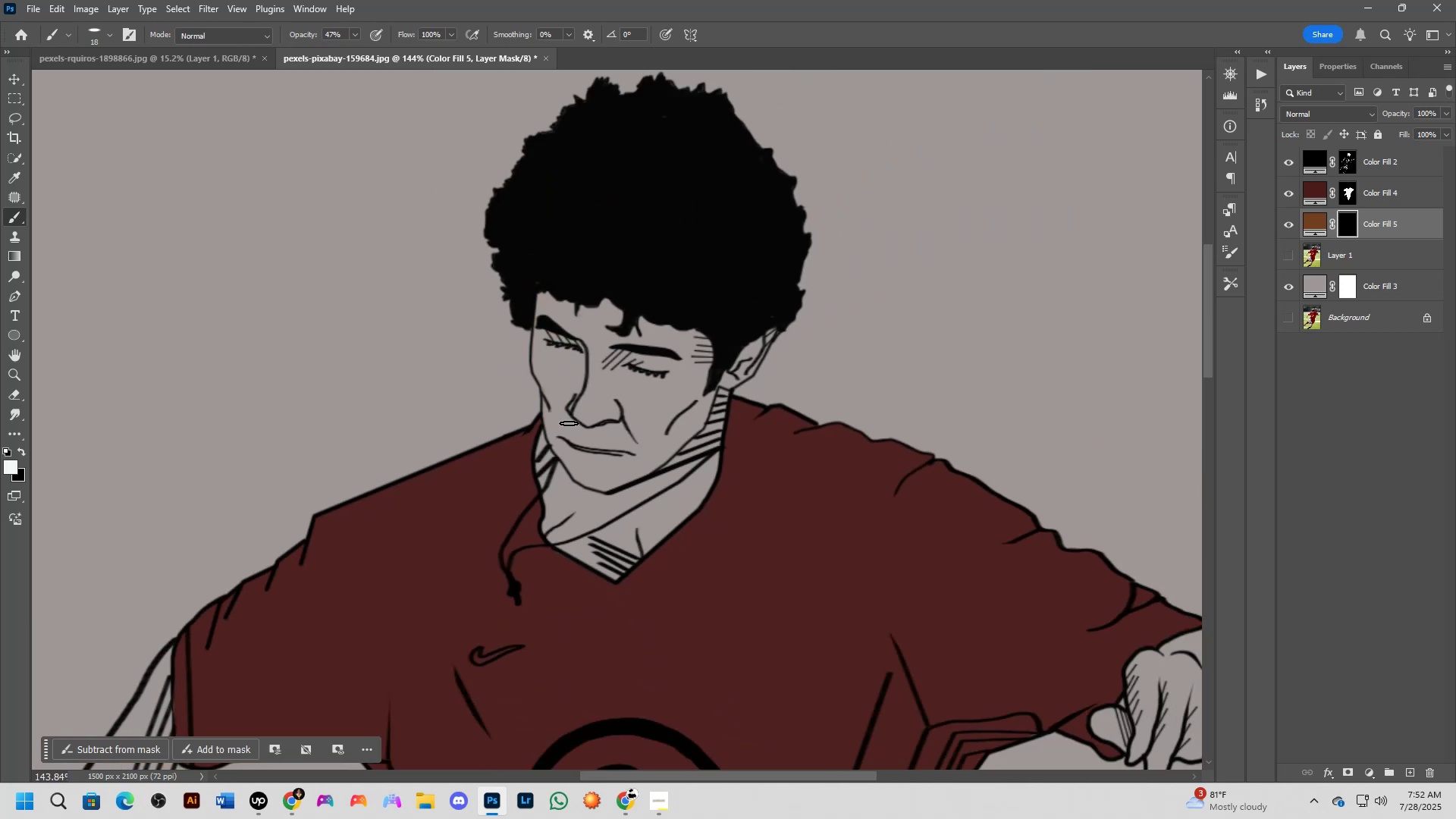 
hold_key(key=AltLeft, duration=0.4)
 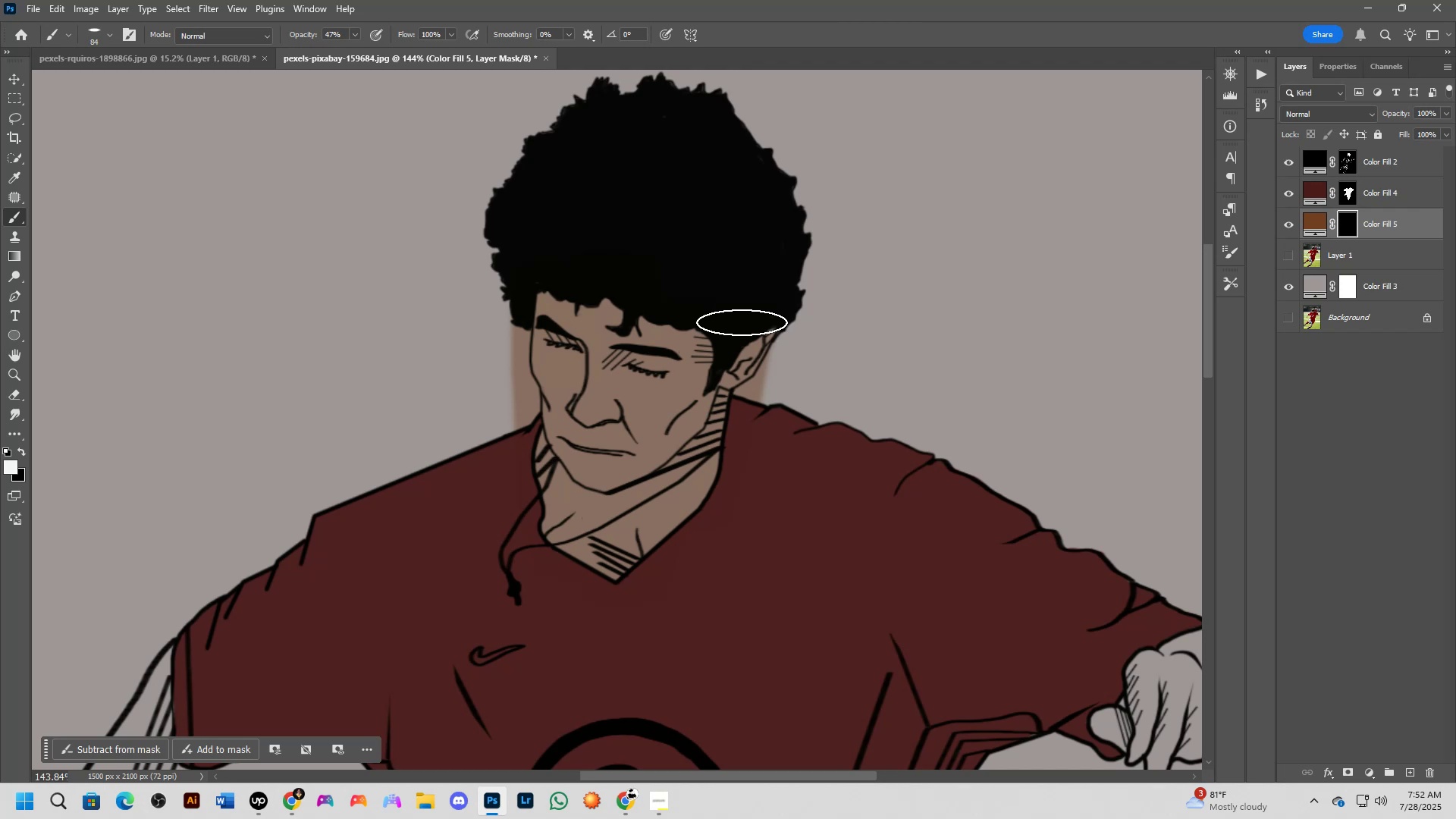 
hold_key(key=AltLeft, duration=0.7)
 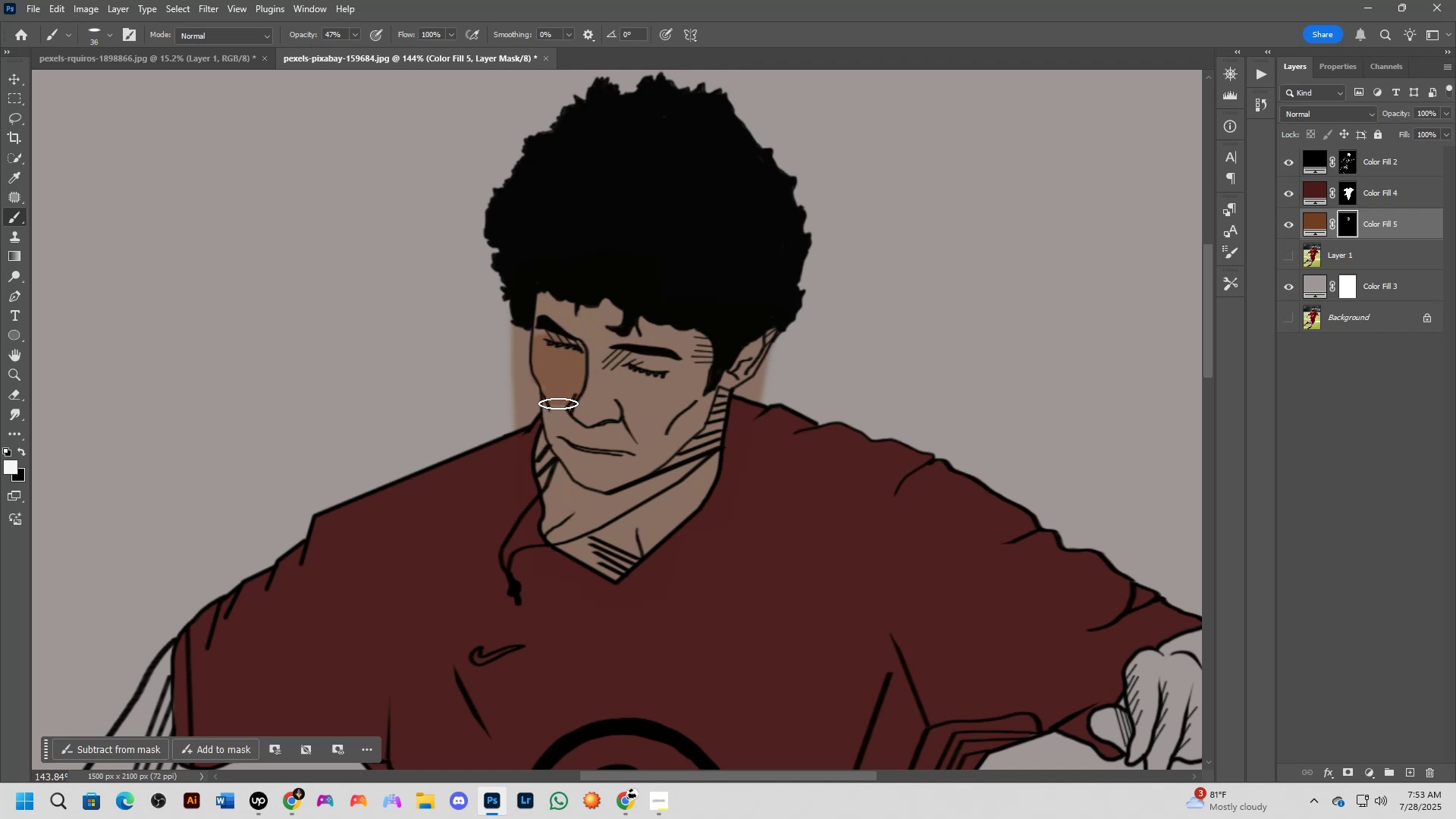 
scroll: coordinate [561, 378], scroll_direction: up, amount: 5.0
 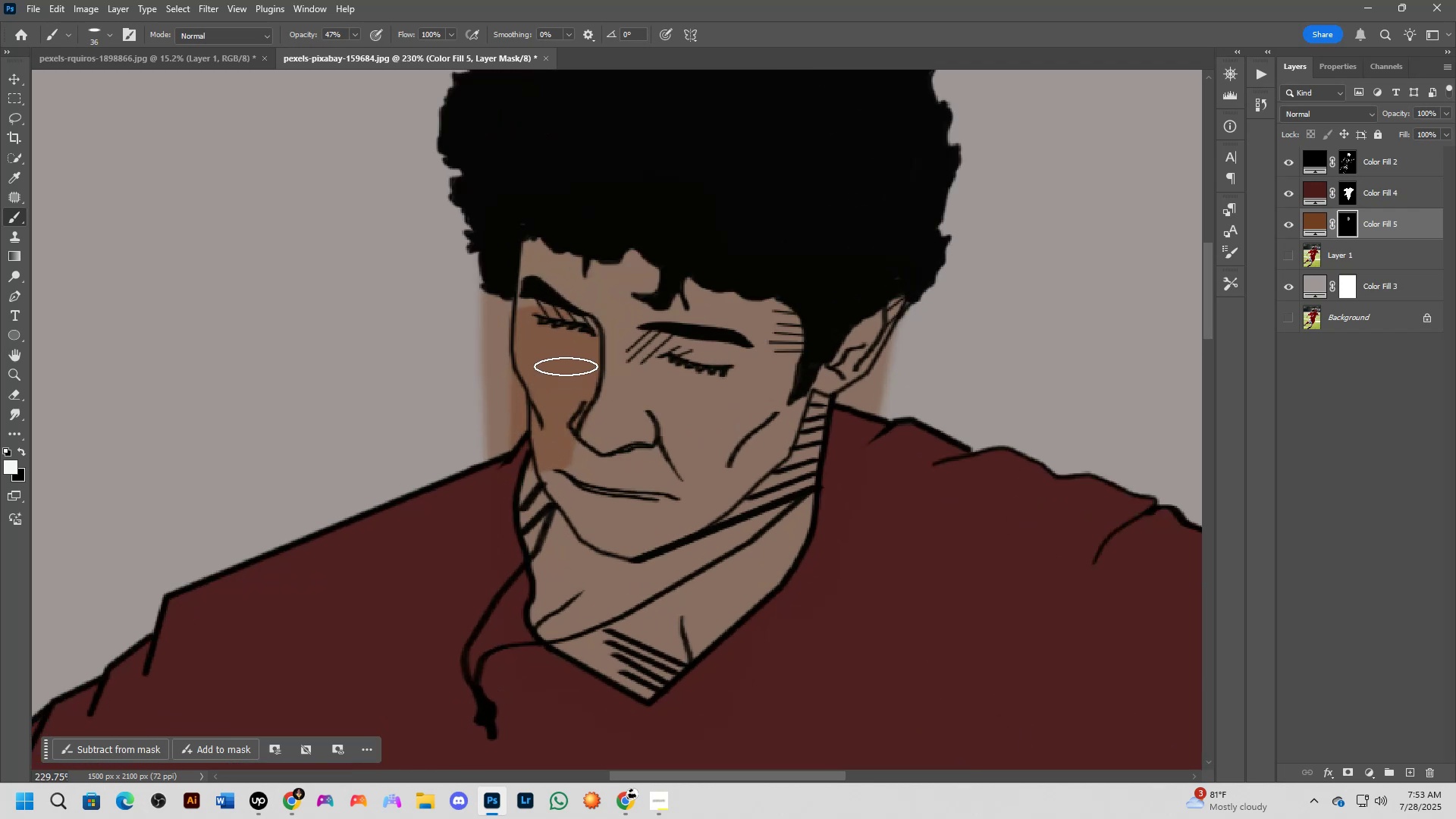 
hold_key(key=AltLeft, duration=0.34)
 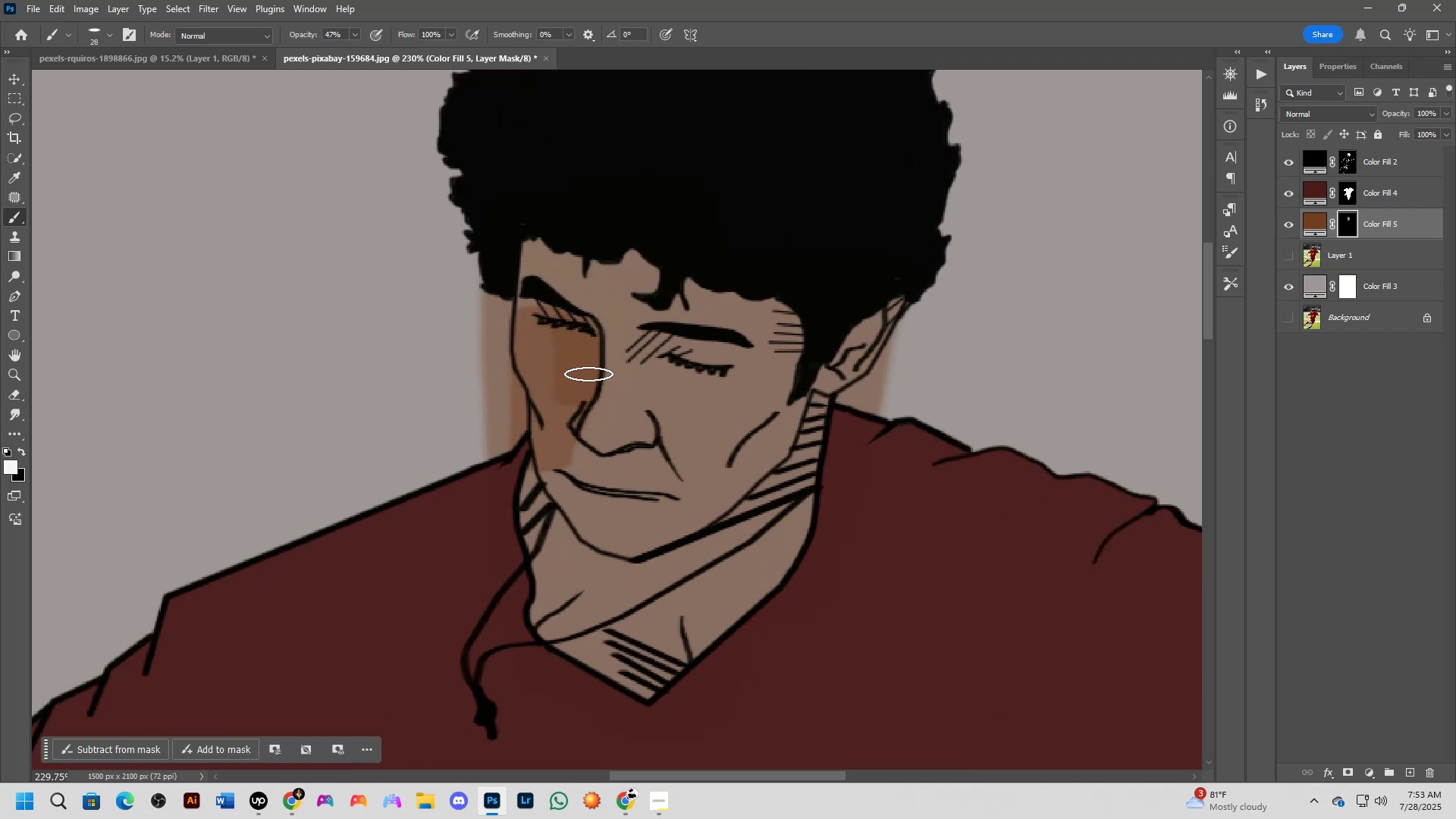 
hold_key(key=AltLeft, duration=0.31)
 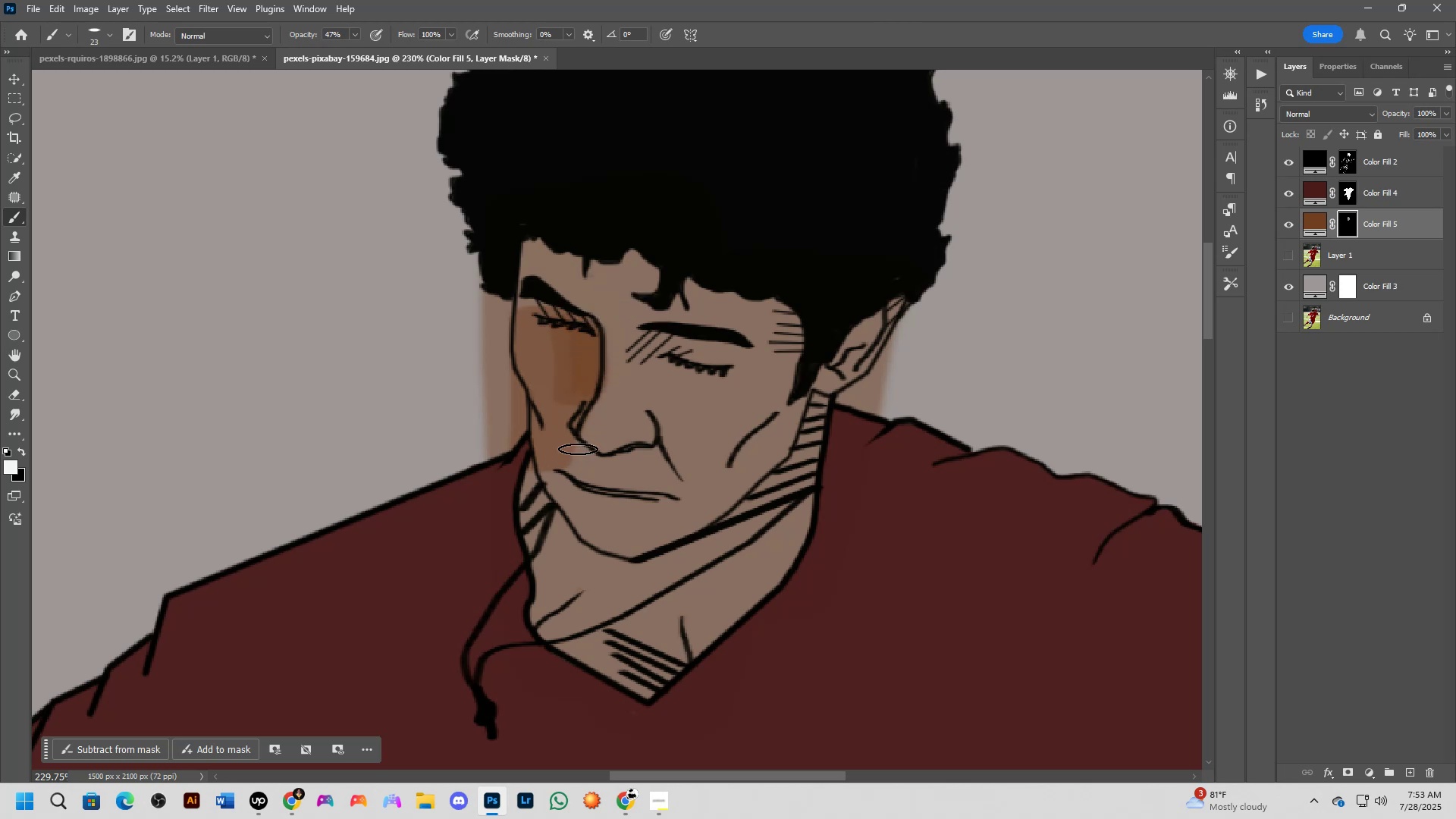 
key(Alt+AltLeft)
 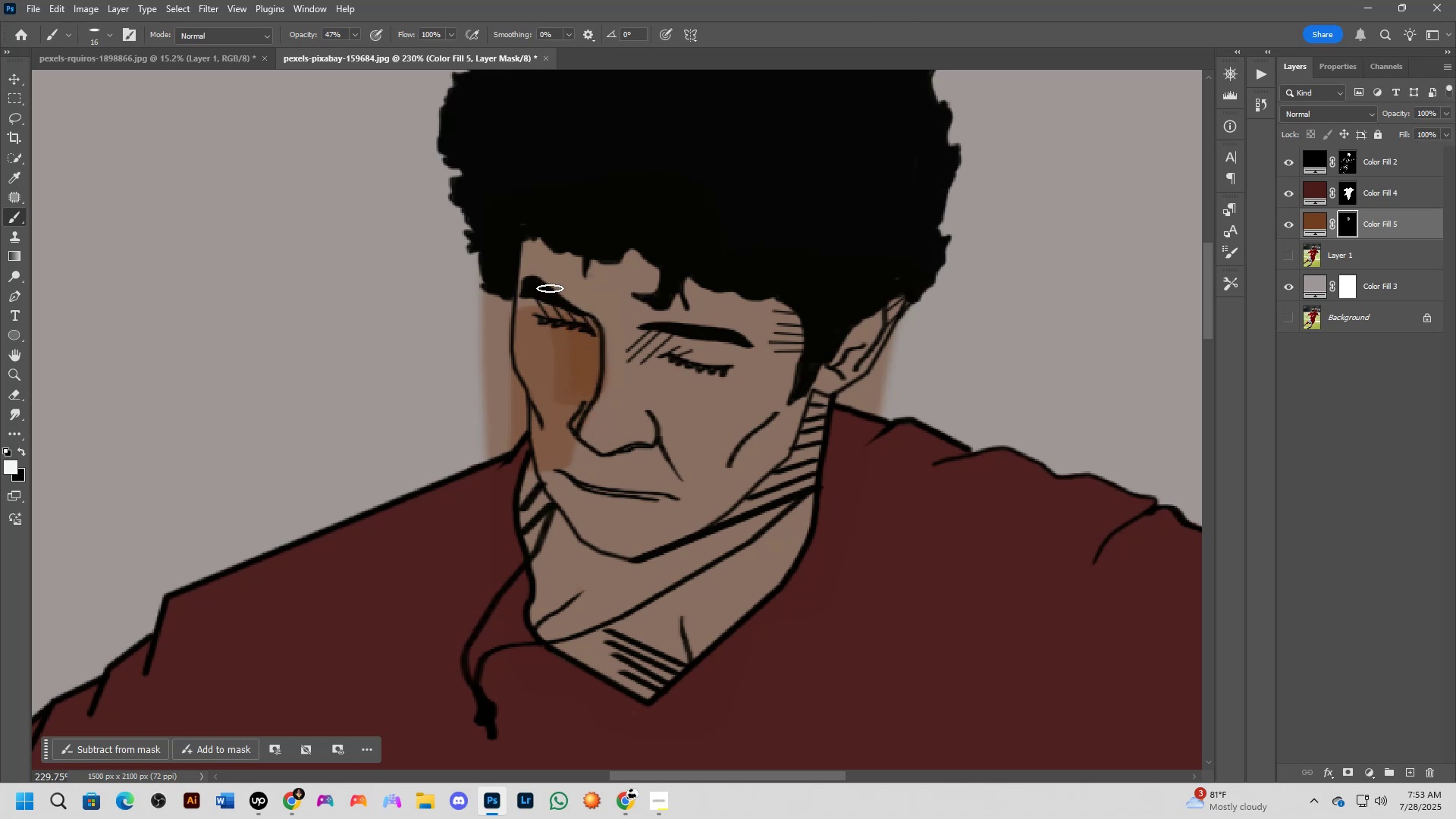 
key(Alt+AltLeft)
 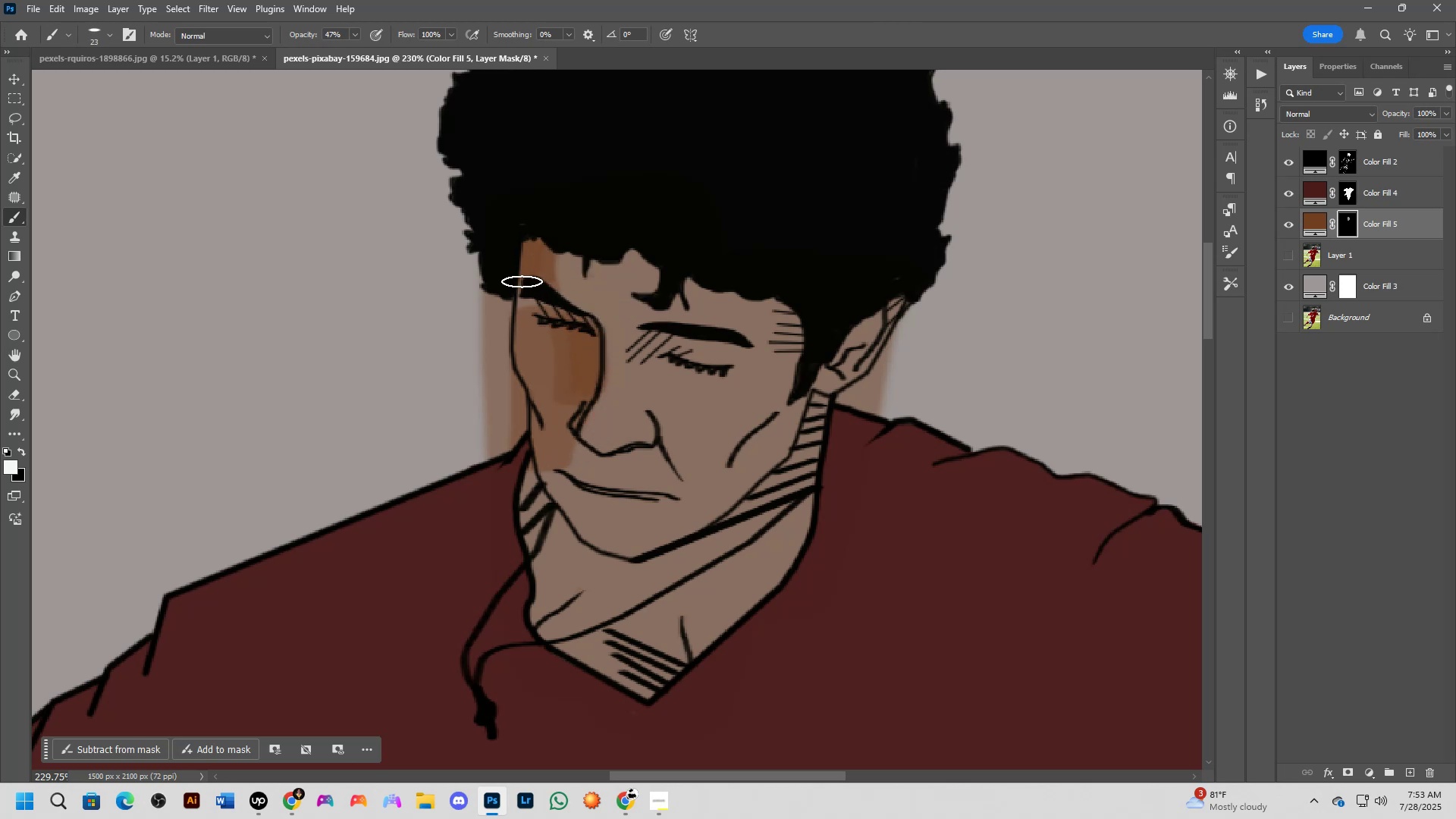 
scroll: coordinate [714, 406], scroll_direction: none, amount: 0.0
 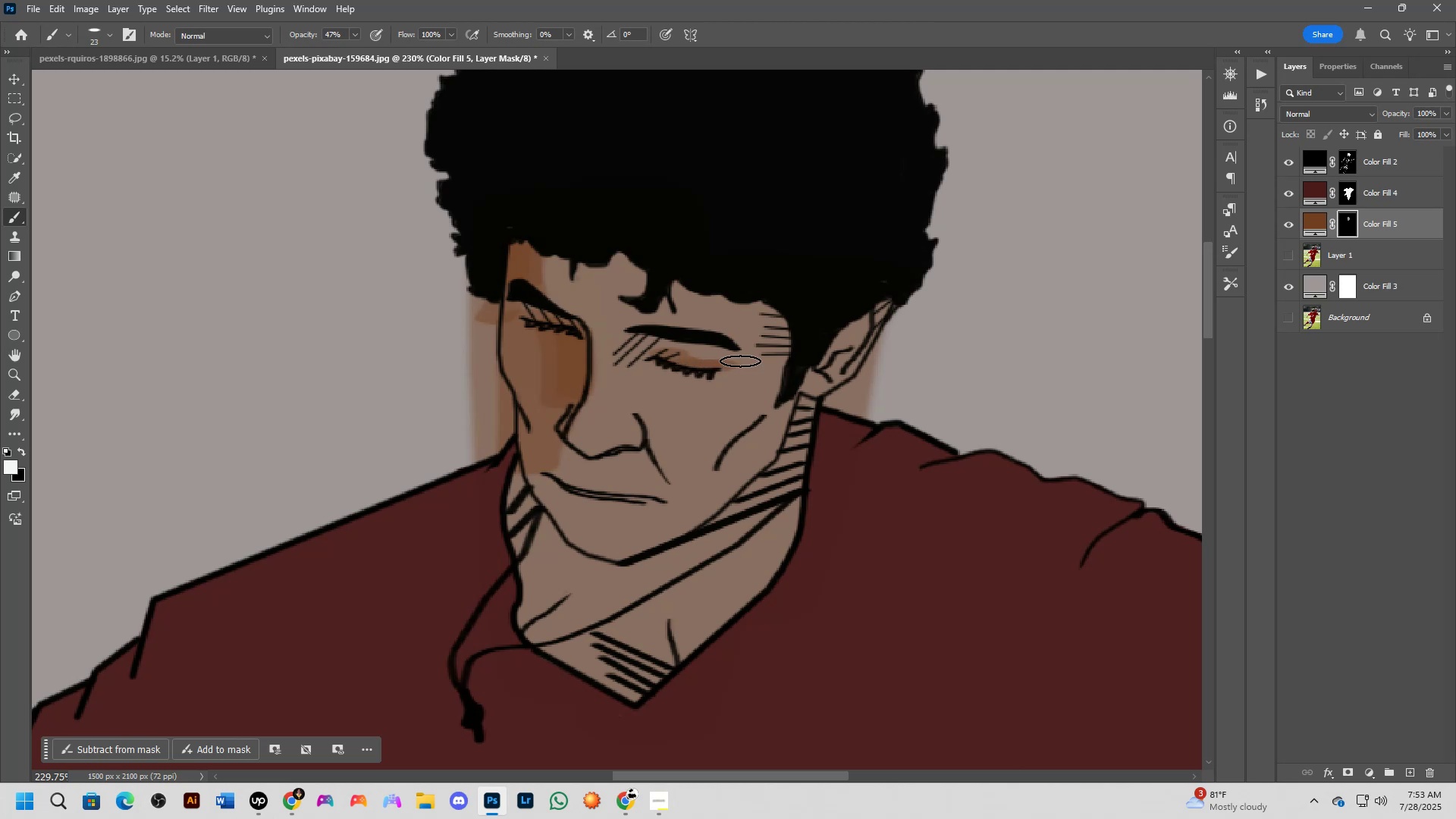 
key(Alt+AltLeft)
 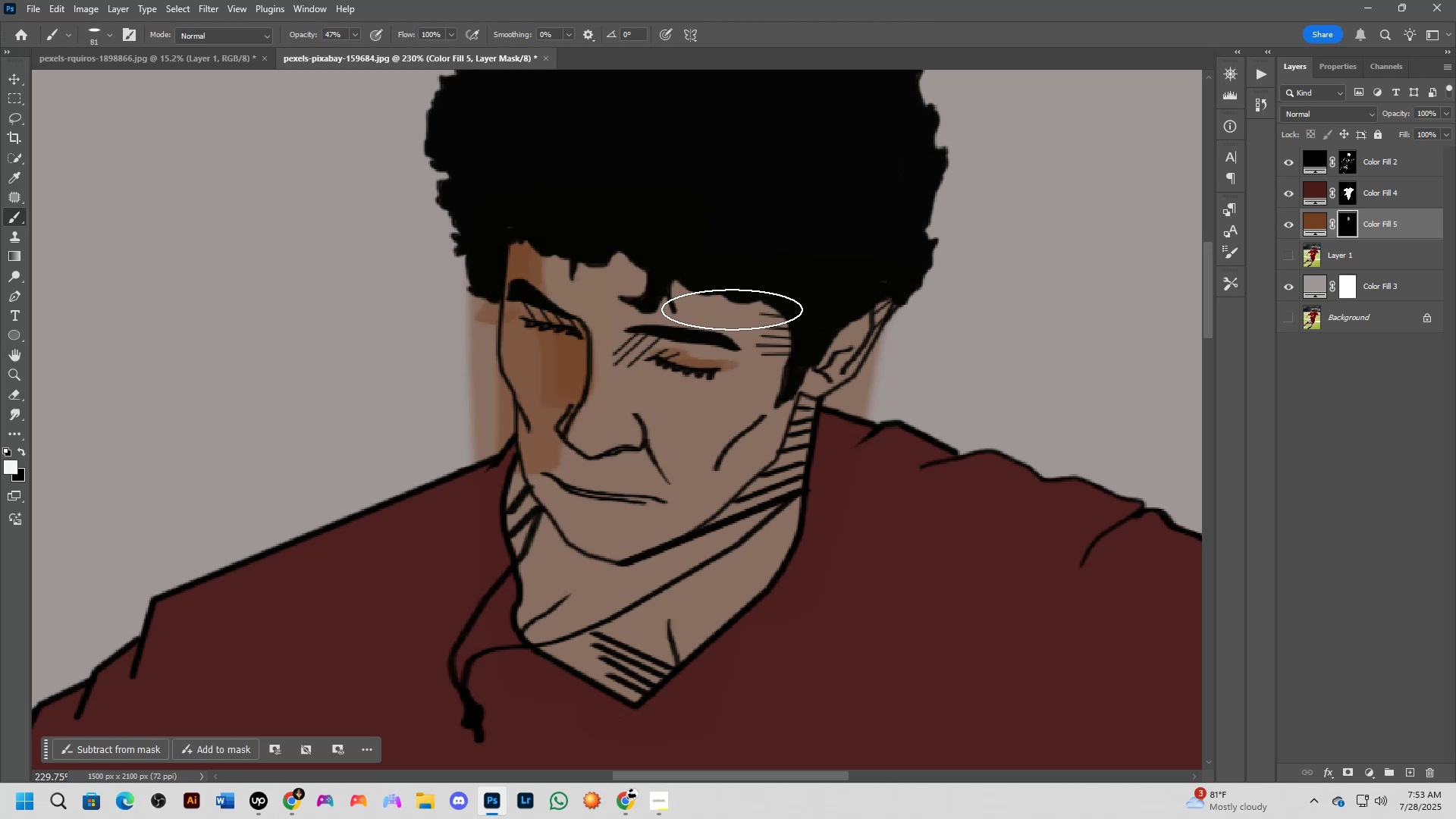 
hold_key(key=AltLeft, duration=0.71)
 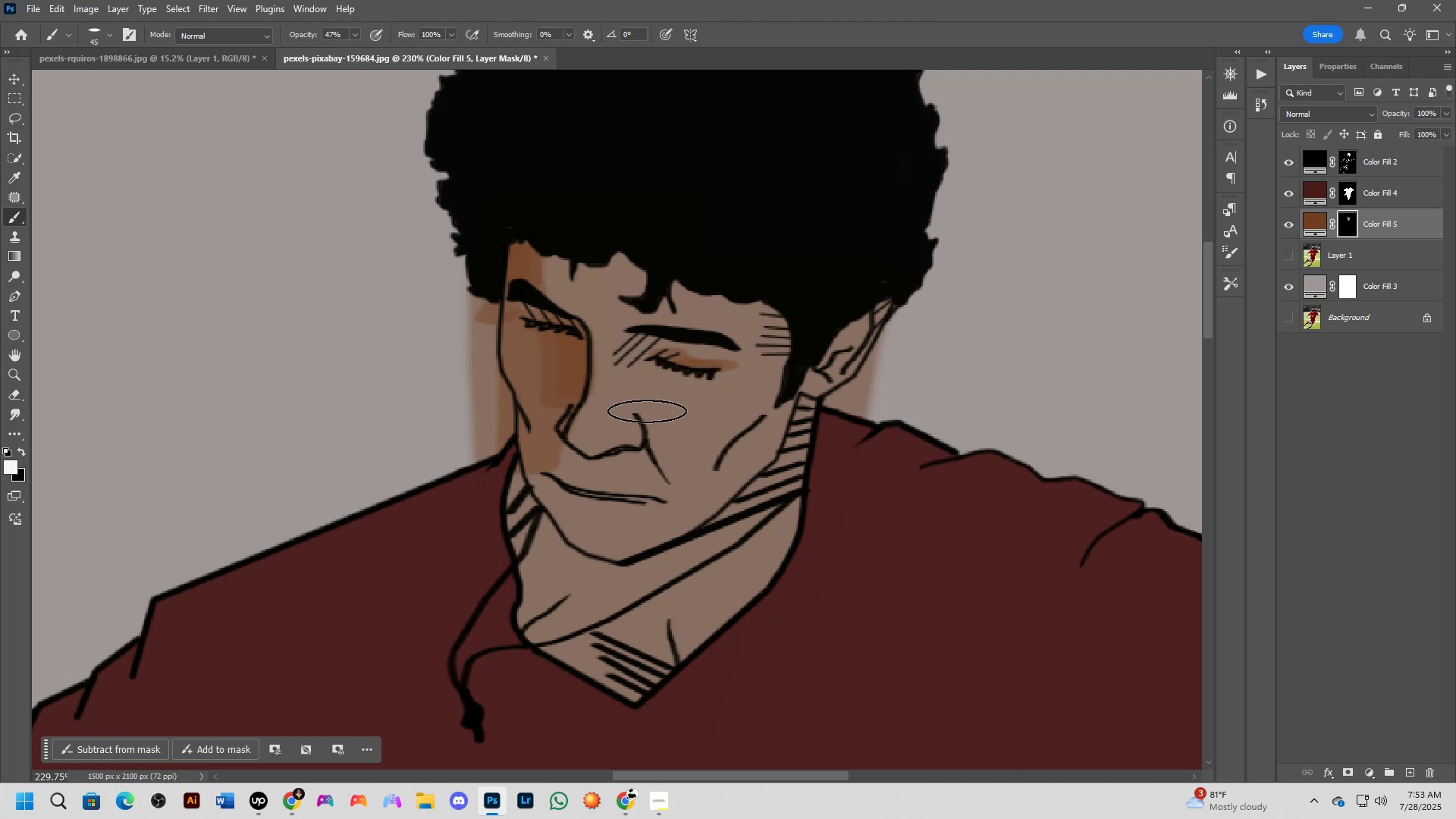 
key(Alt+AltLeft)
 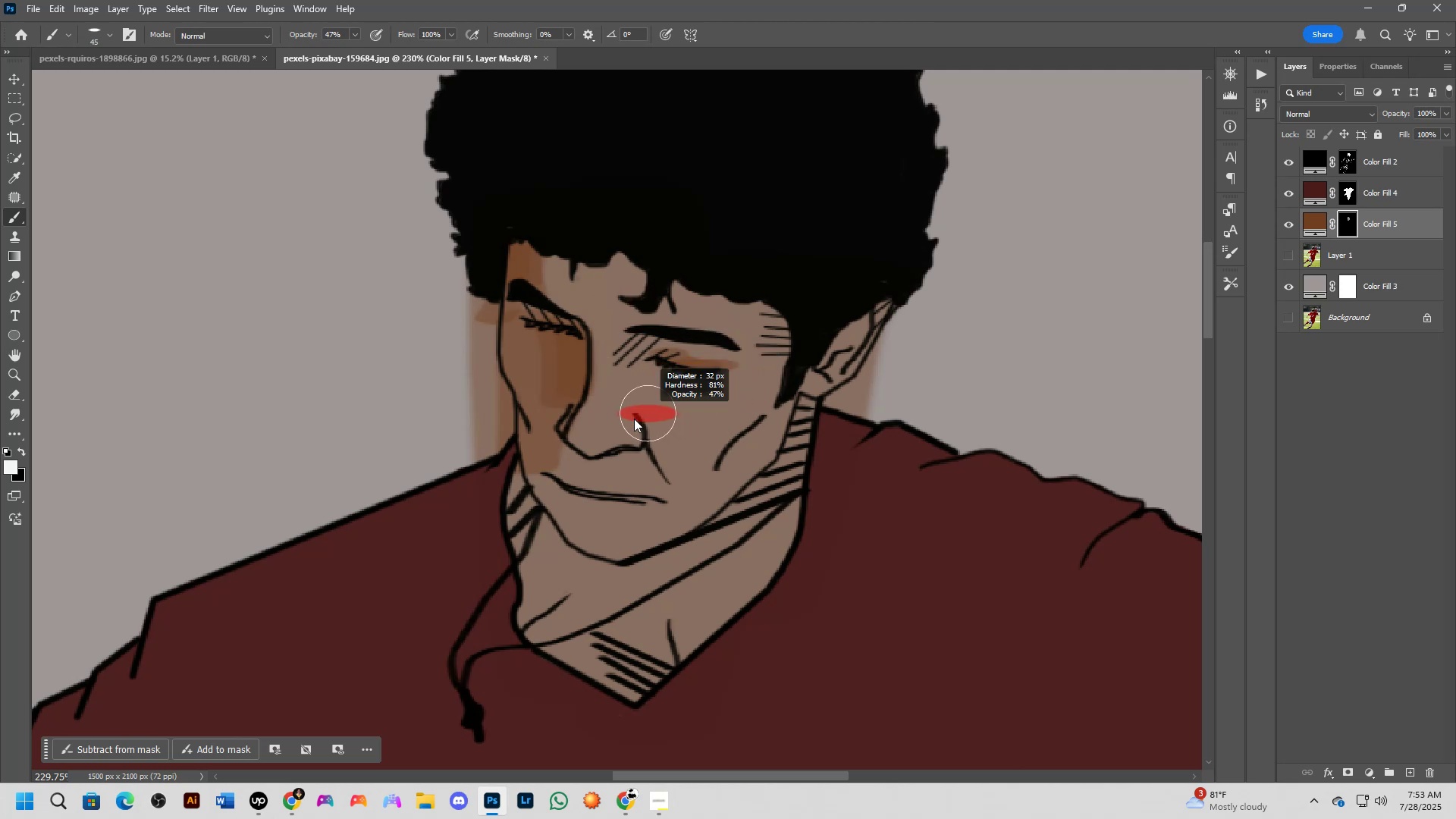 
key(Alt+AltLeft)
 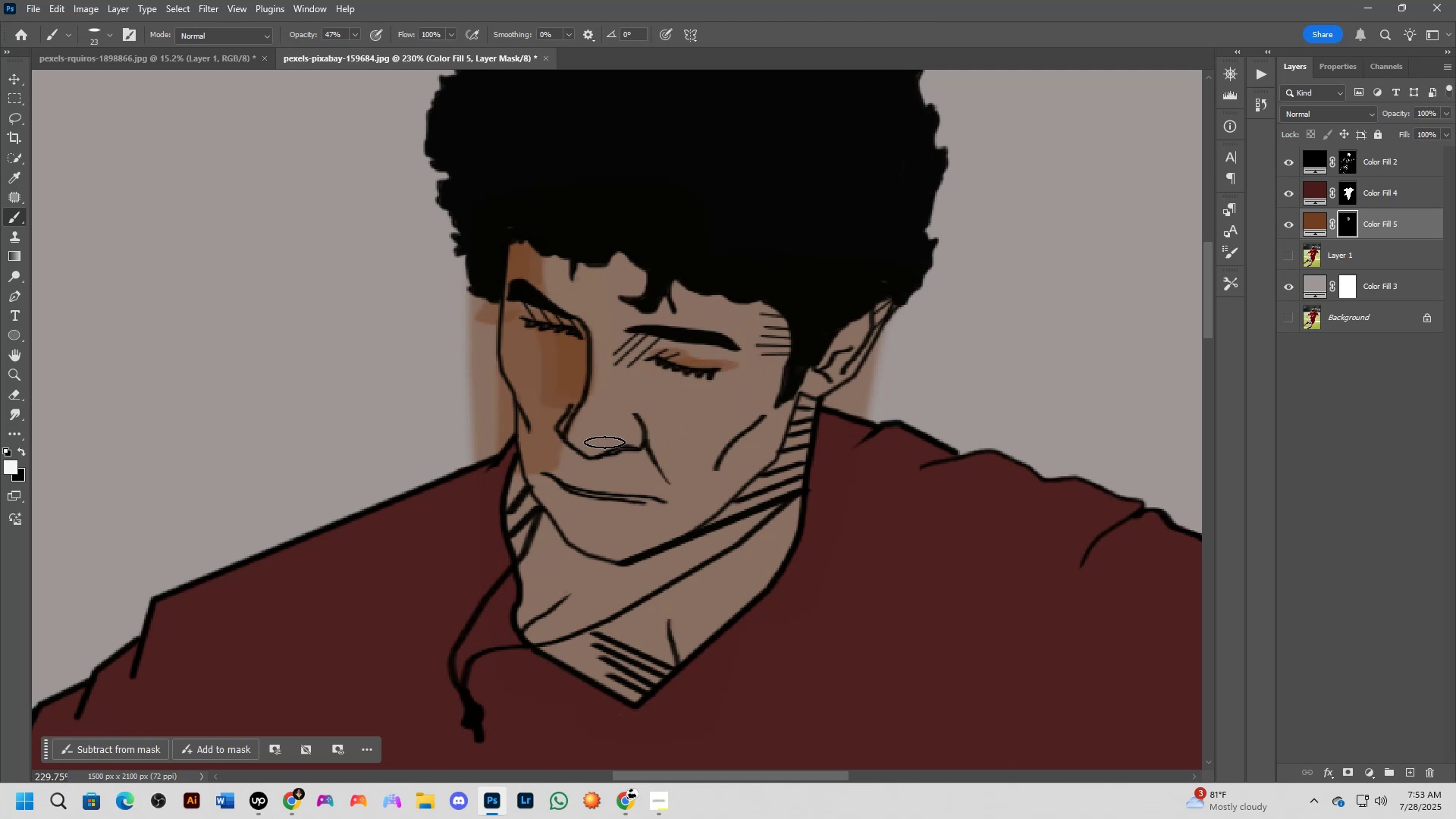 
key(Alt+AltLeft)
 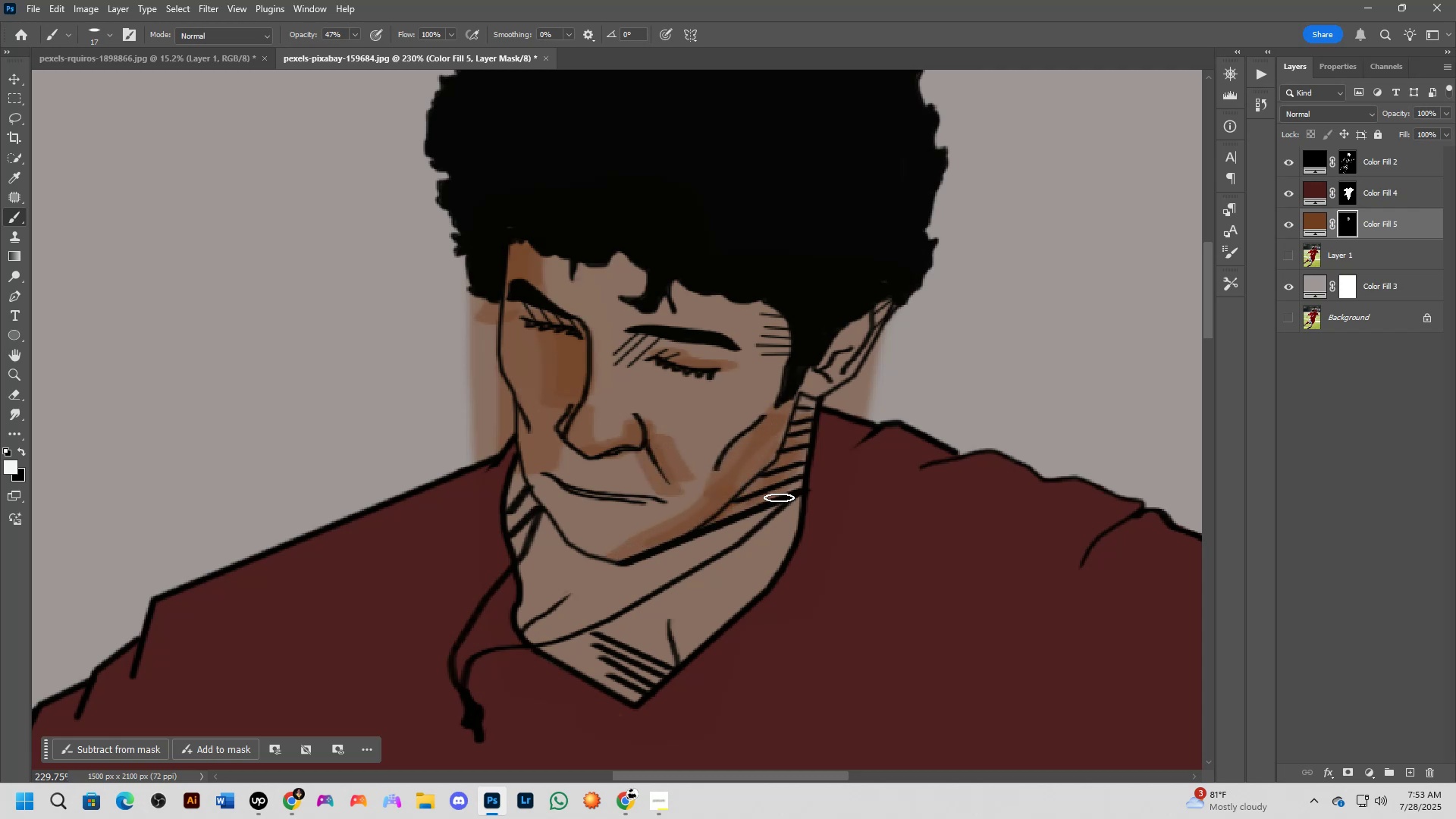 
wait(17.57)
 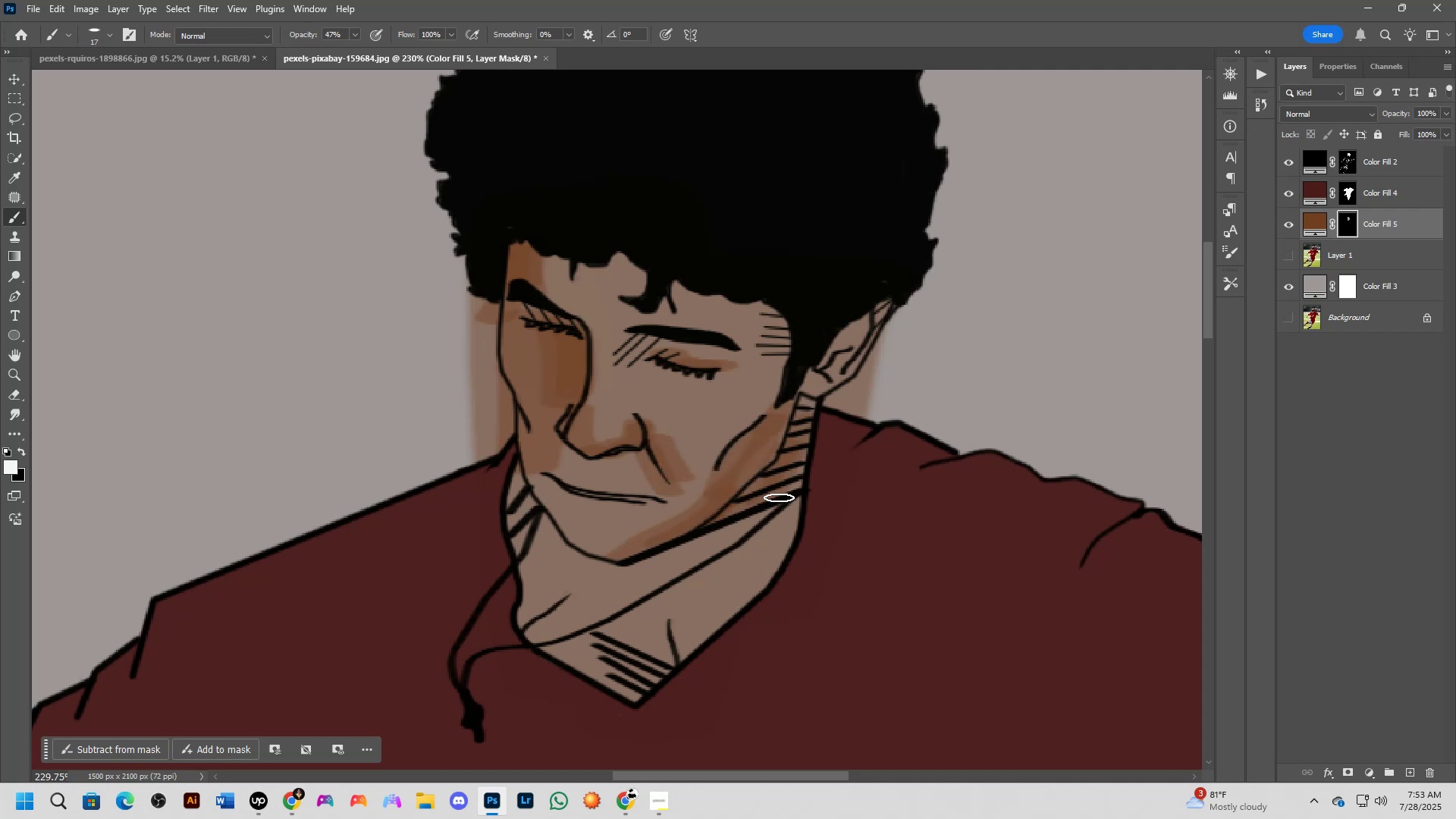 
scroll: coordinate [741, 497], scroll_direction: down, amount: 7.0
 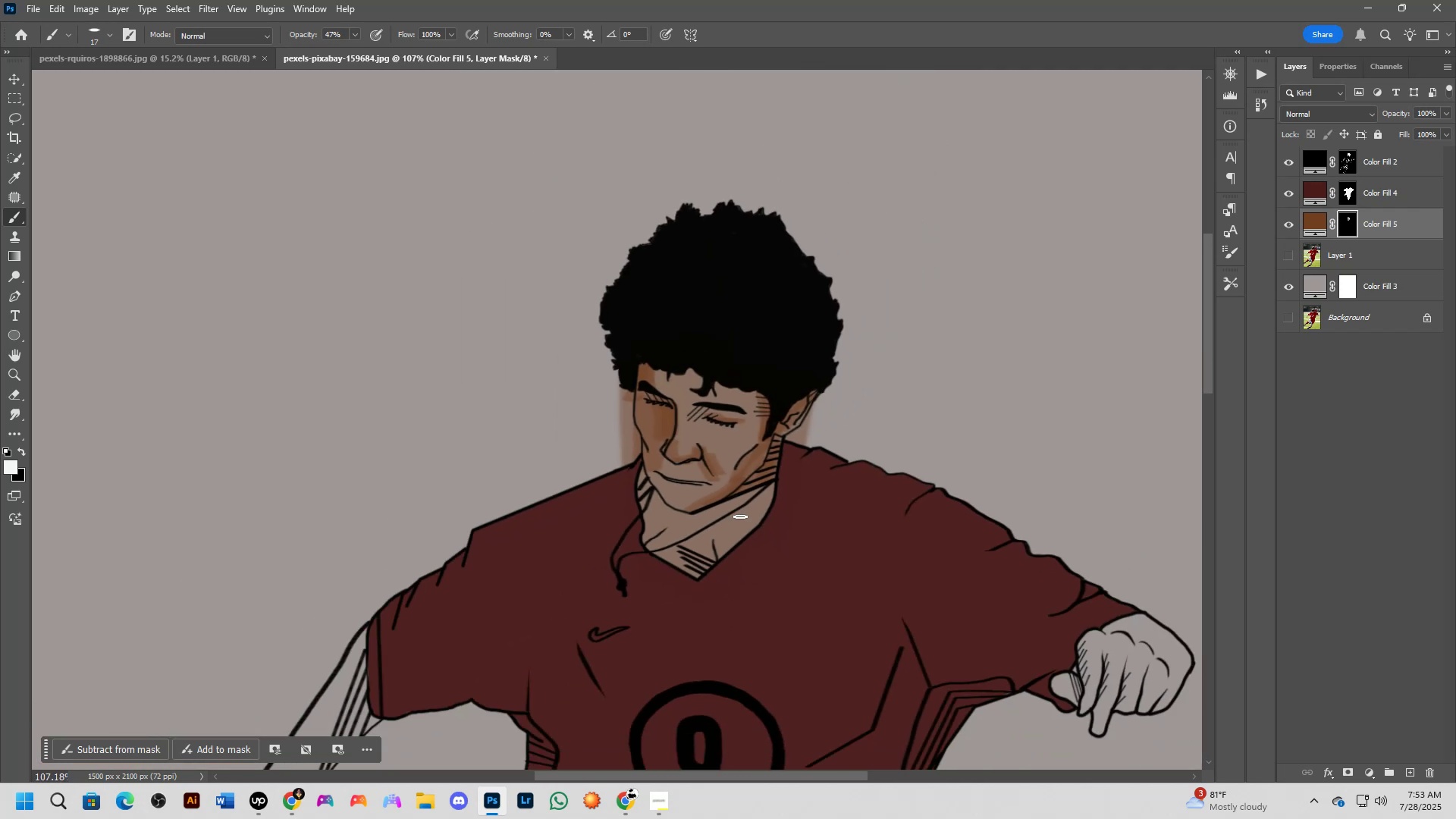 
hold_key(key=Space, duration=0.6)
 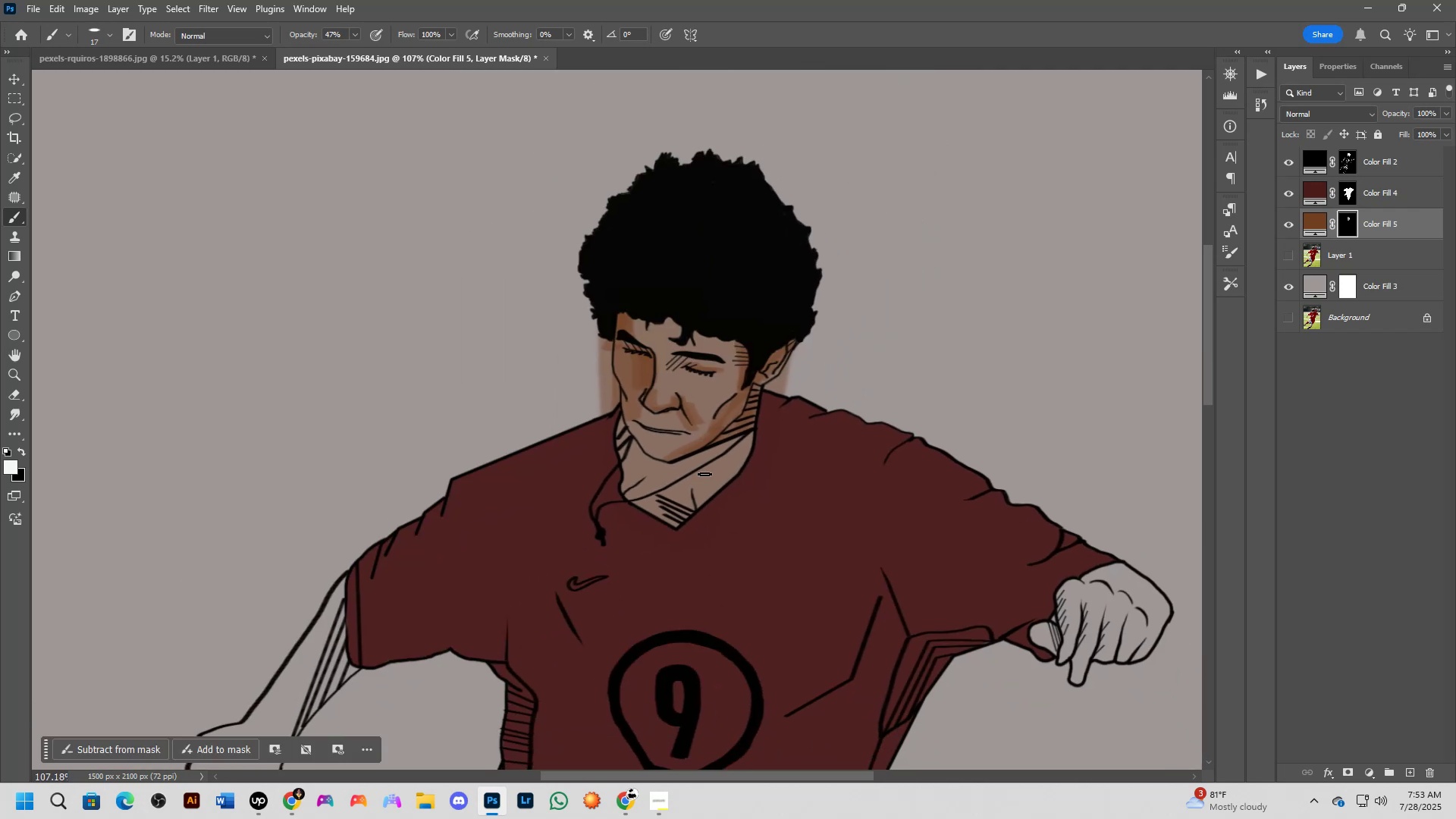 
scroll: coordinate [642, 469], scroll_direction: up, amount: 7.0
 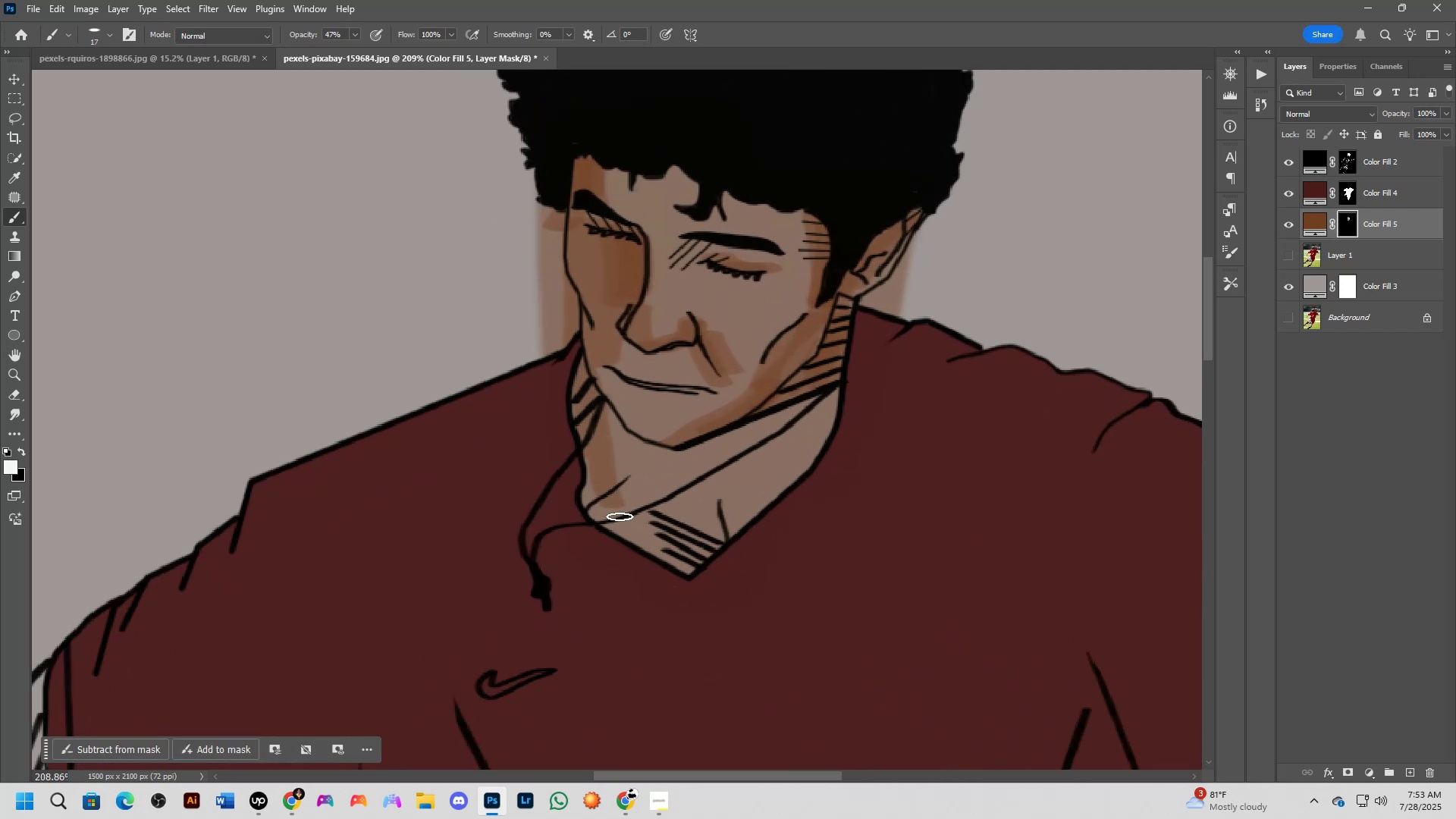 
key(Alt+AltLeft)
 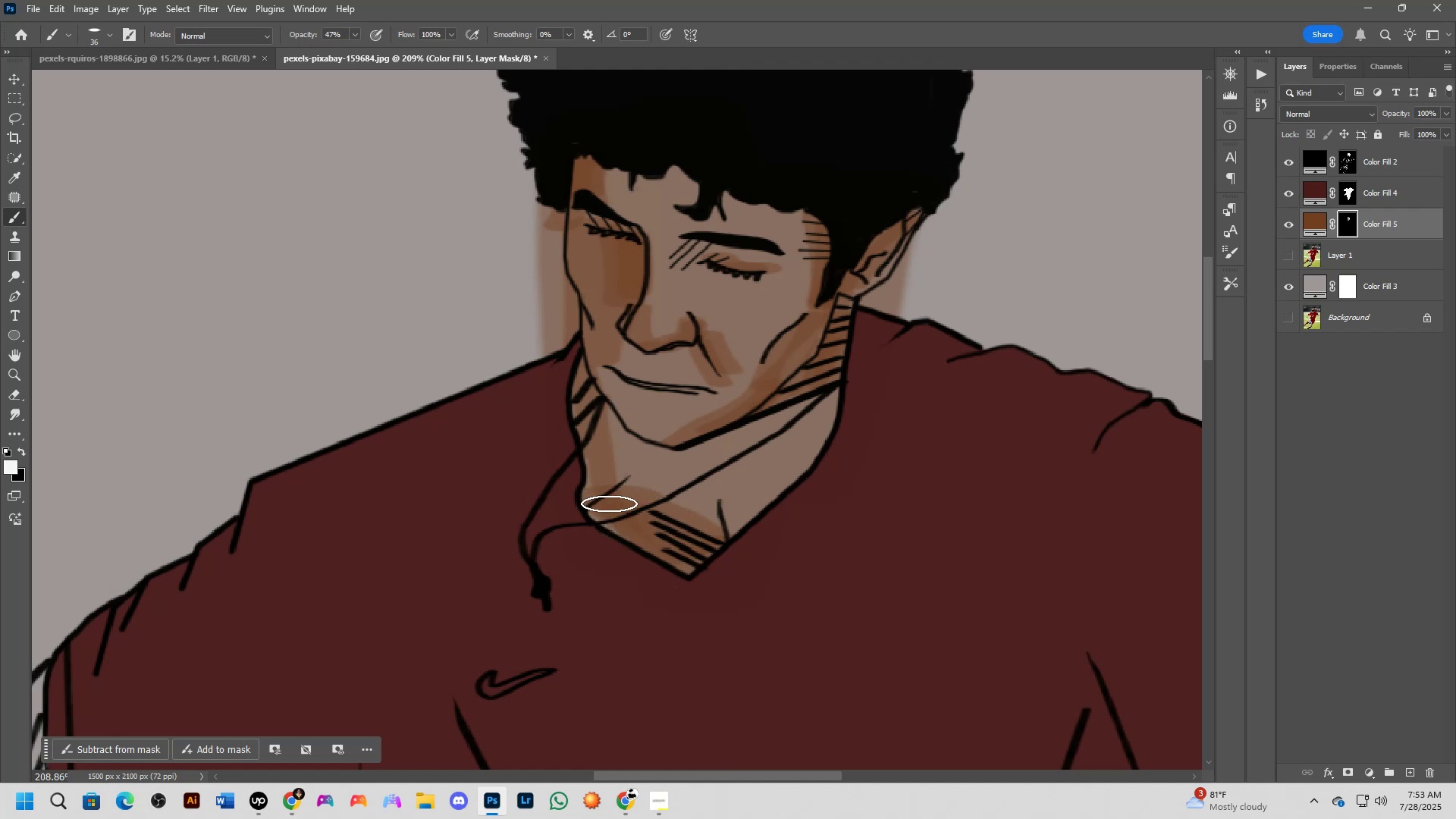 
key(Alt+AltLeft)
 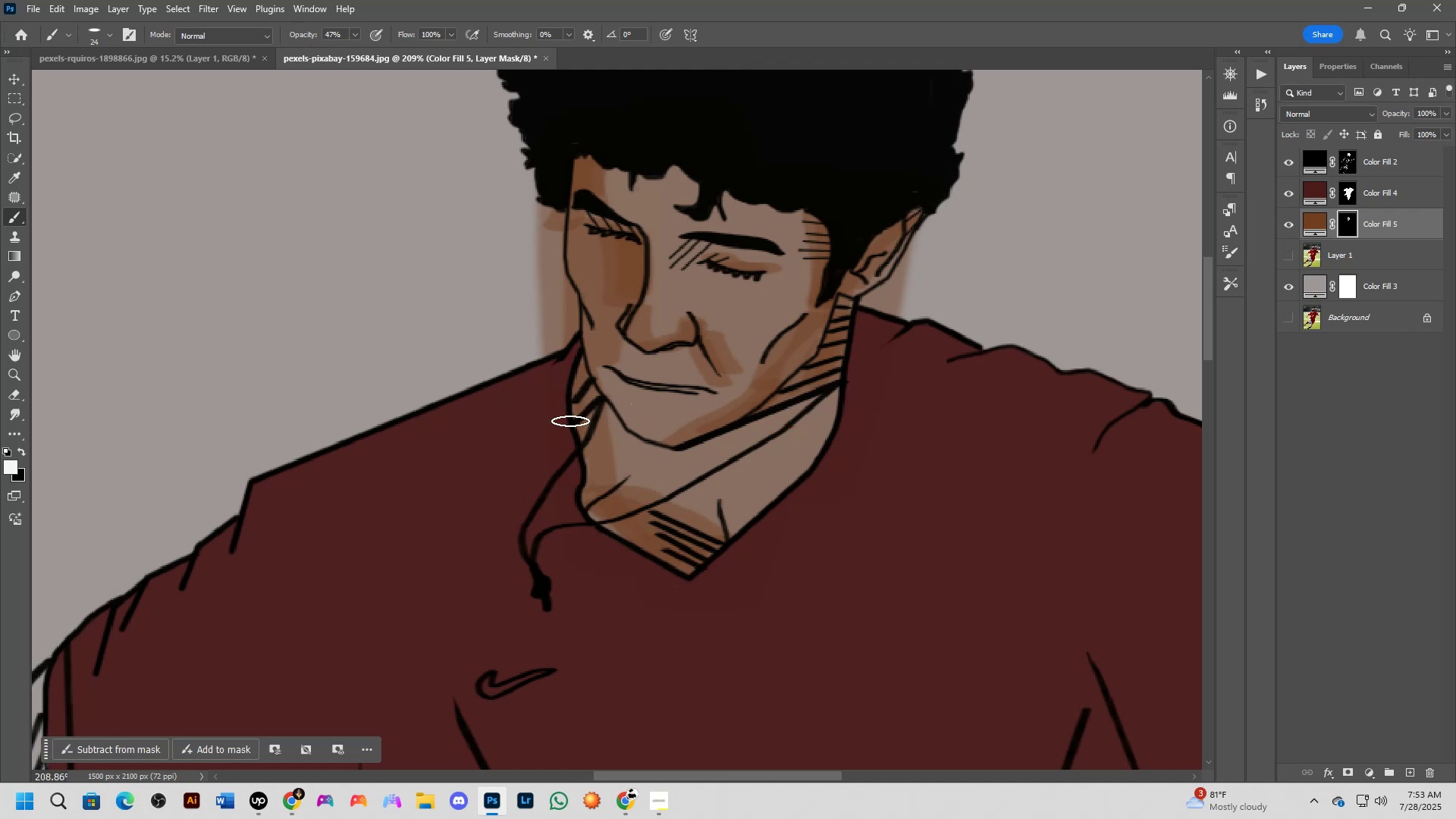 
key(Shift+ShiftLeft)
 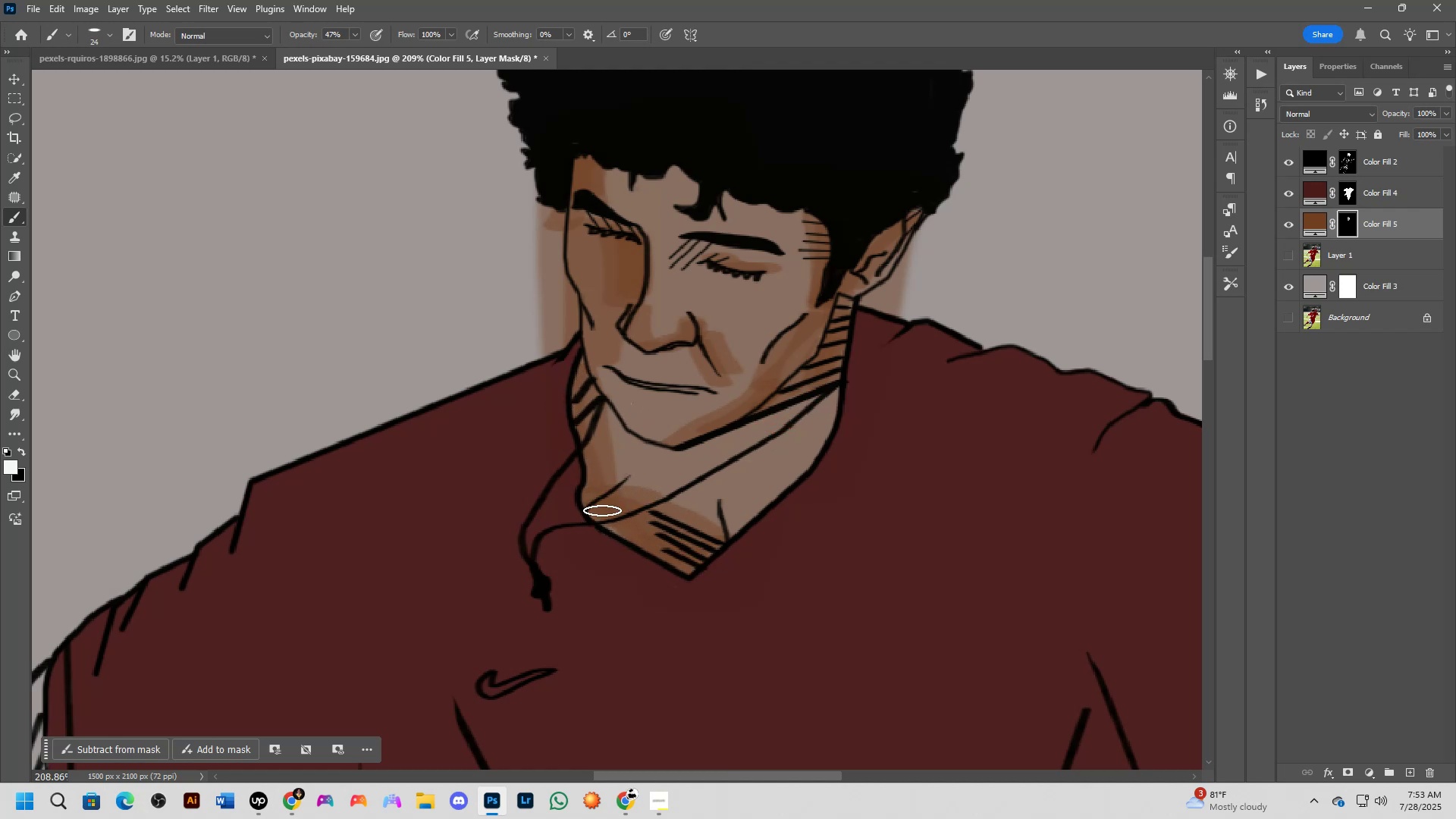 
scroll: coordinate [603, 507], scroll_direction: down, amount: 2.0
 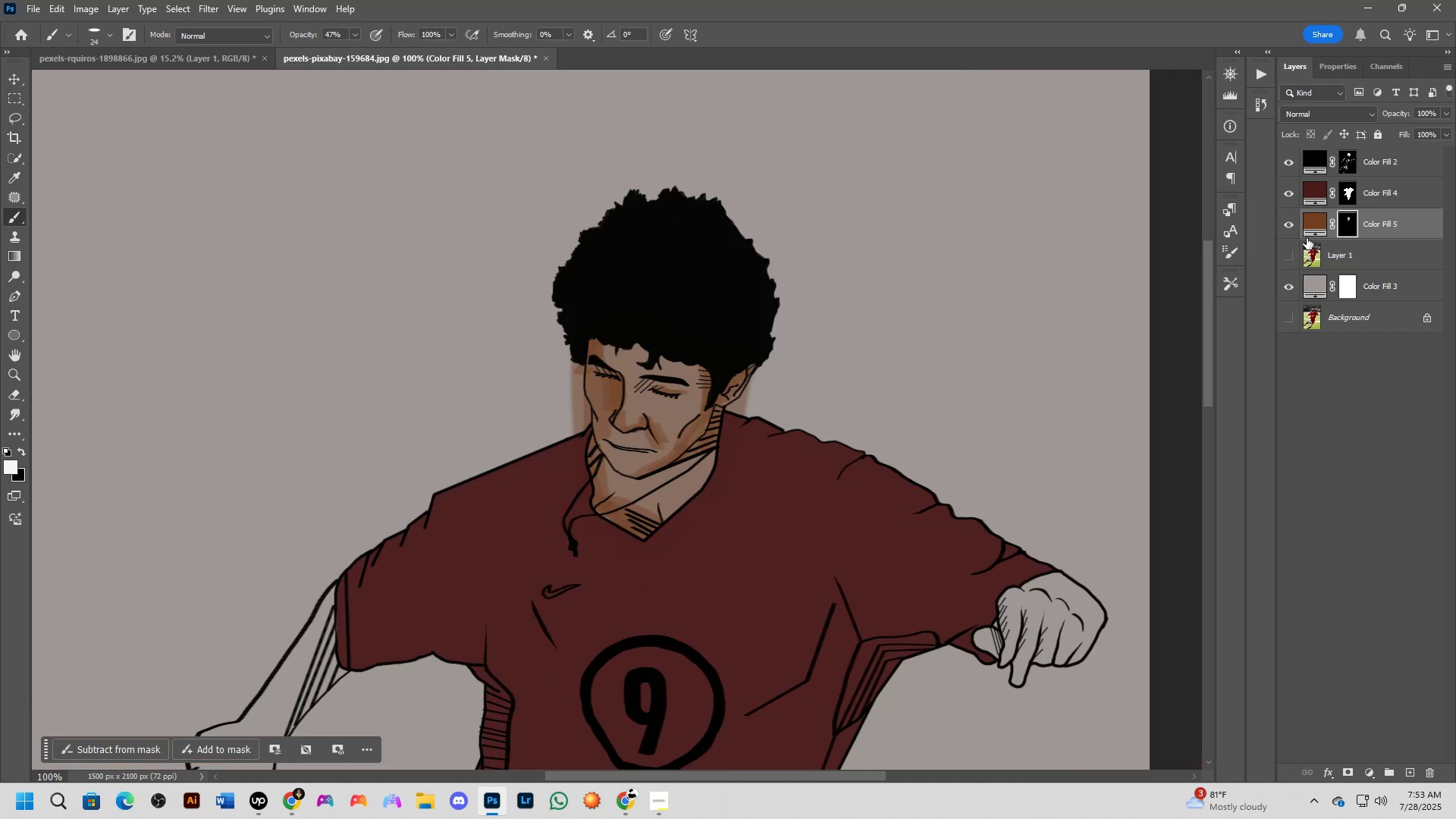 
left_click([1295, 162])
 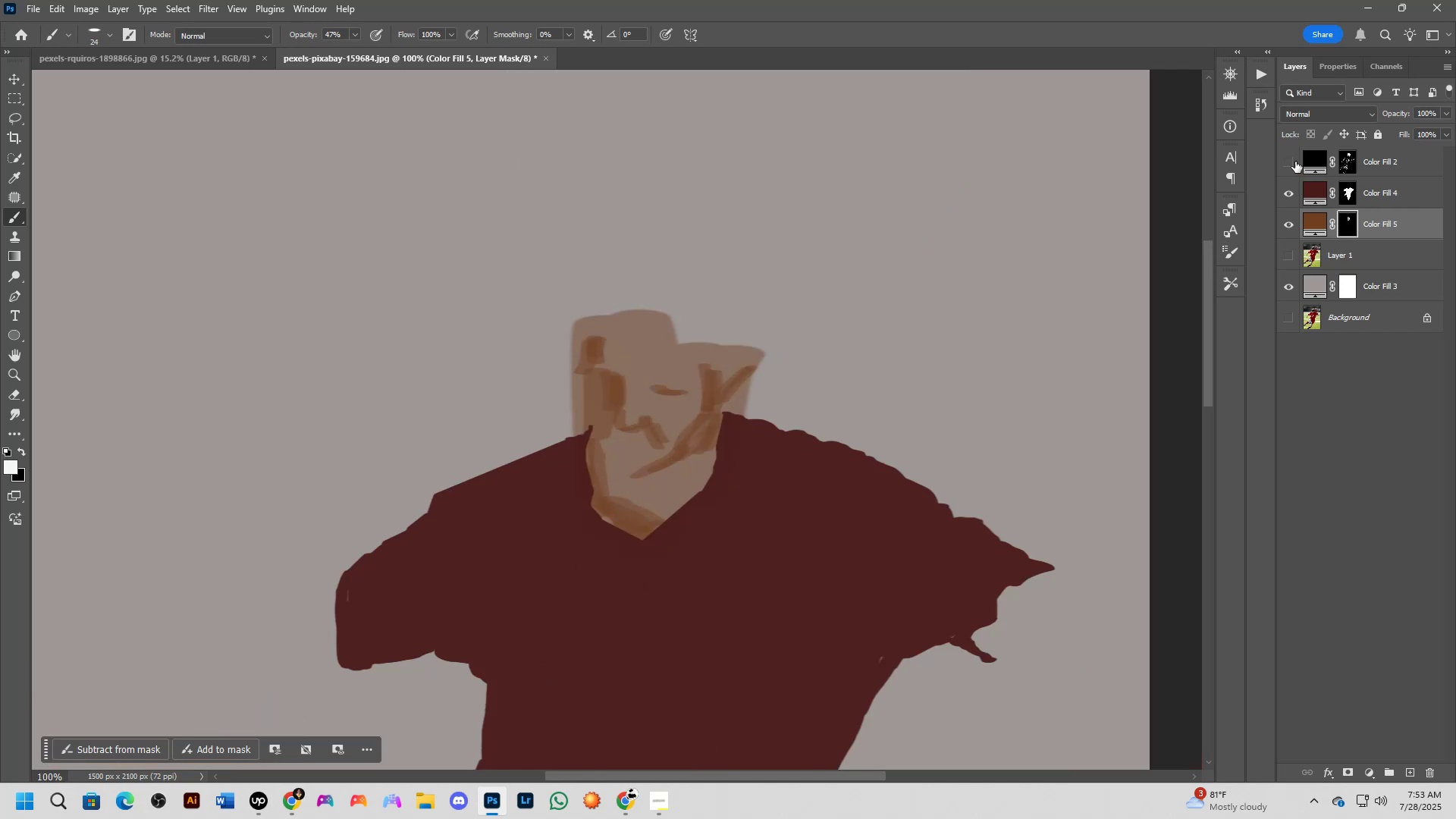 
left_click([1295, 162])
 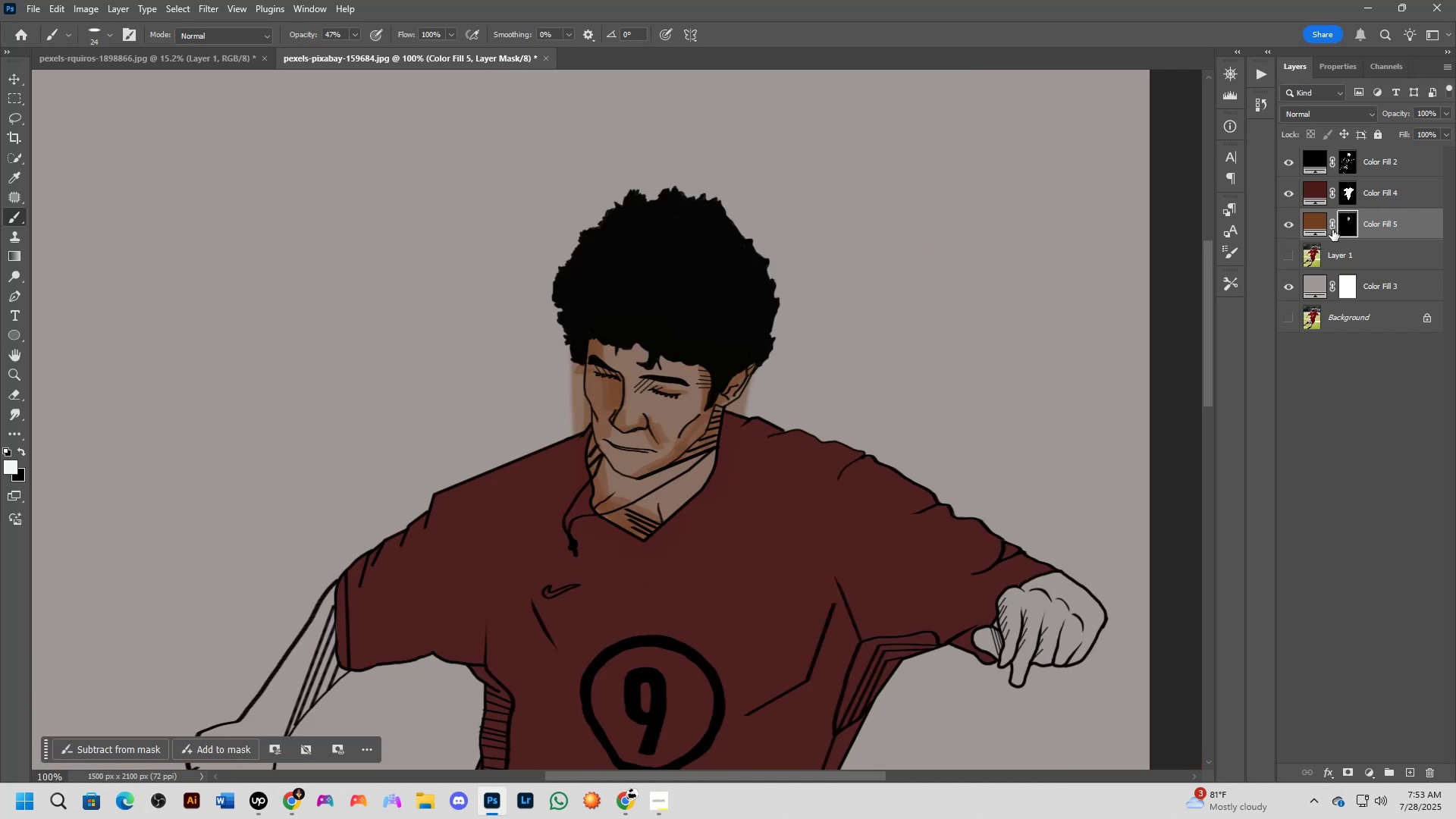 
scroll: coordinate [814, 395], scroll_direction: down, amount: 4.0
 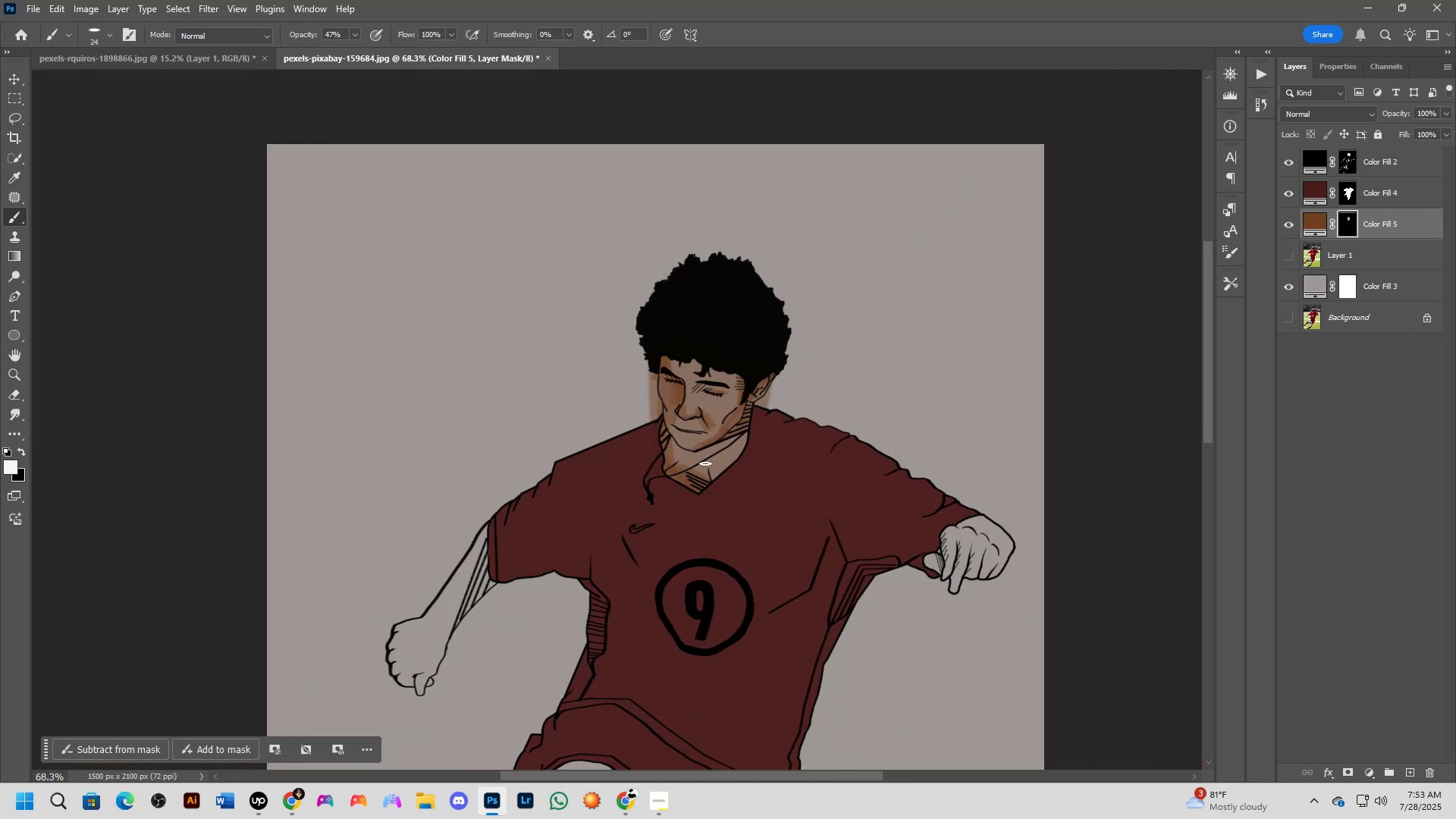 
scroll: coordinate [702, 464], scroll_direction: up, amount: 4.0
 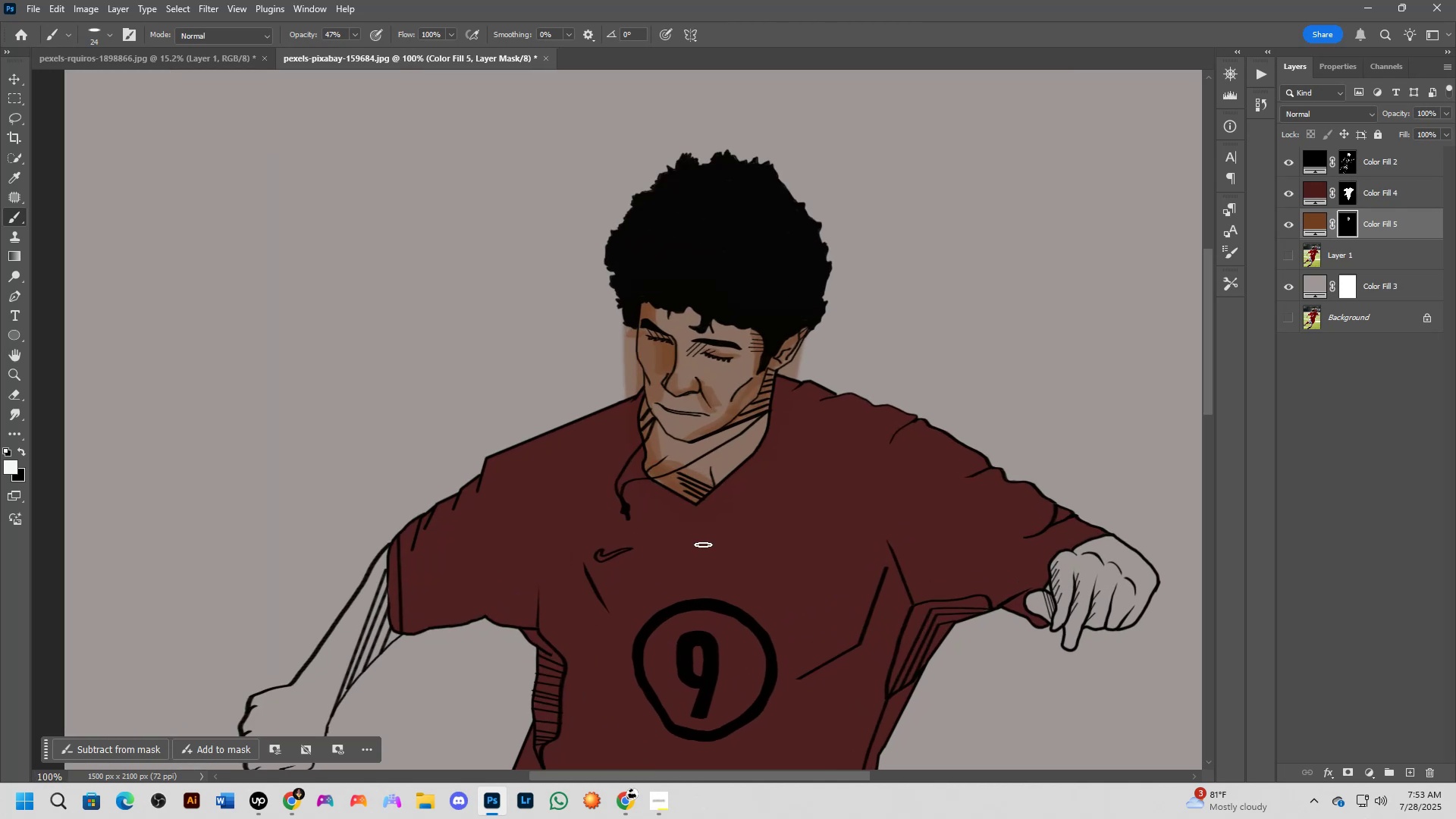 
hold_key(key=Space, duration=0.61)
 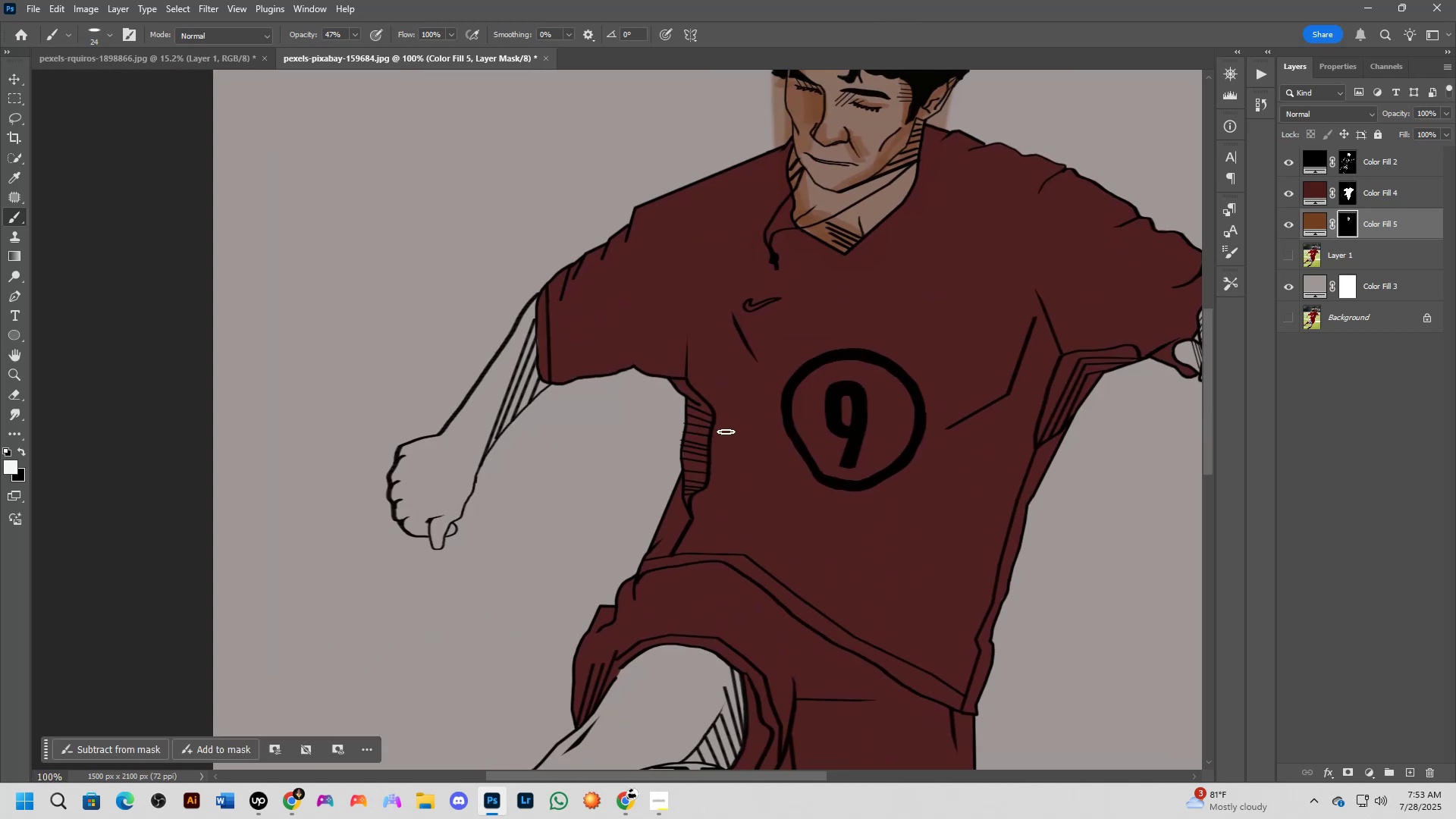 
hold_key(key=Space, duration=0.58)
 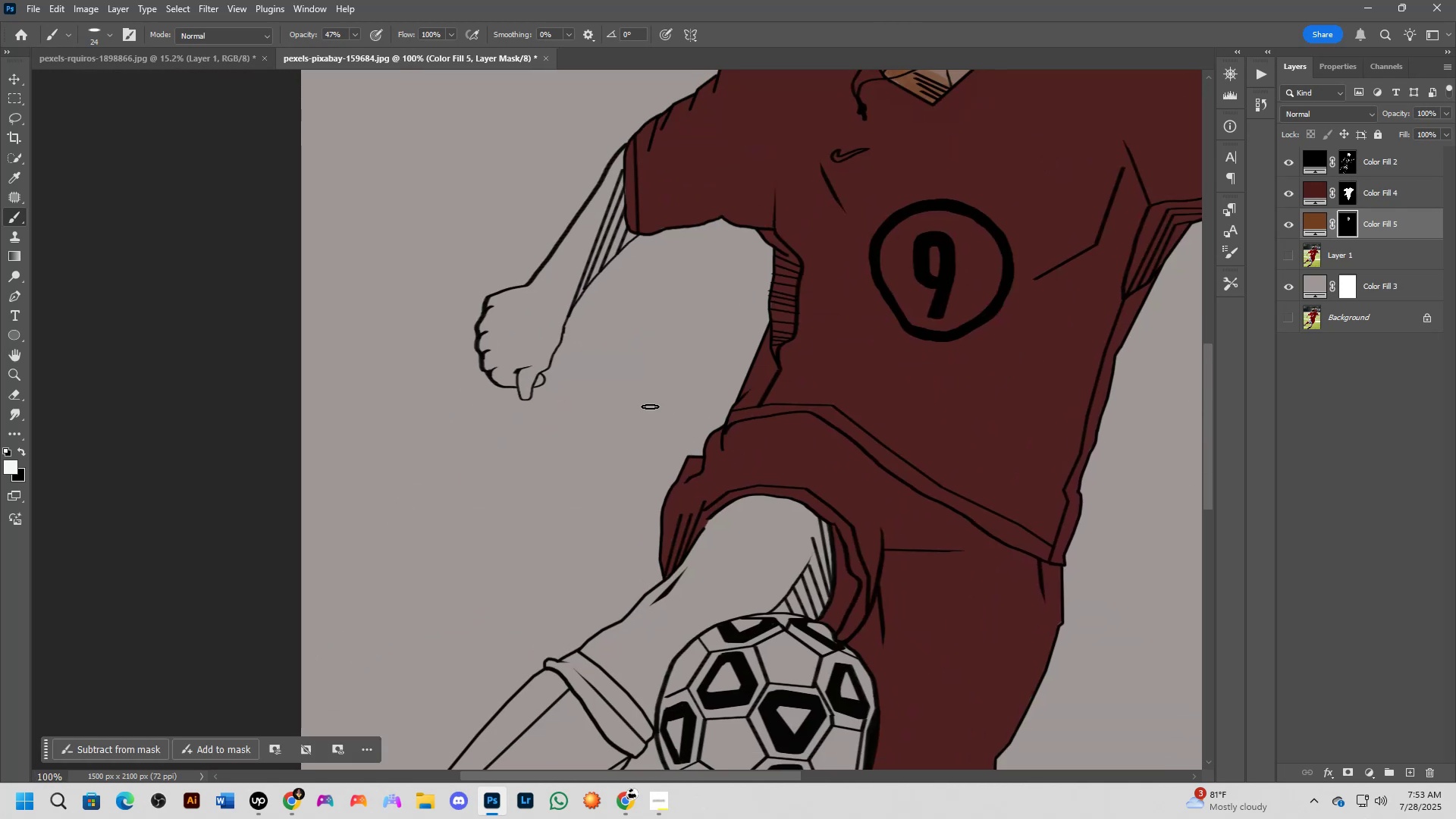 
hold_key(key=Space, duration=0.64)
 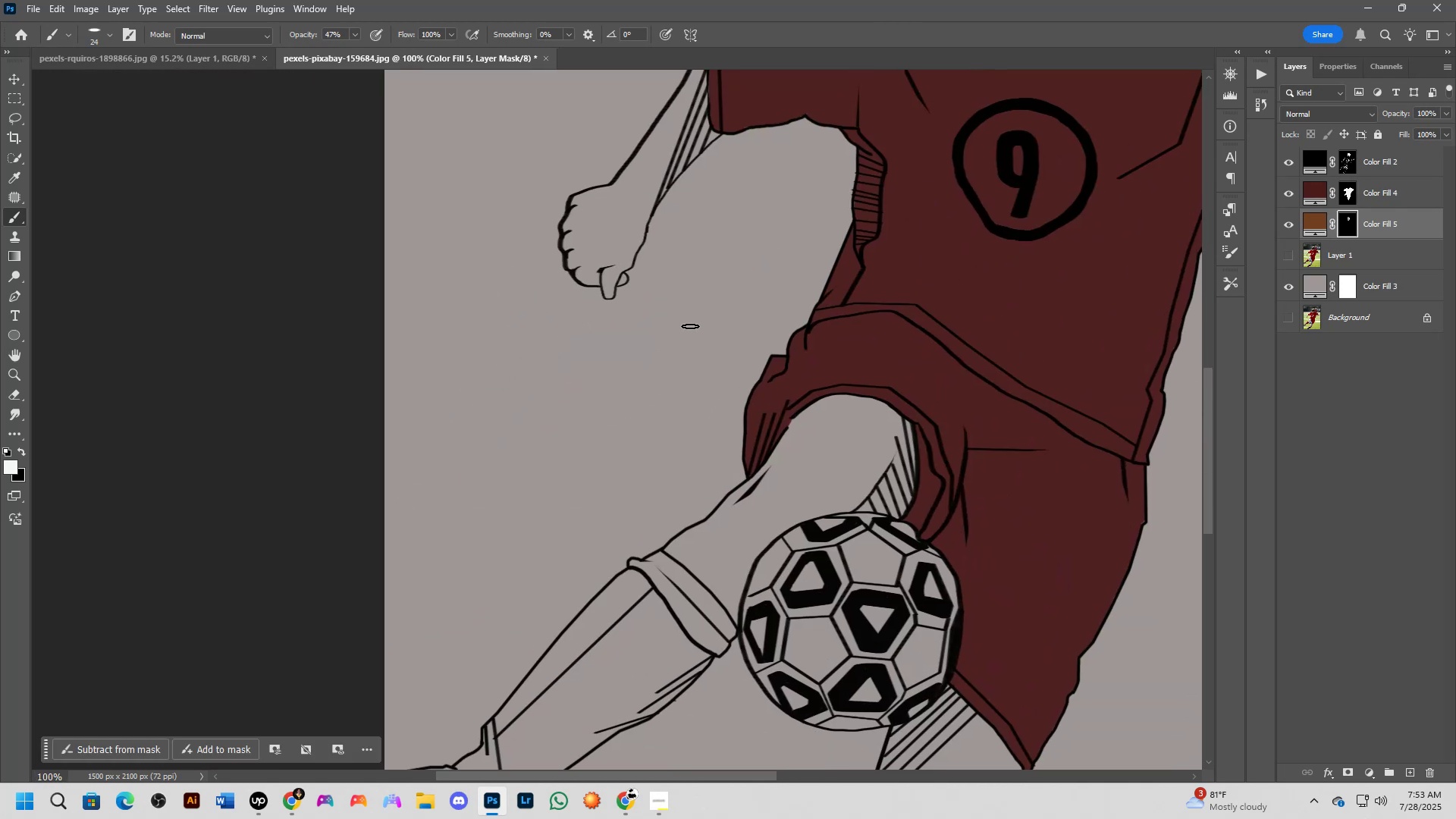 
hold_key(key=Space, duration=1.94)
 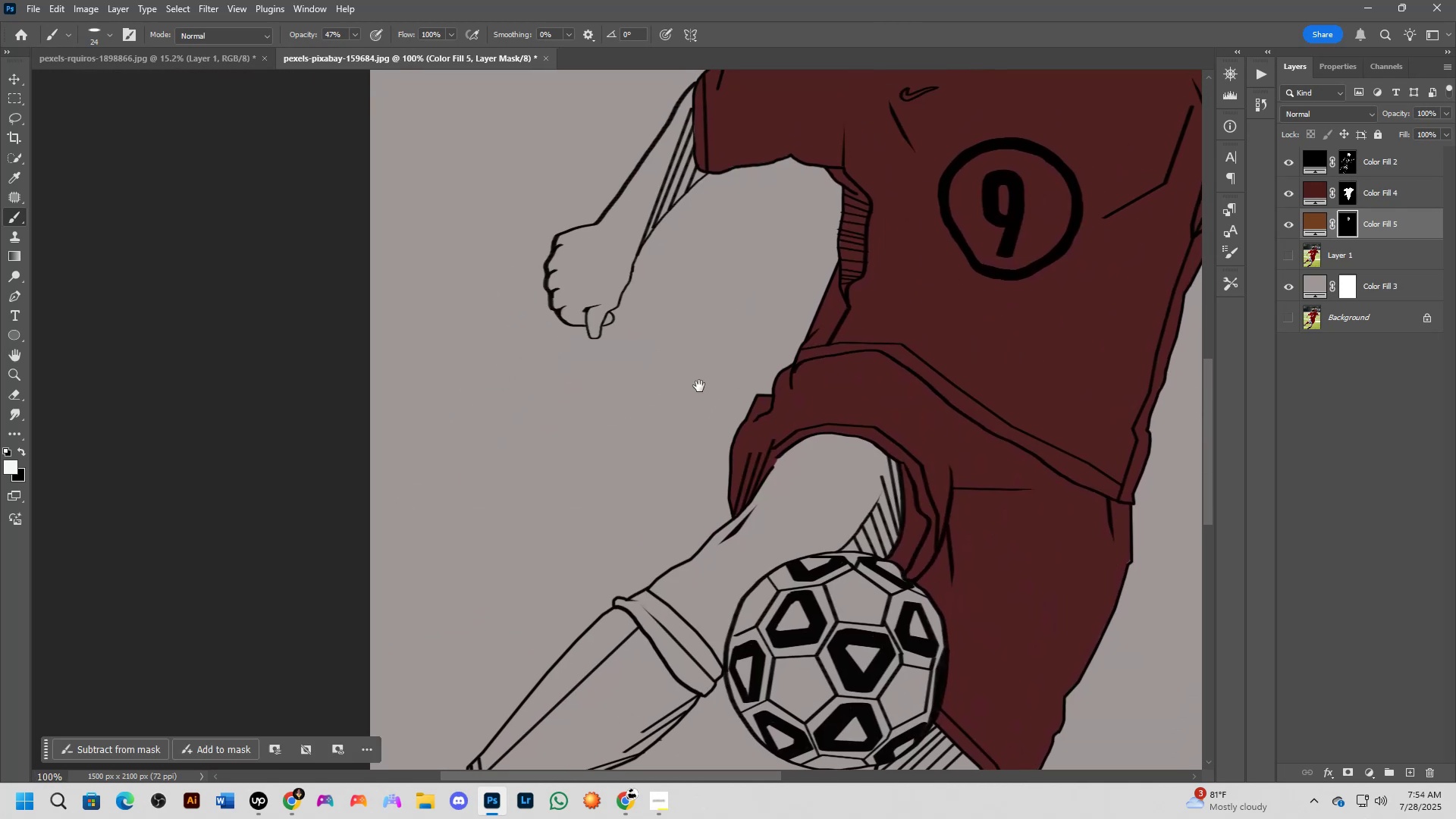 
key(Space)
 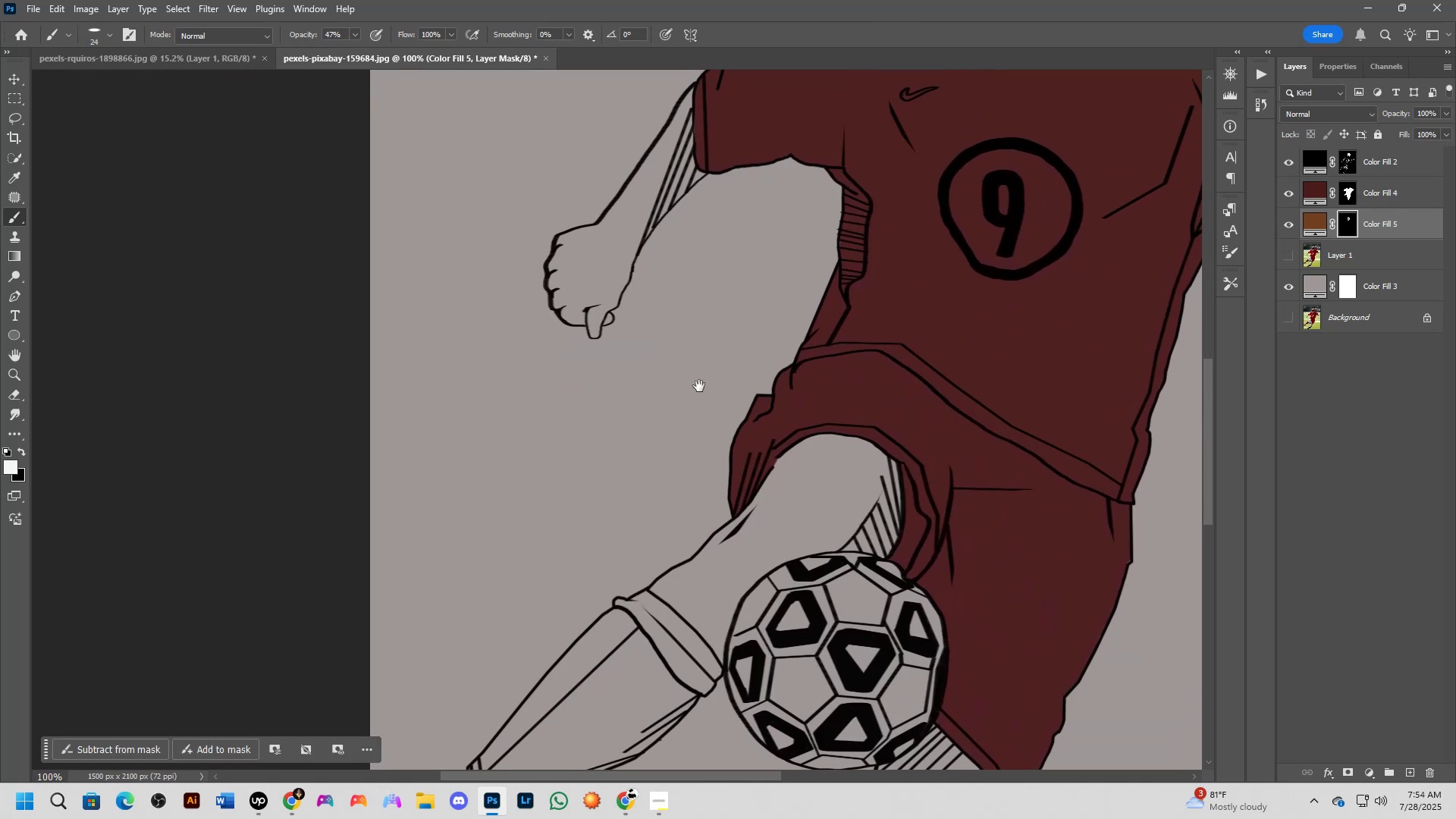 
key(Space)
 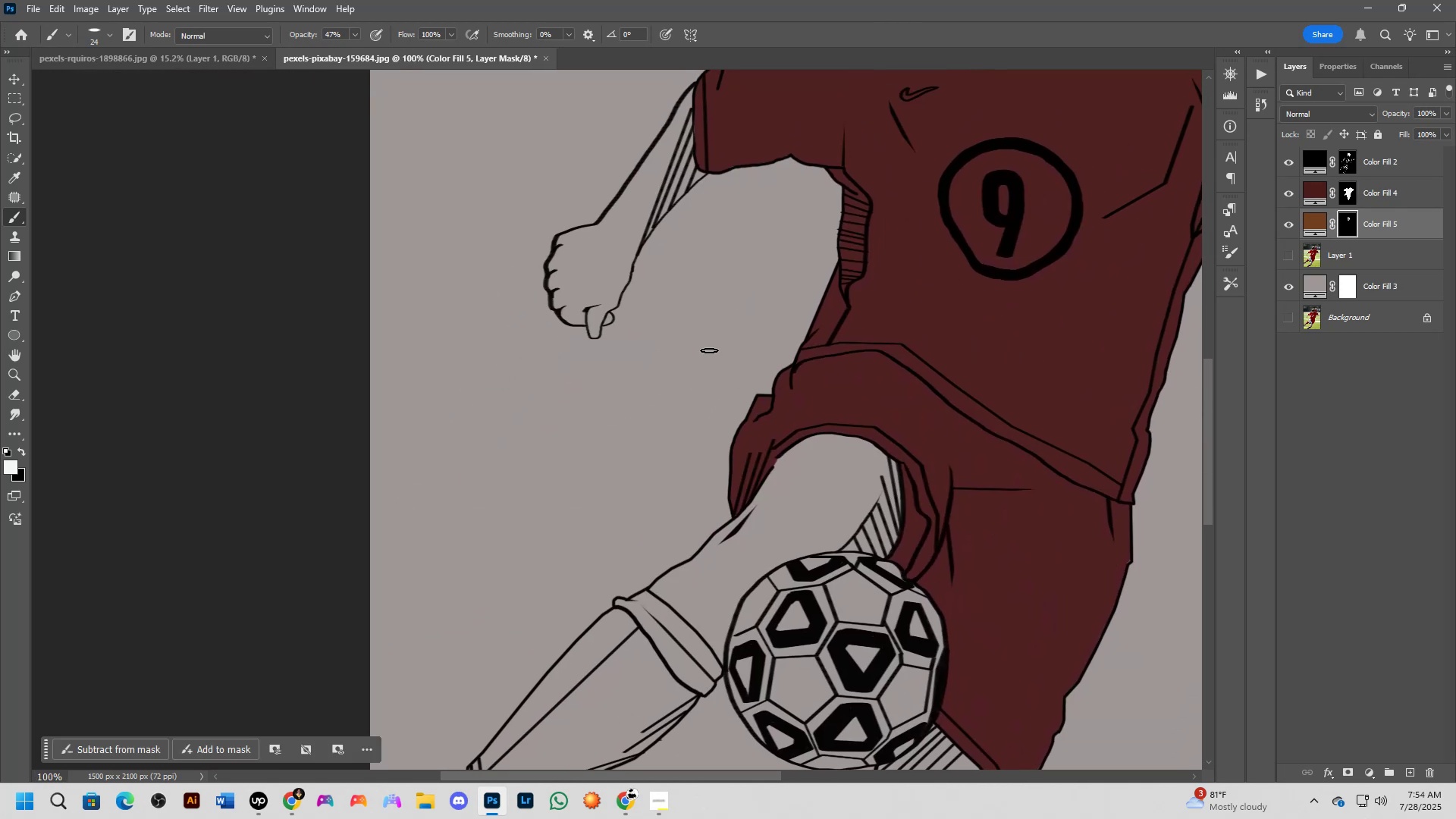 
hold_key(key=Space, duration=0.5)
 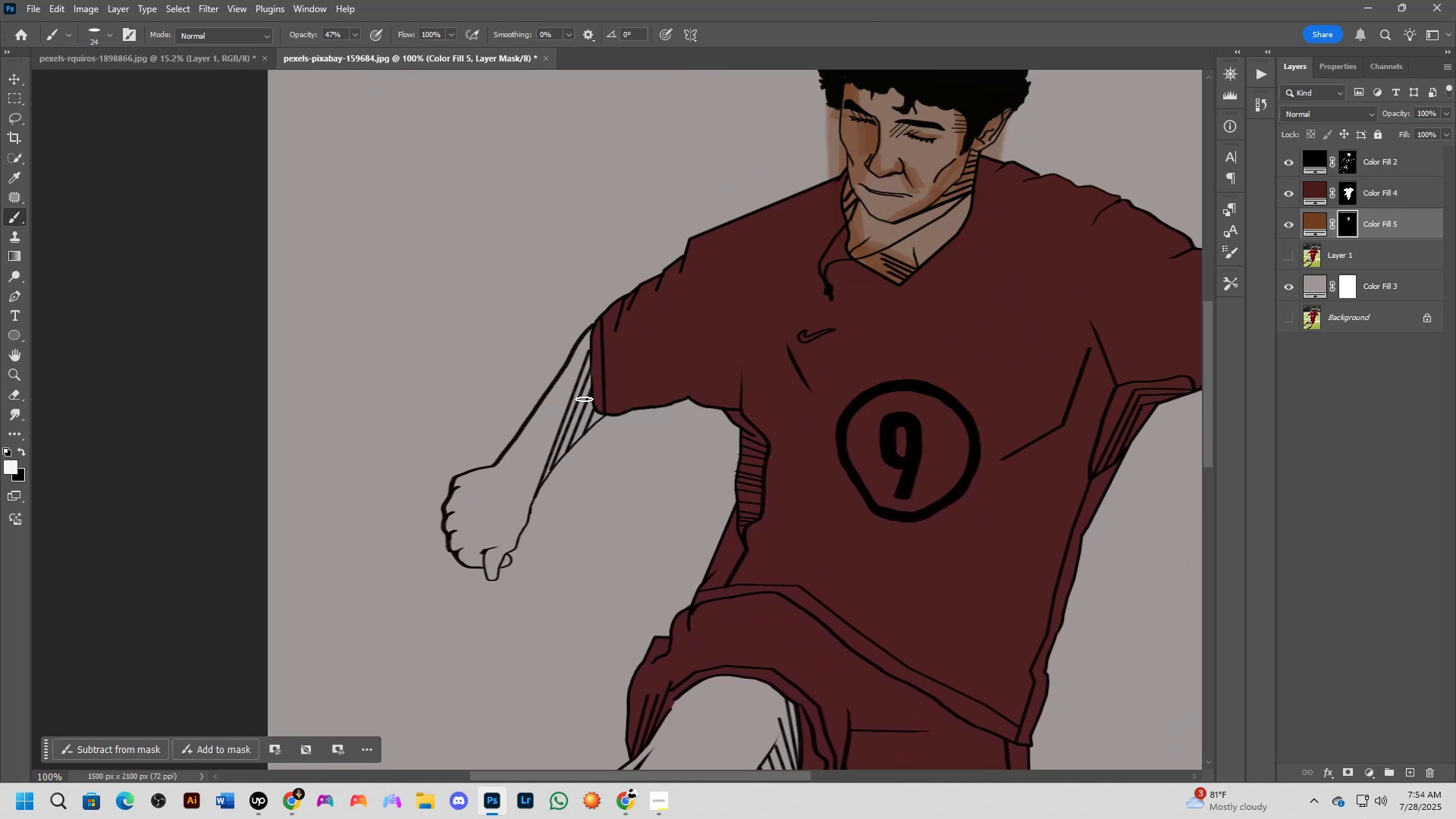 
key(Alt+AltLeft)
 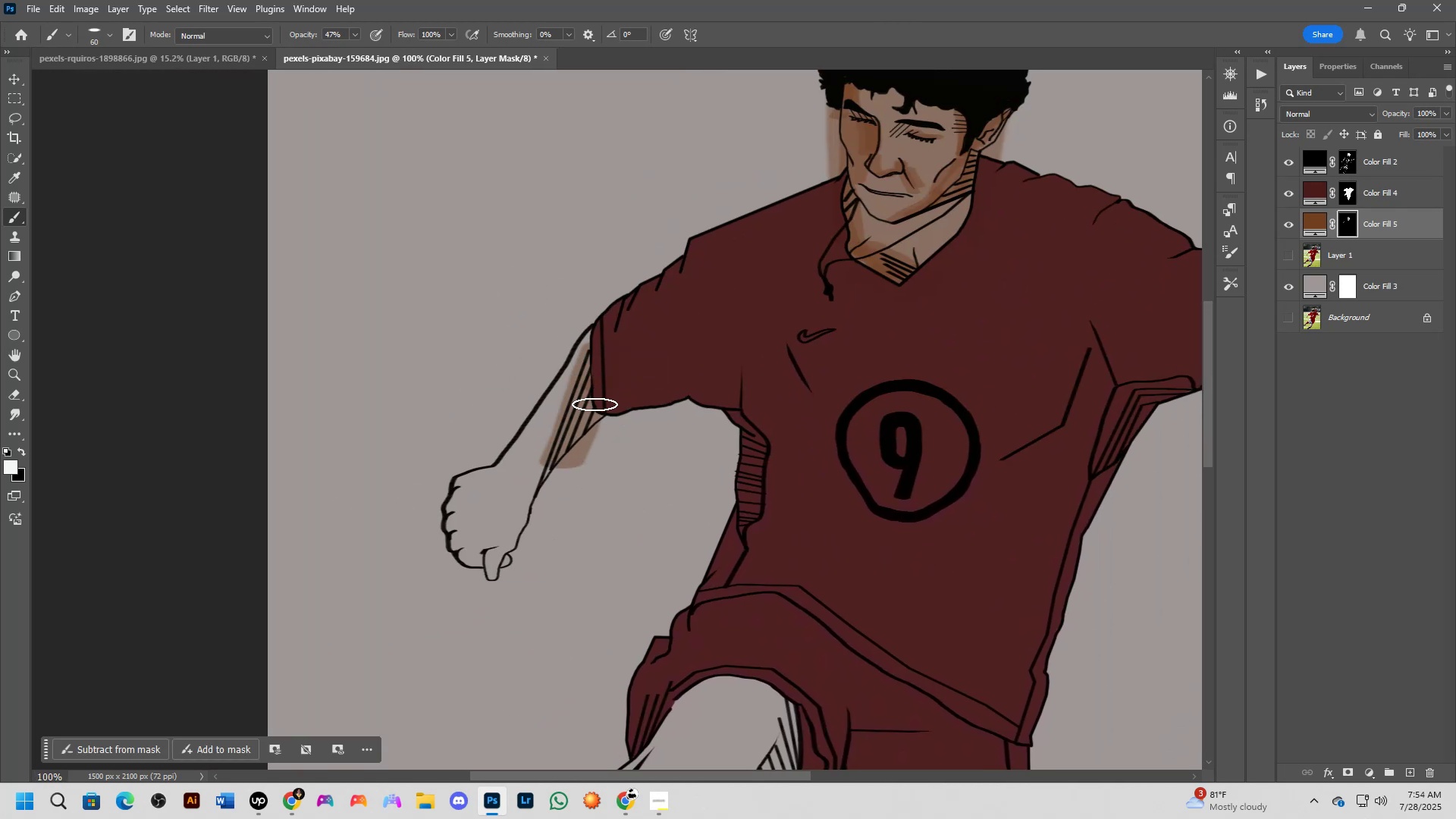 
key(Control+Z)
 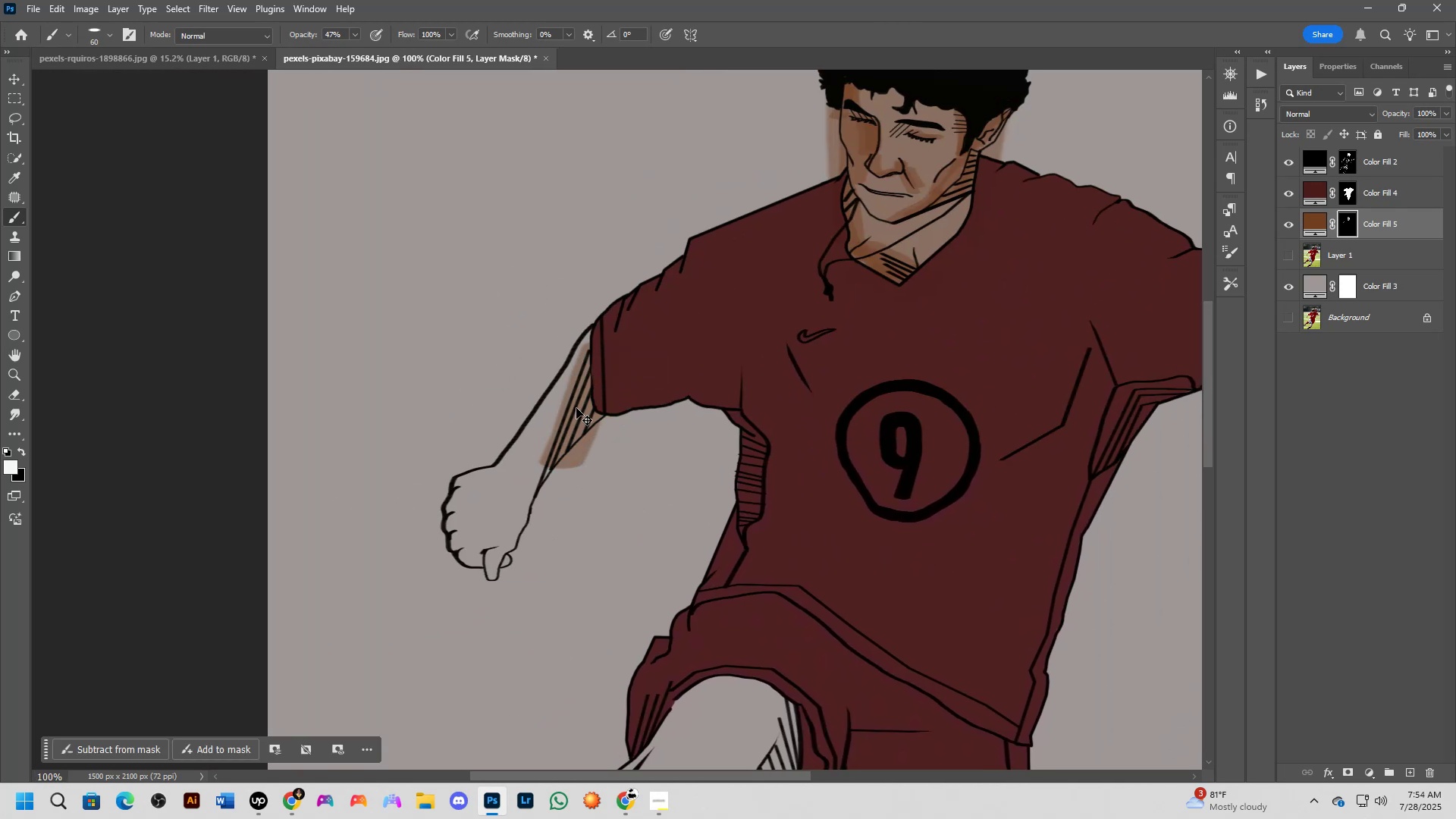 
key(Control+Z)
 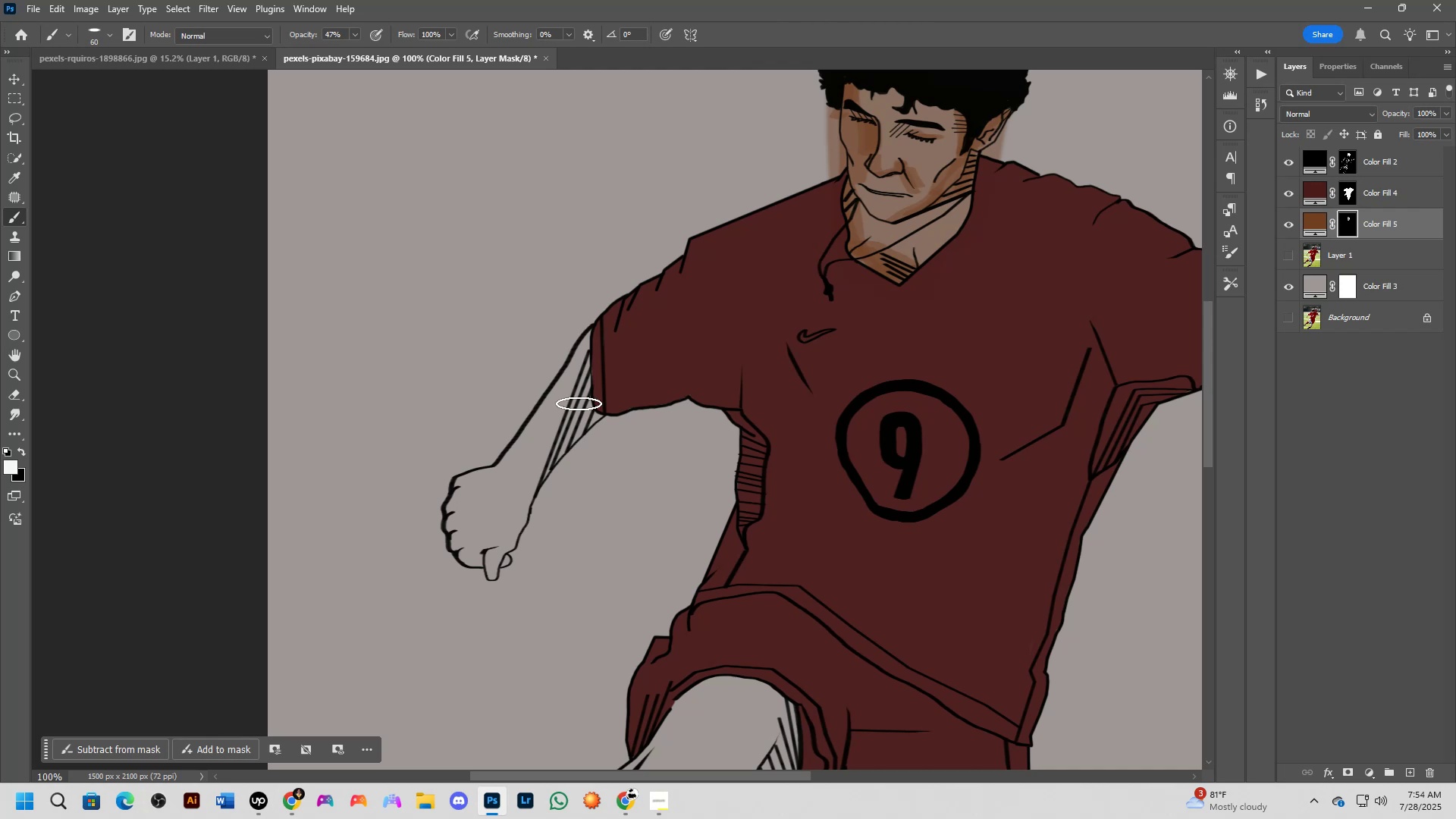 
key(Alt+AltLeft)
 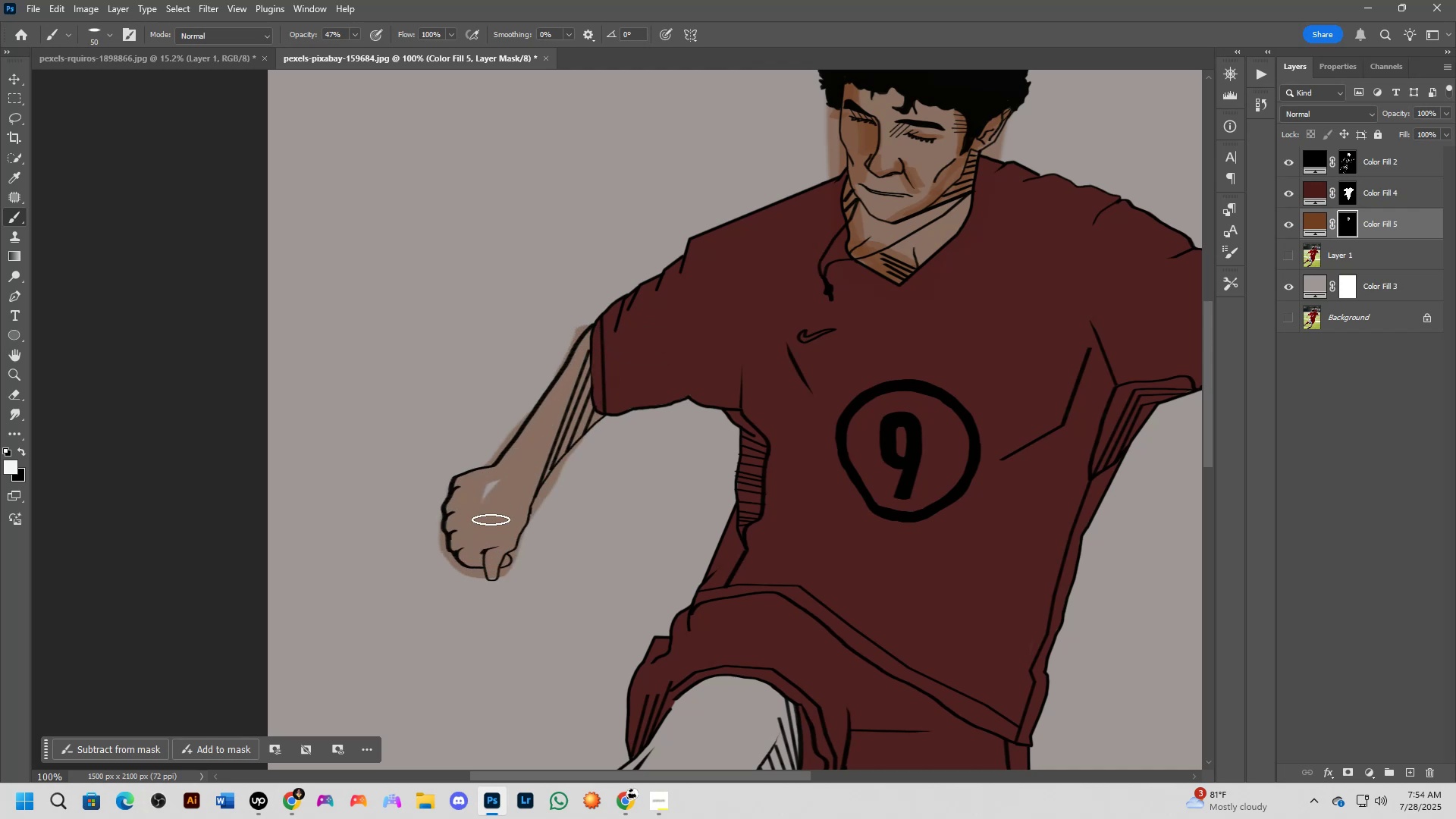 
wait(6.7)
 